 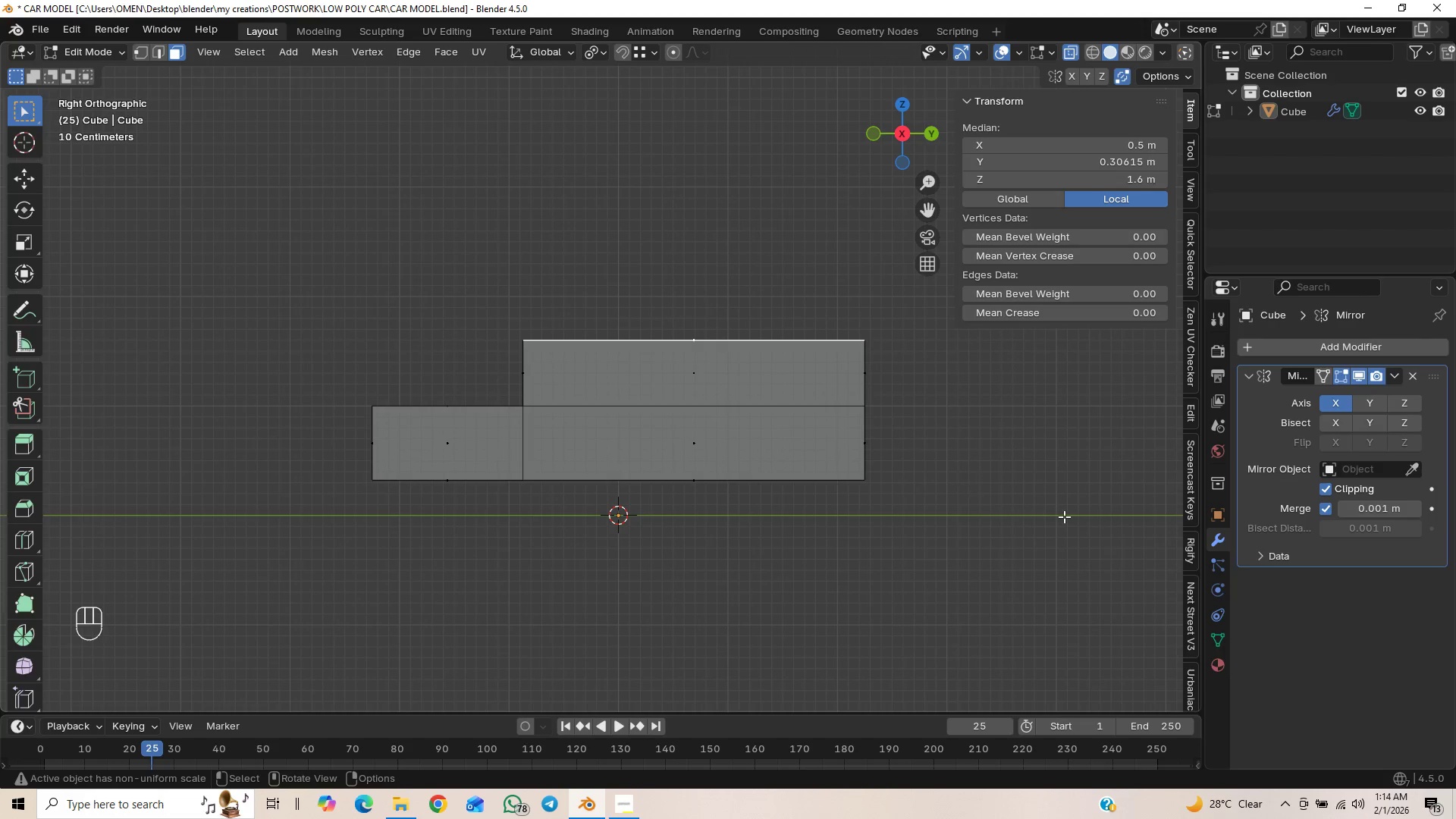 
scroll: coordinate [943, 463], scroll_direction: up, amount: 1.0
 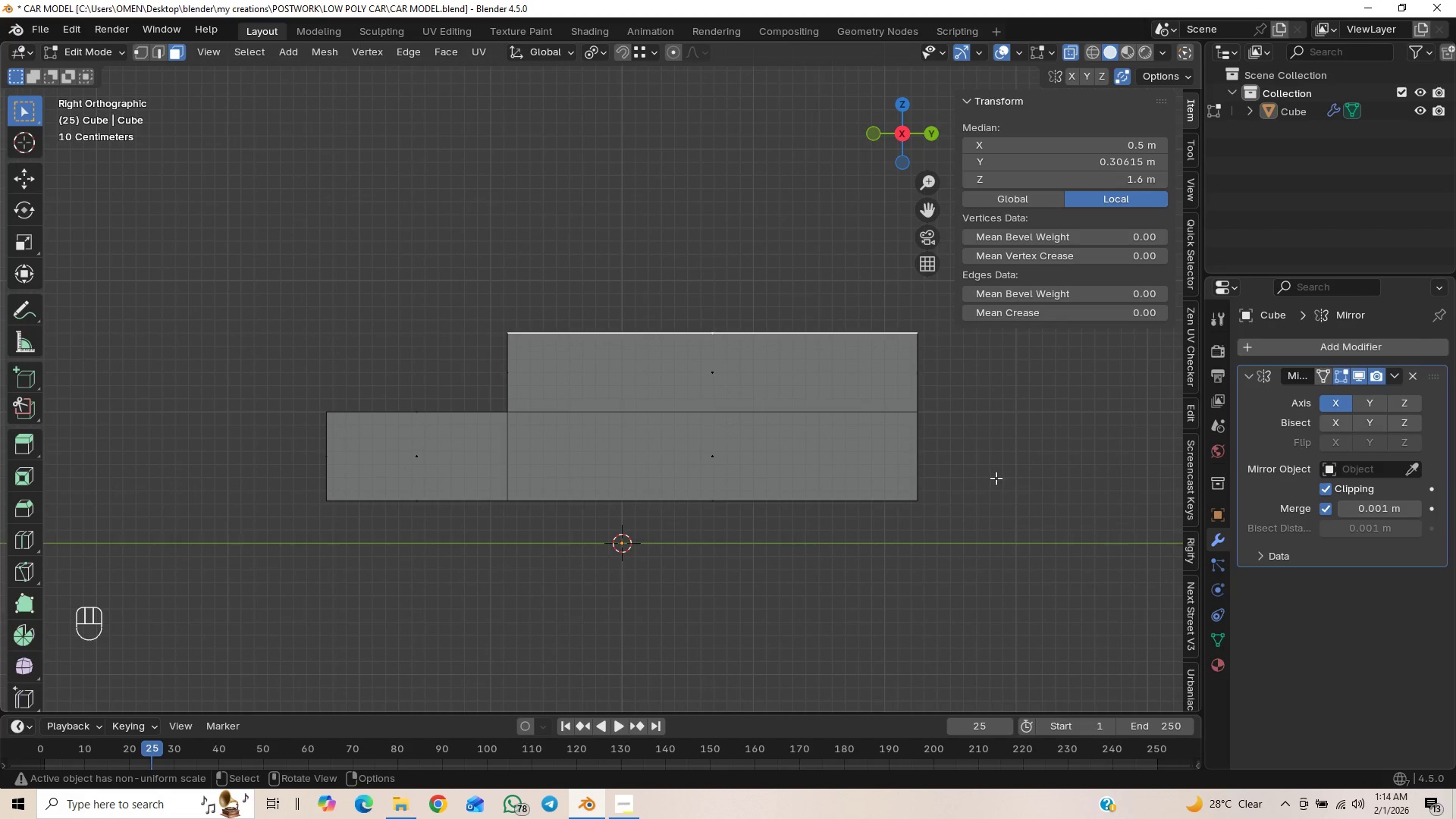 
type(sy)
 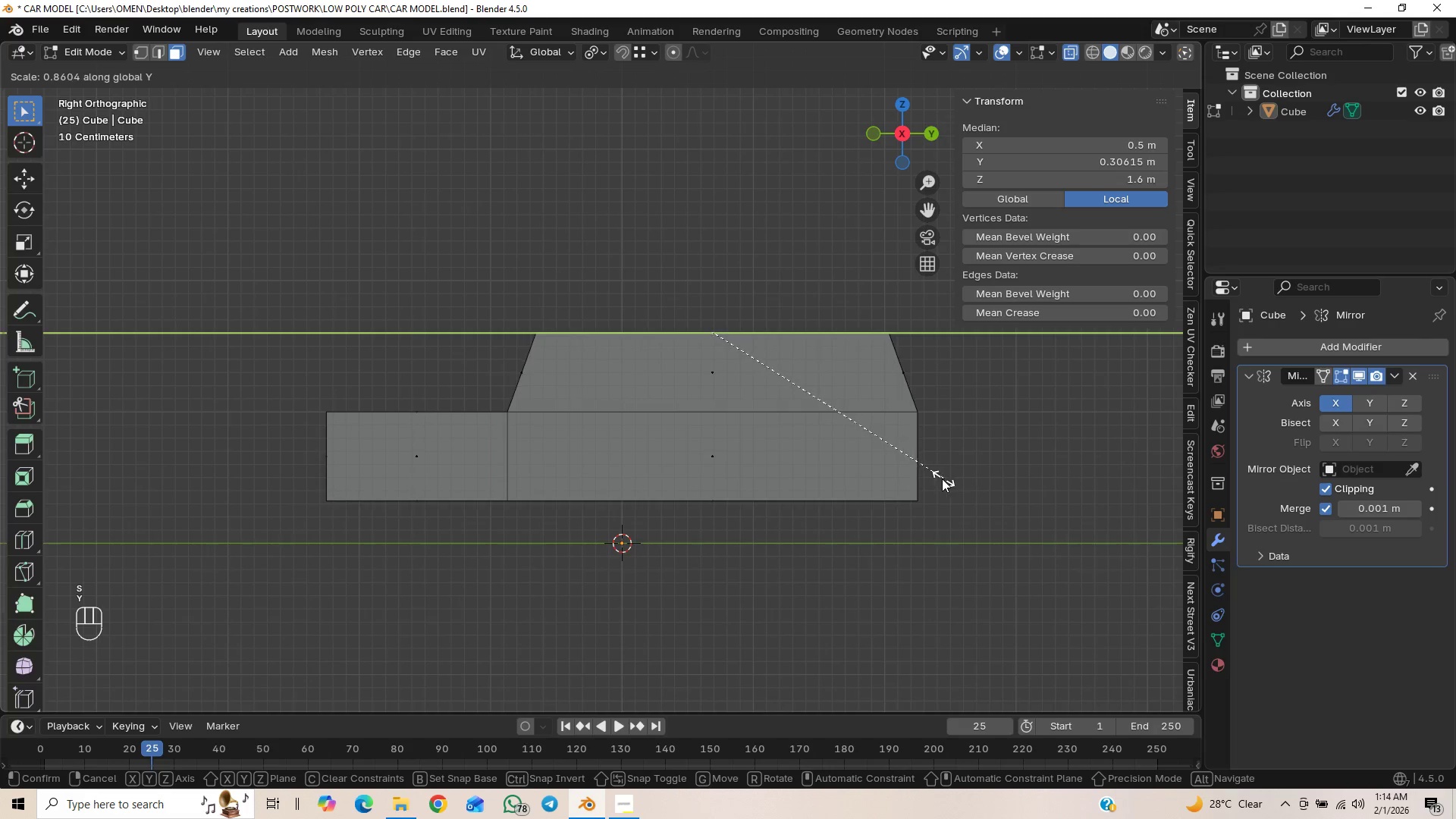 
left_click([937, 479])
 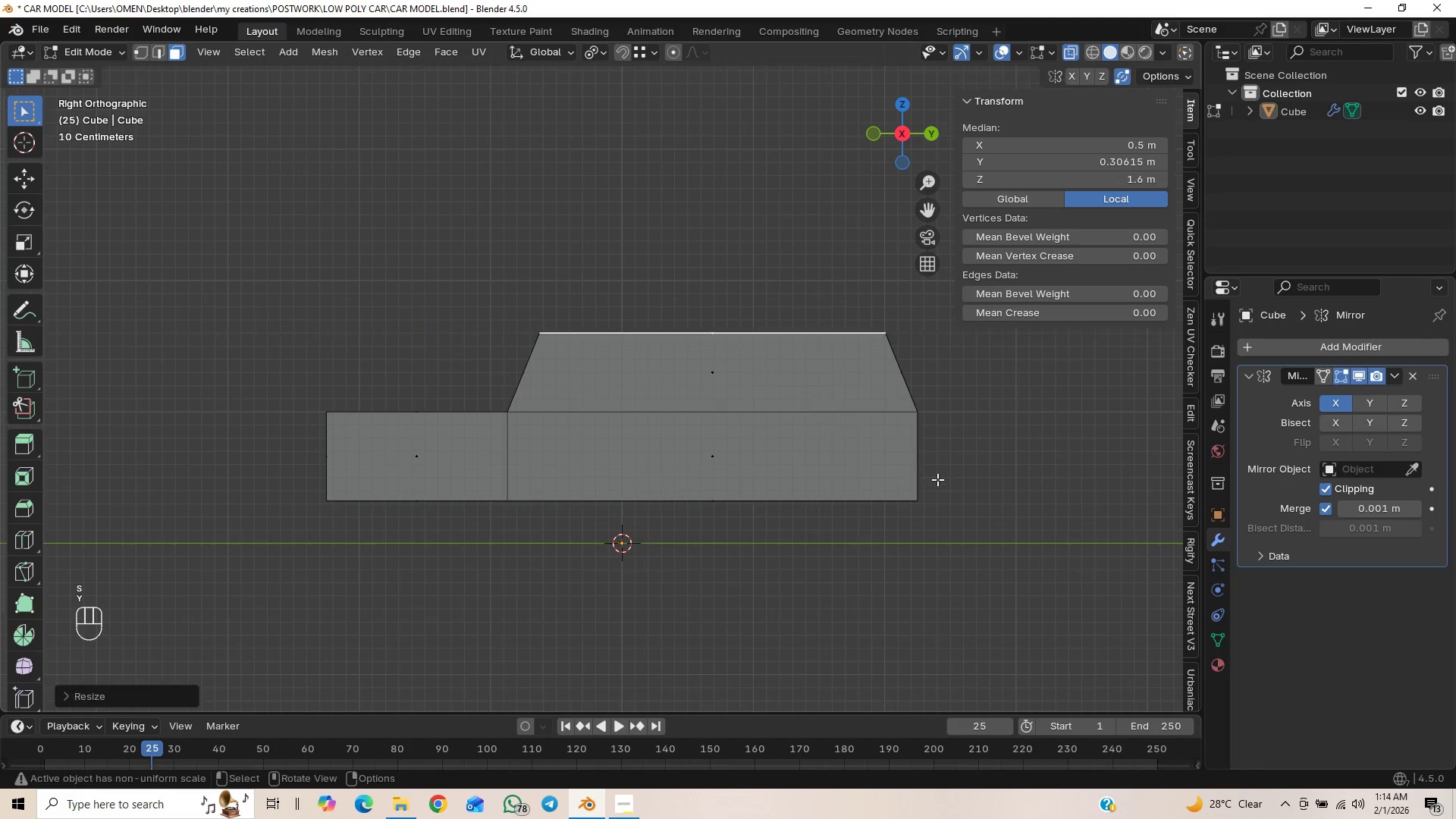 
scroll: coordinate [933, 485], scroll_direction: down, amount: 2.0
 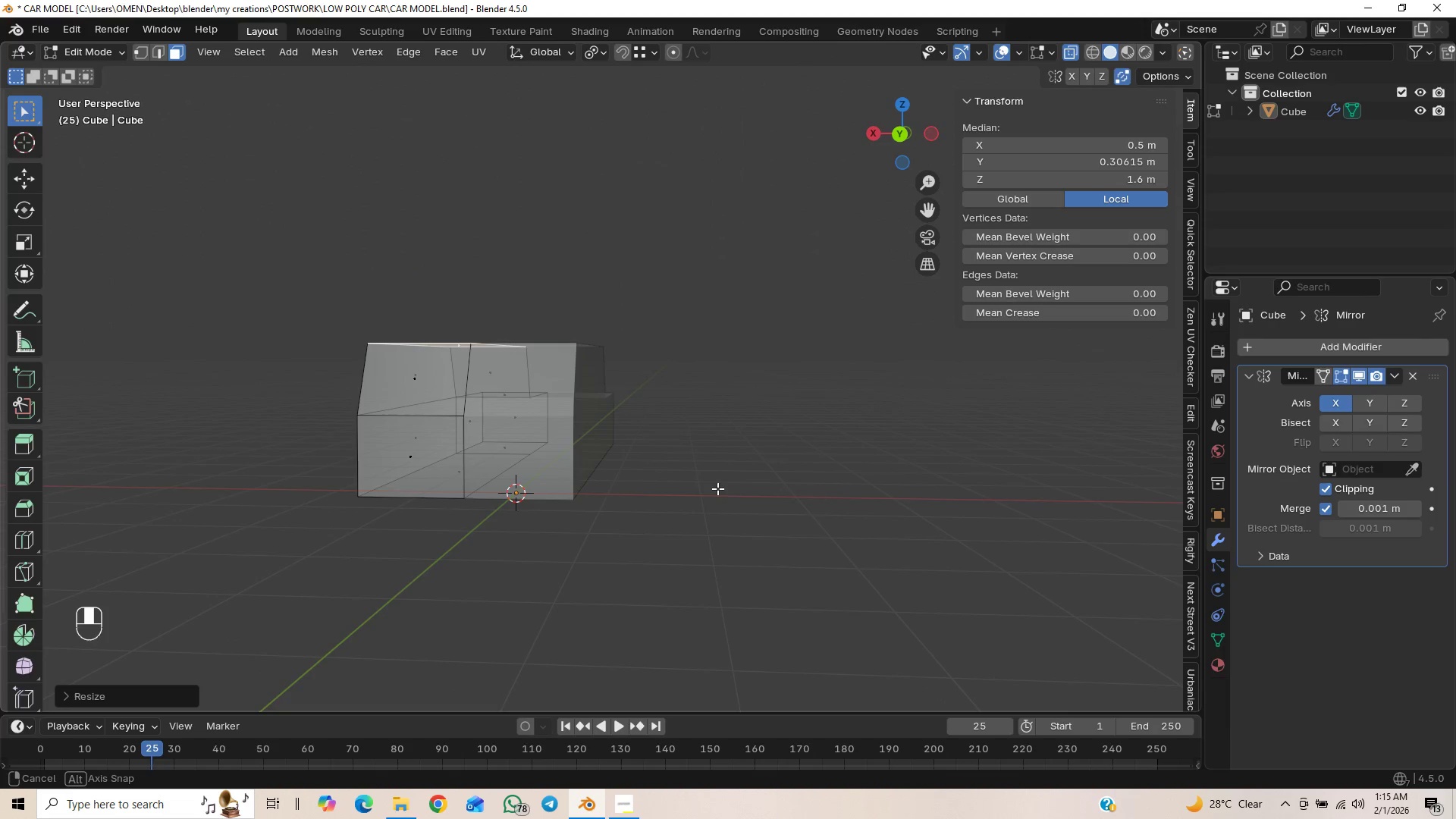 
wait(7.8)
 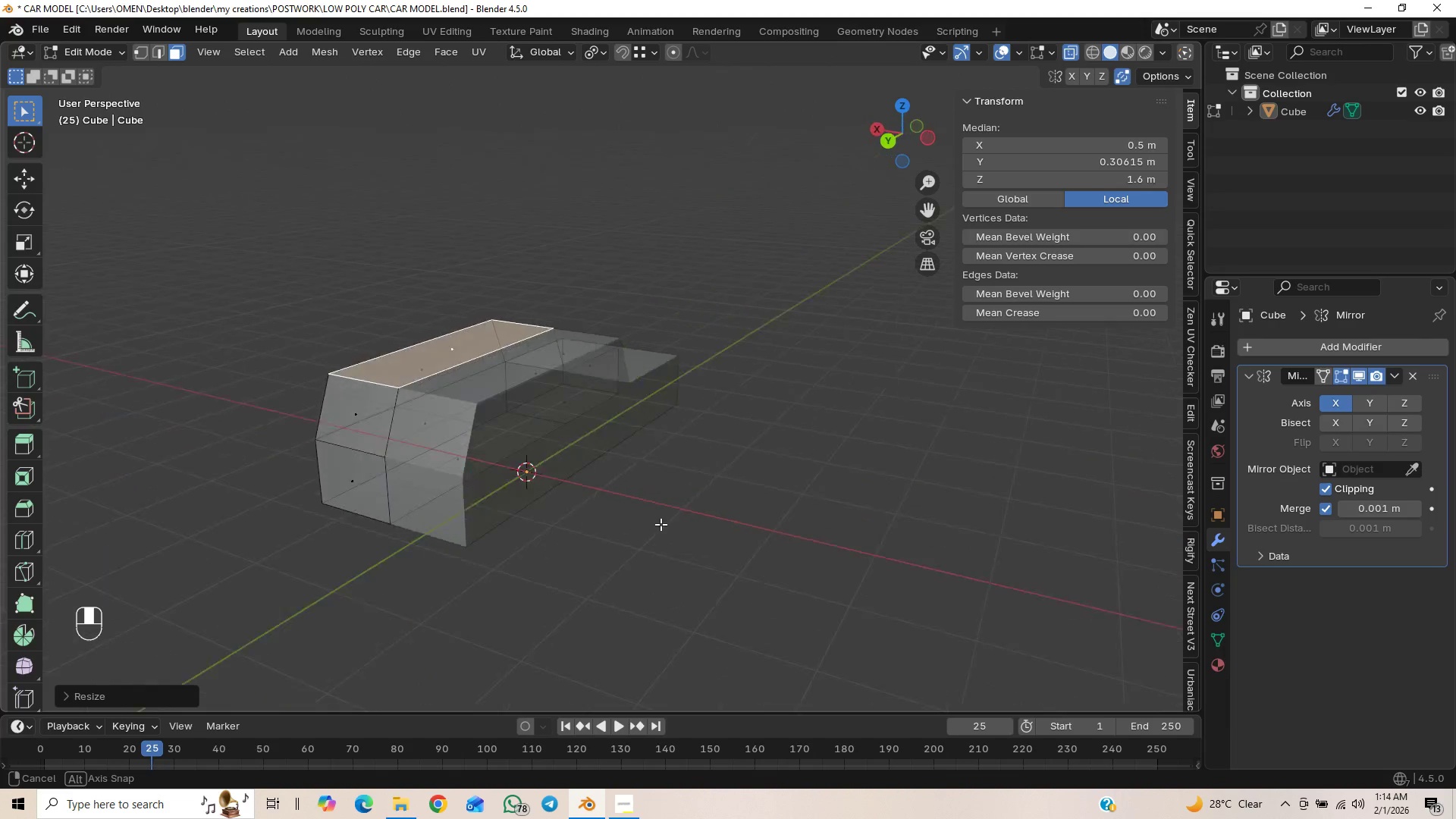 
key(Control+Z)
 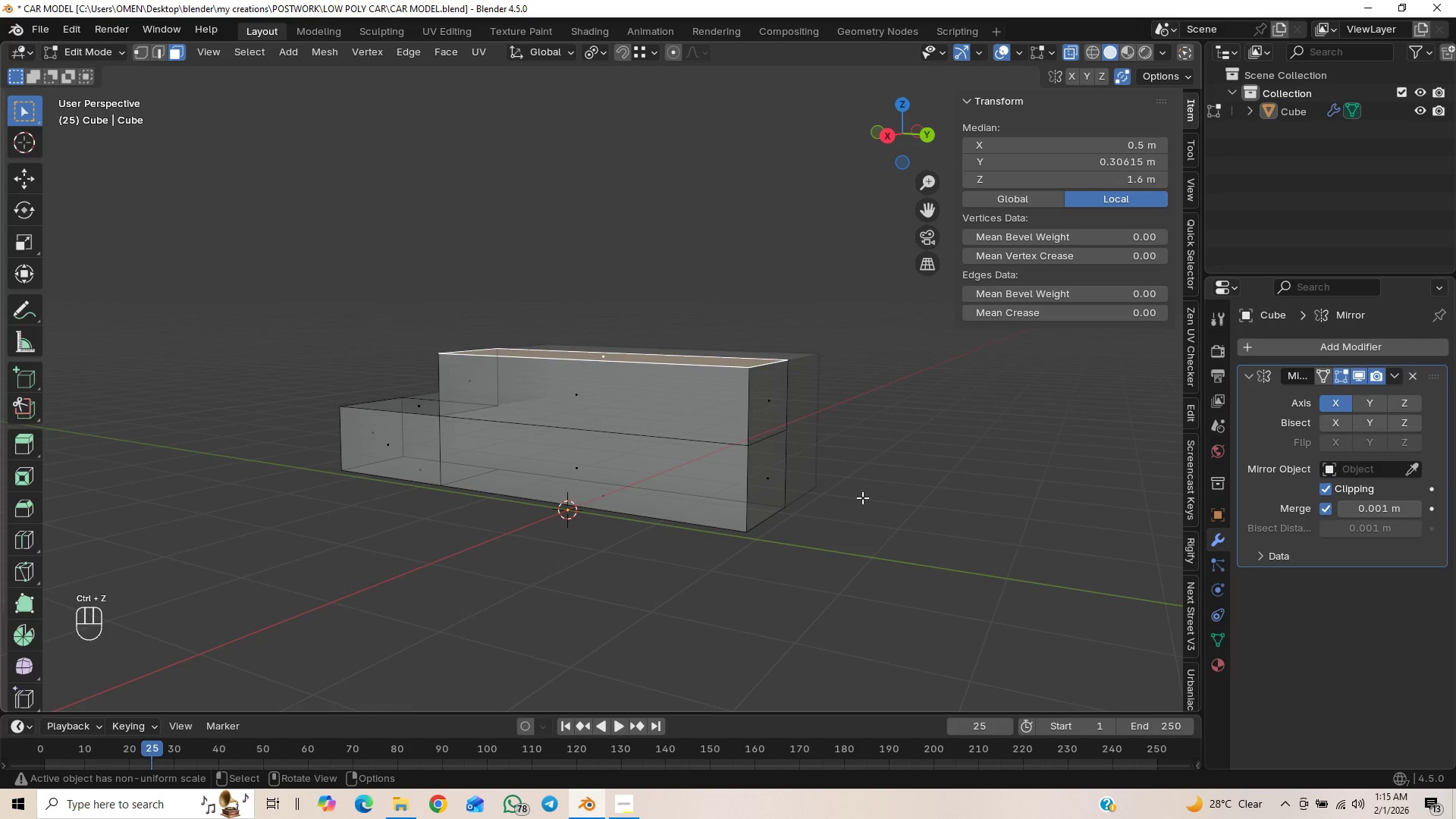 
key(Numpad3)
 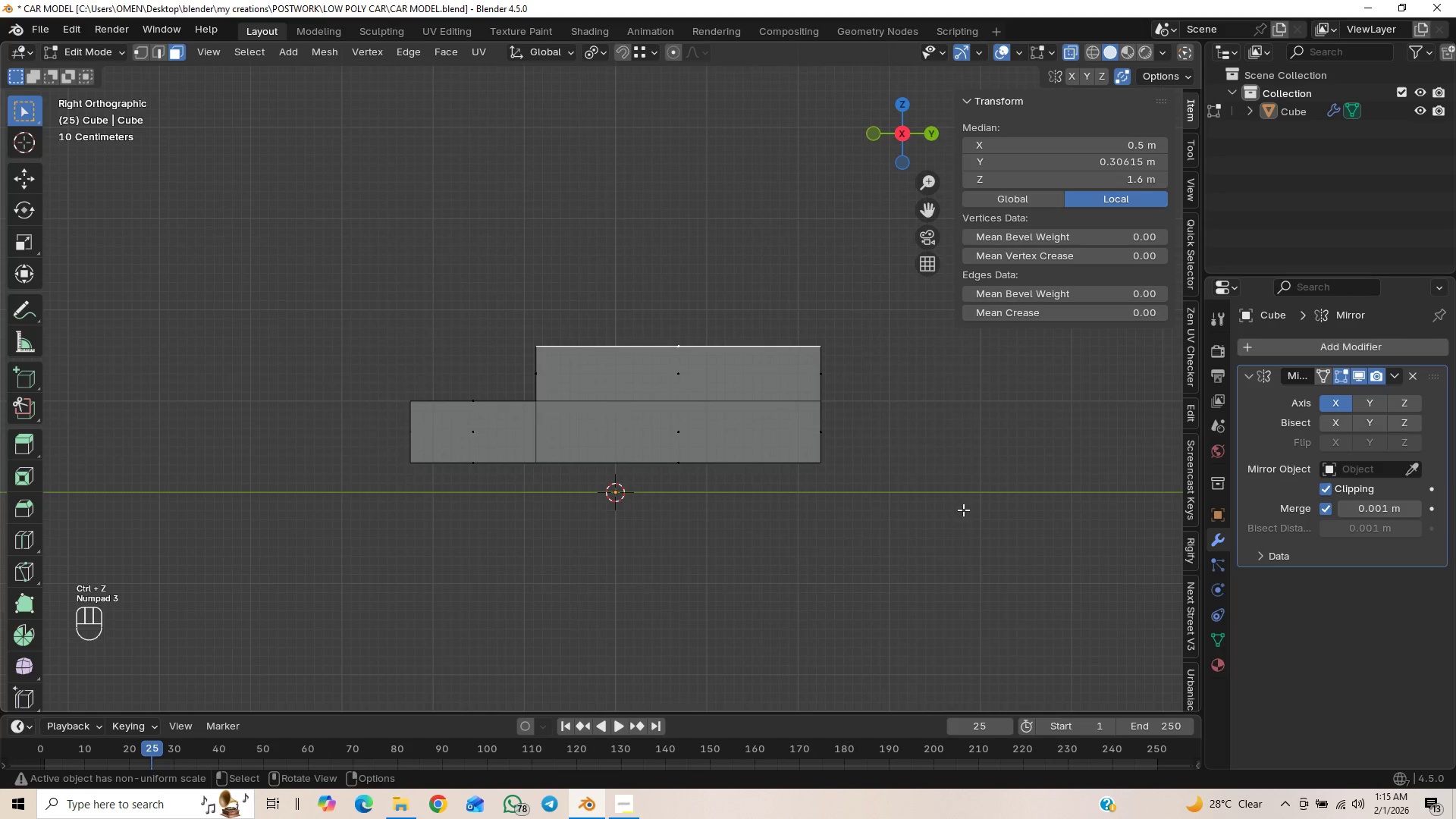 
scroll: coordinate [975, 510], scroll_direction: up, amount: 1.0
 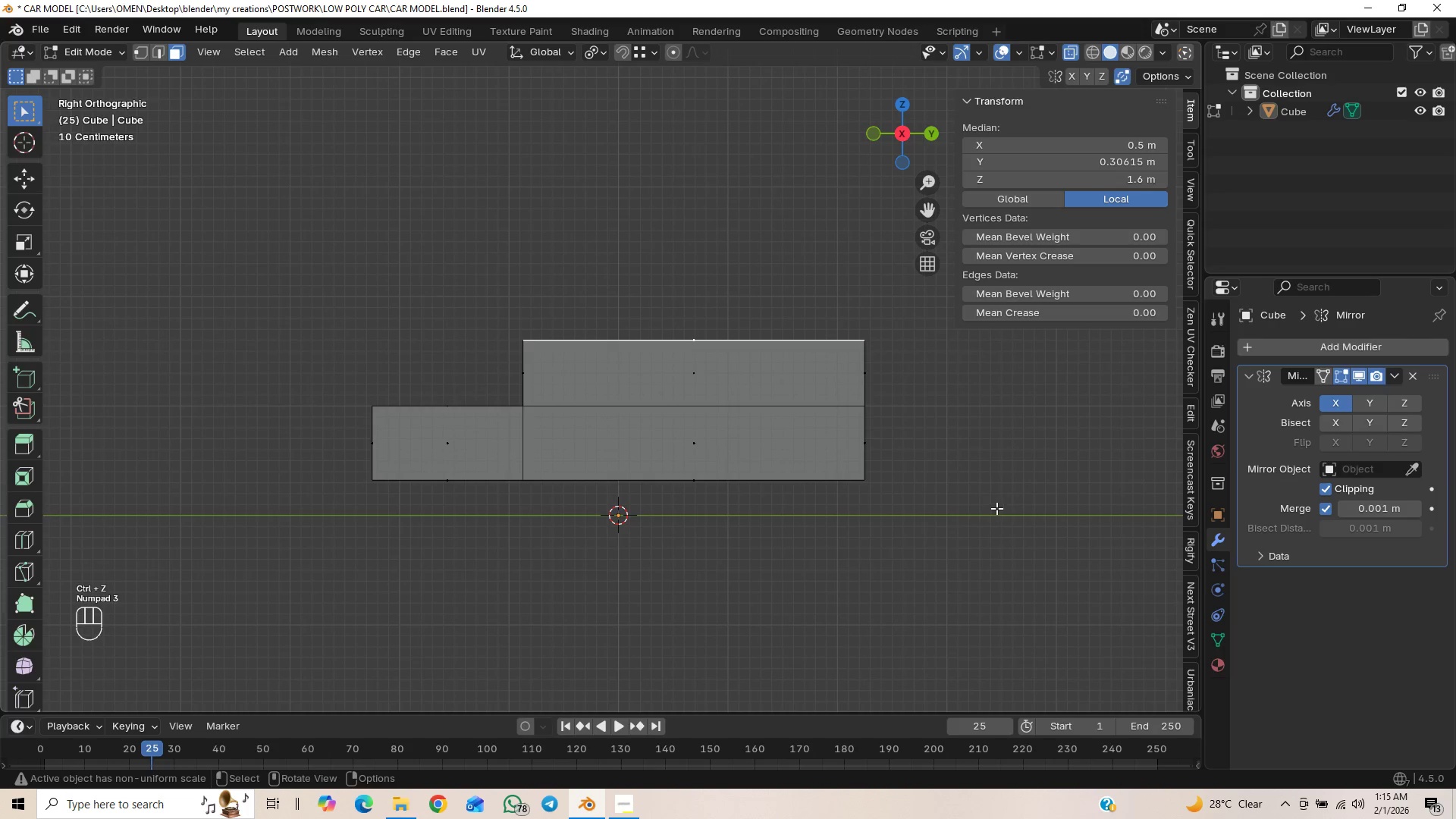 
key(S)
 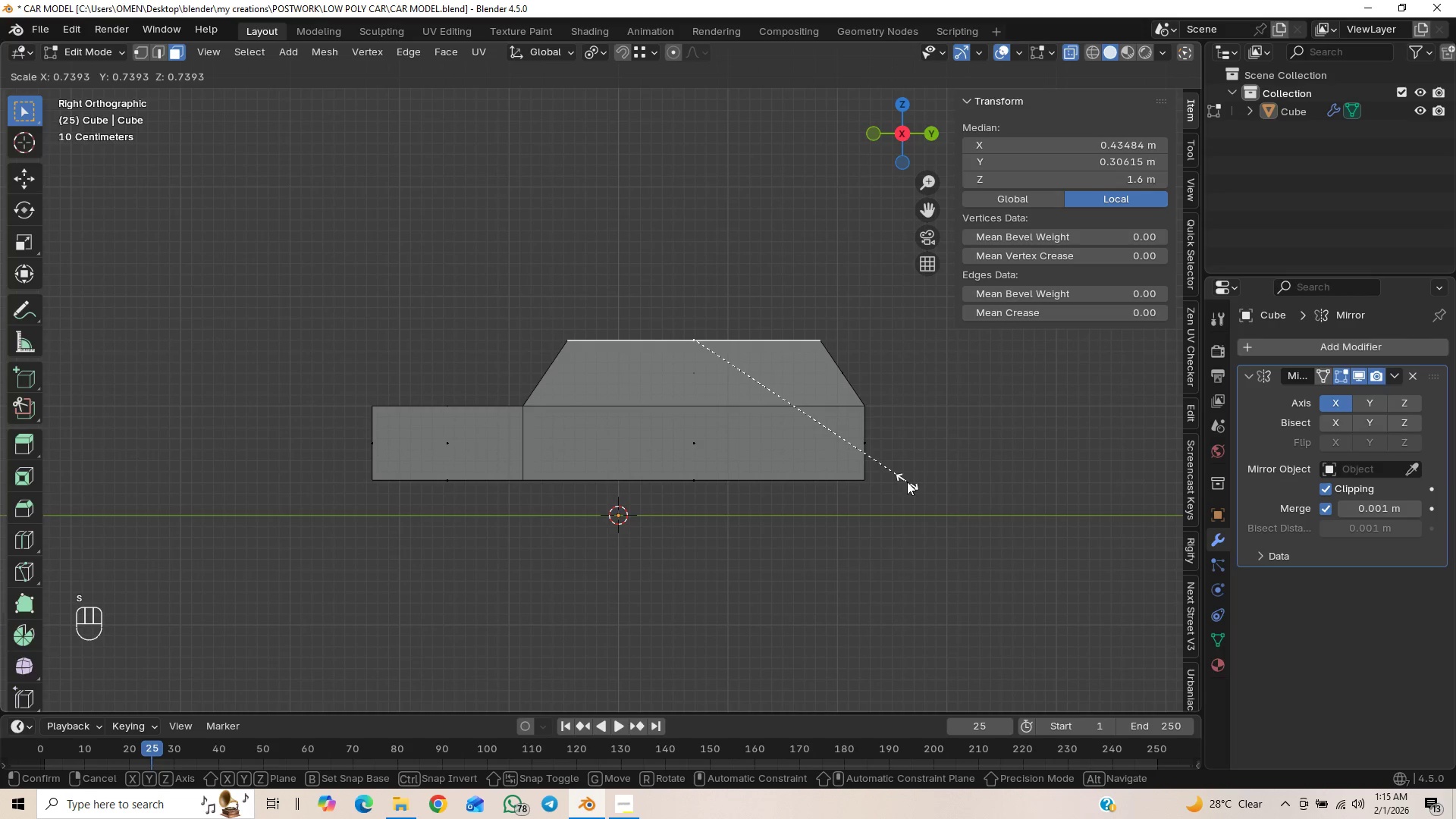 
left_click([876, 472])
 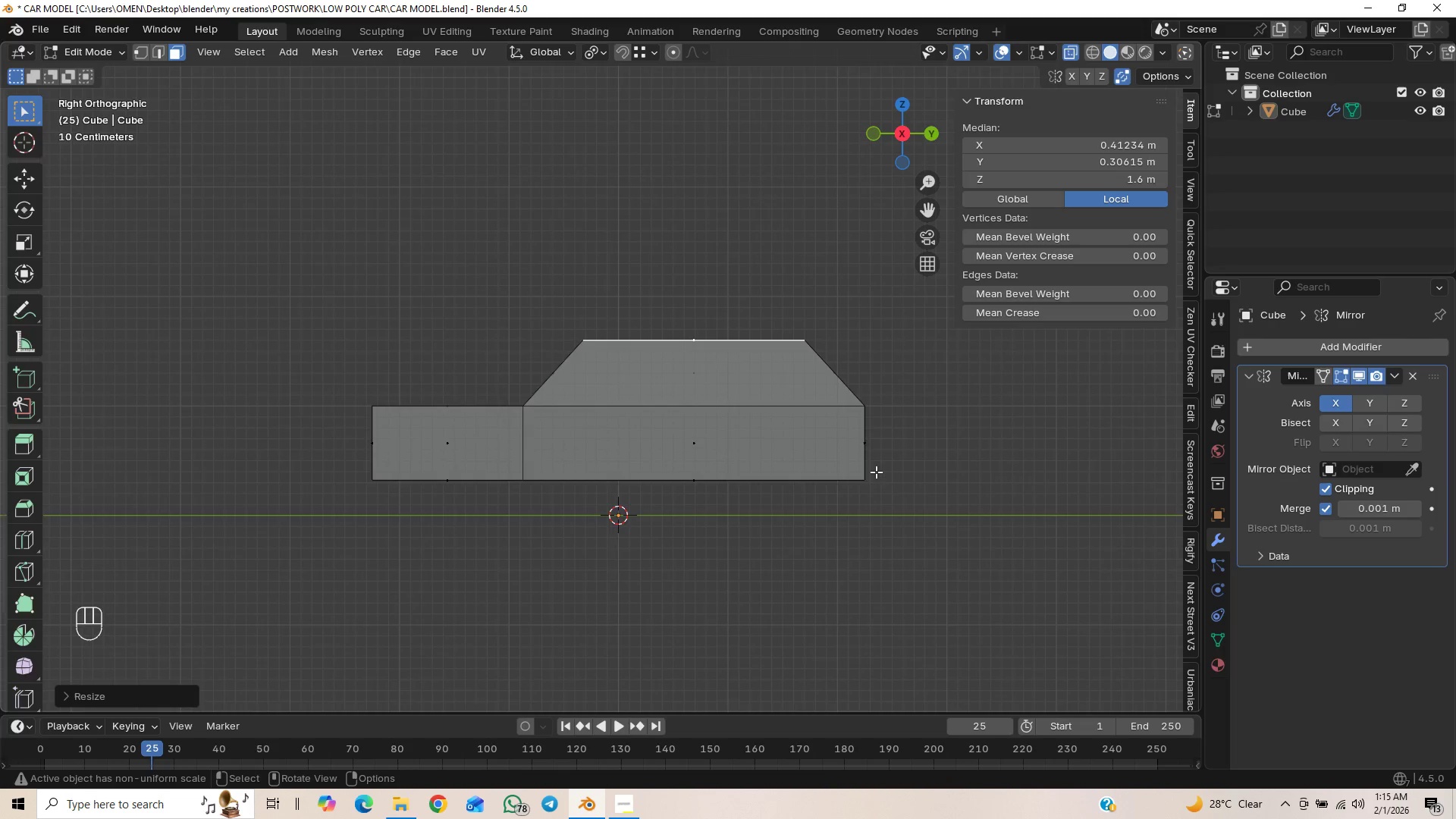 
scroll: coordinate [874, 472], scroll_direction: down, amount: 1.0
 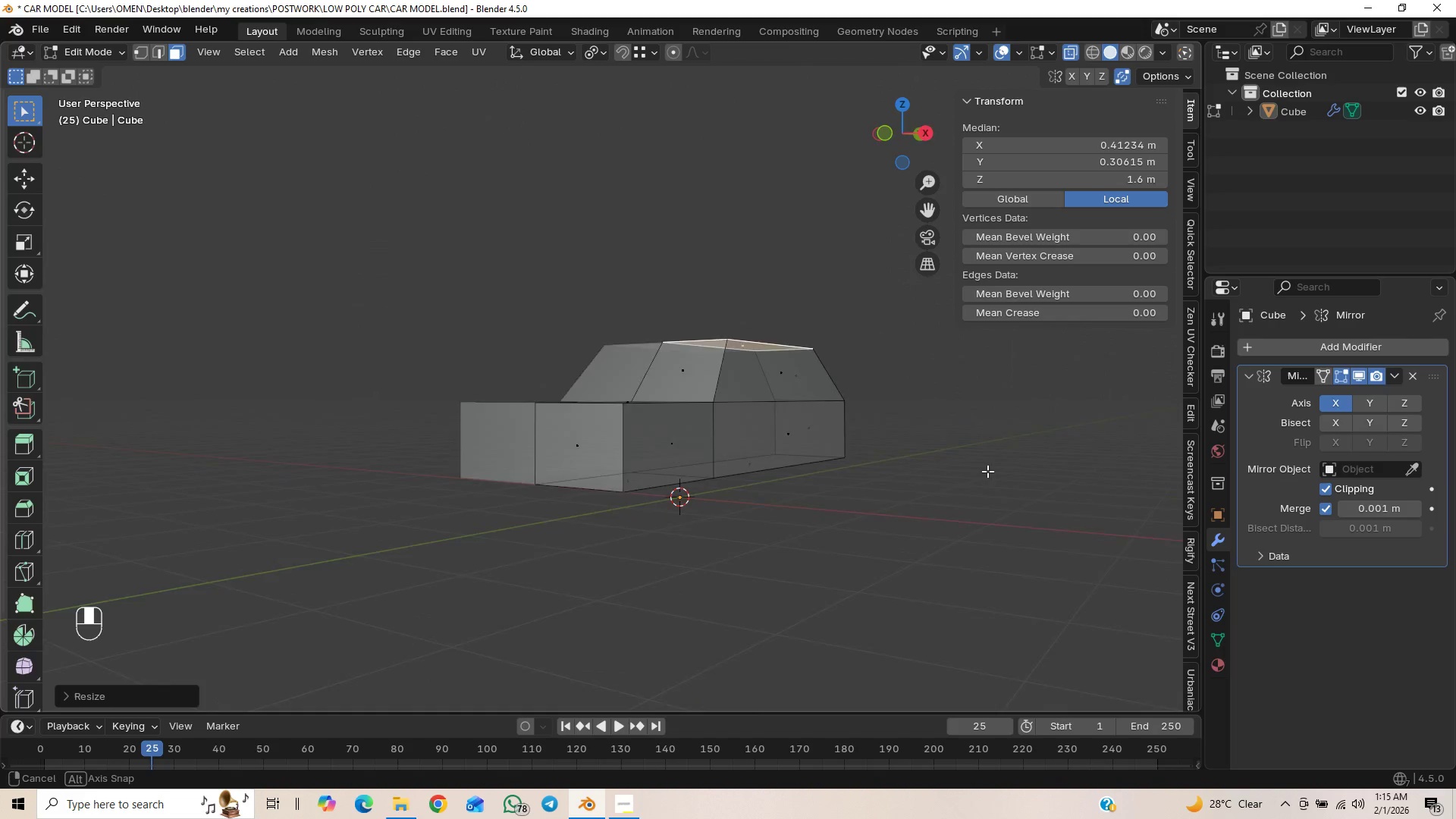 
key(Numpad3)
 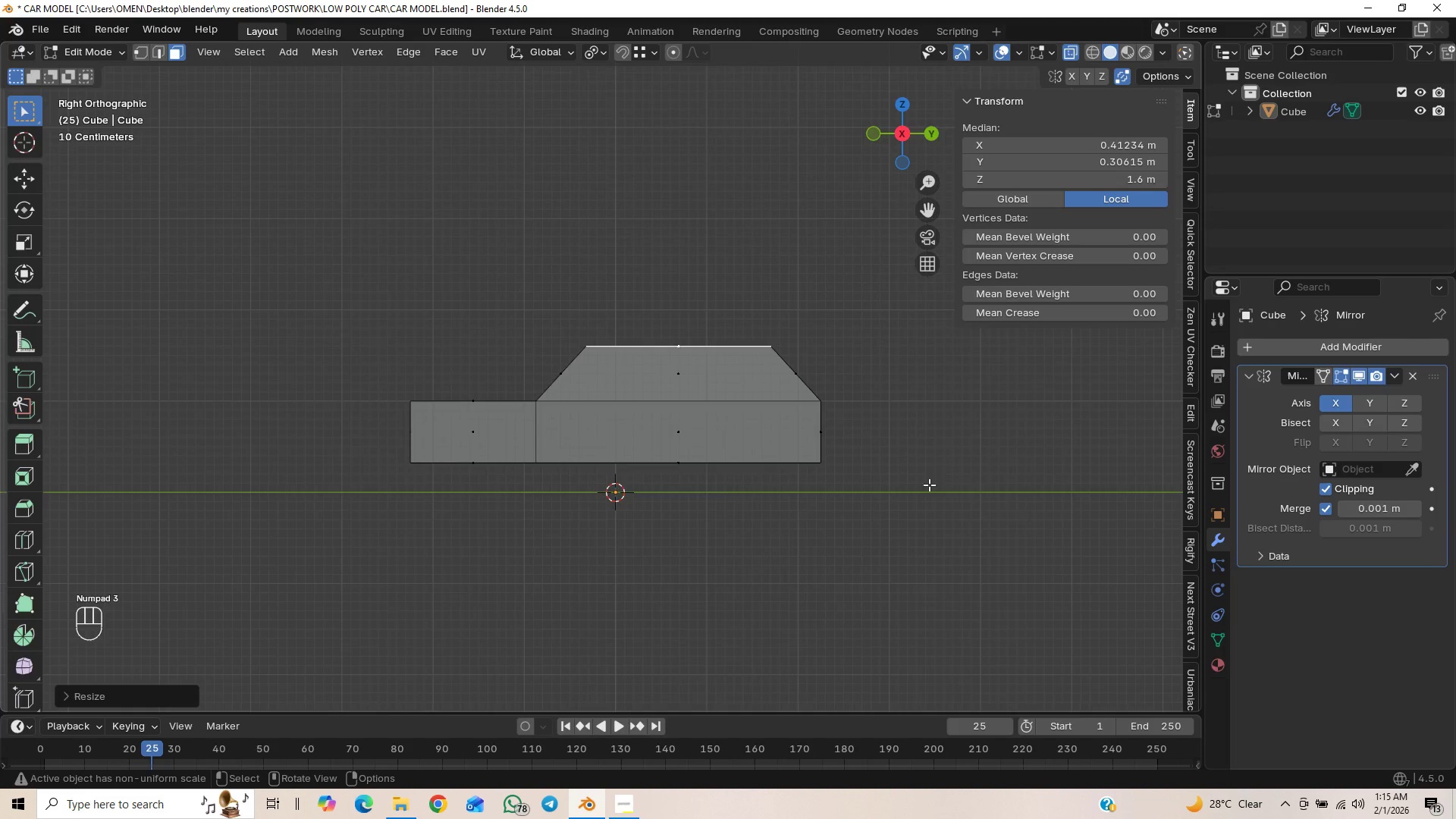 
scroll: coordinate [938, 488], scroll_direction: up, amount: 2.0
 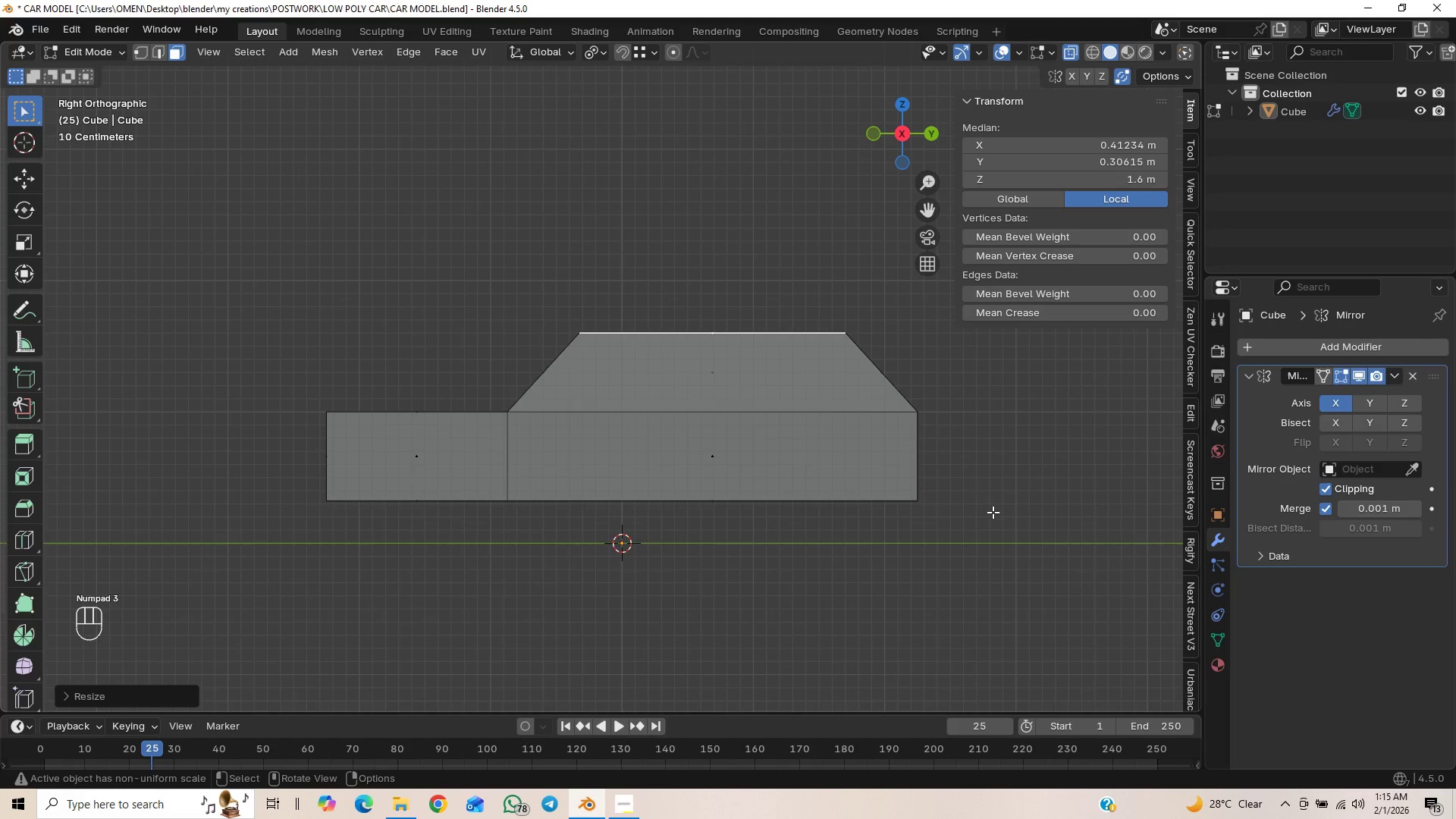 
key(N)
 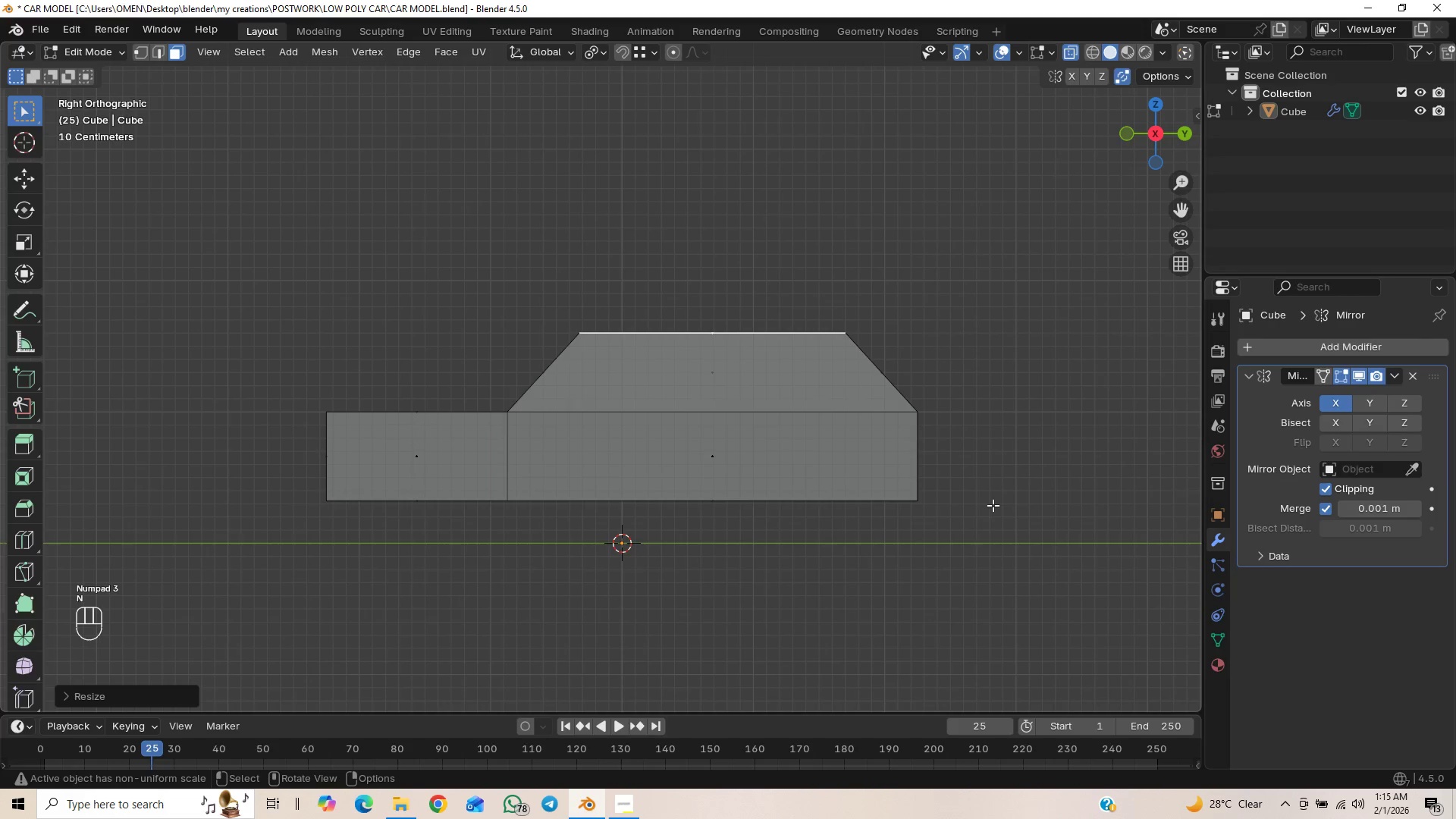 
scroll: coordinate [993, 505], scroll_direction: up, amount: 1.0
 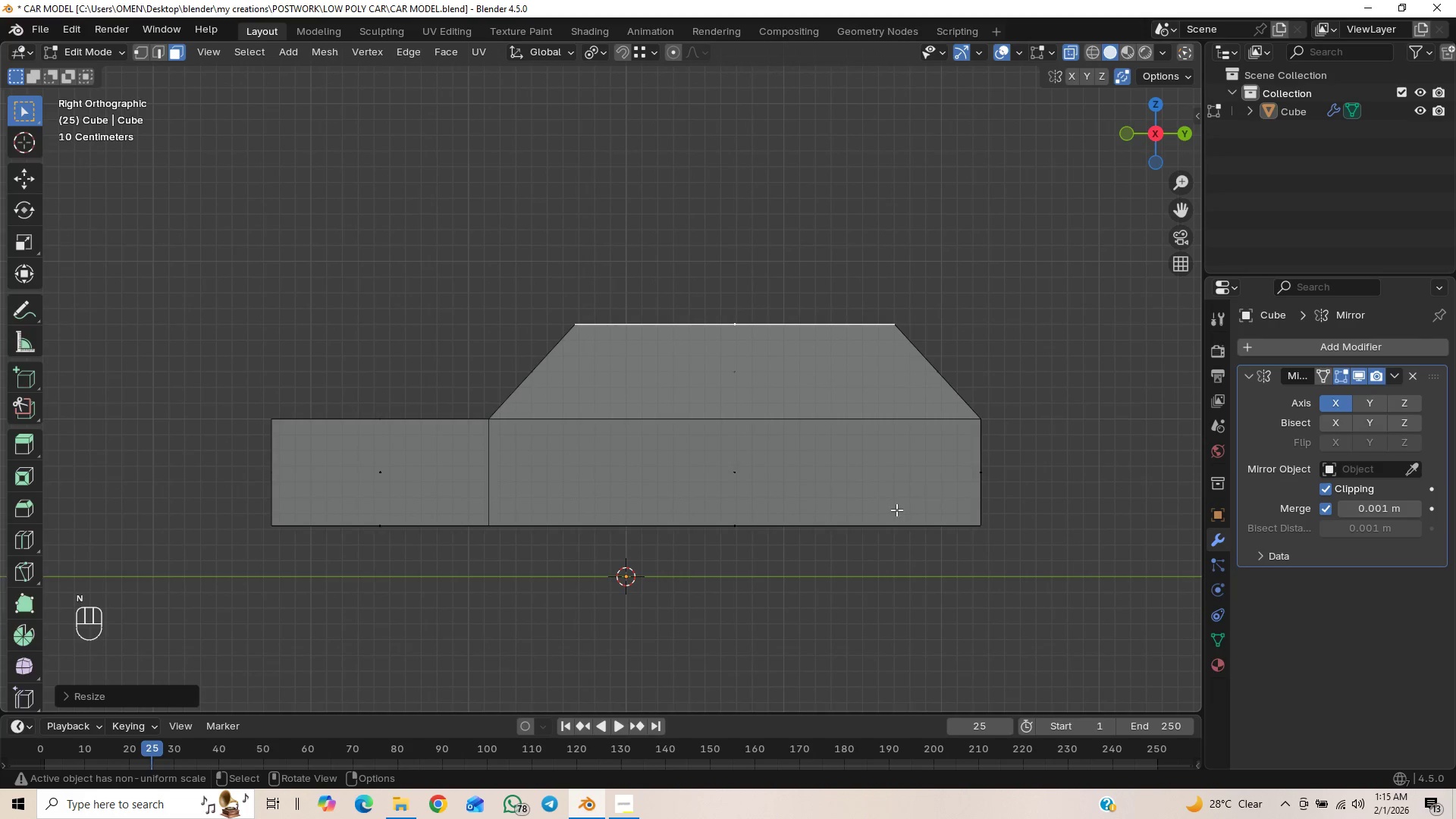 
scroll: coordinate [936, 538], scroll_direction: down, amount: 1.0
 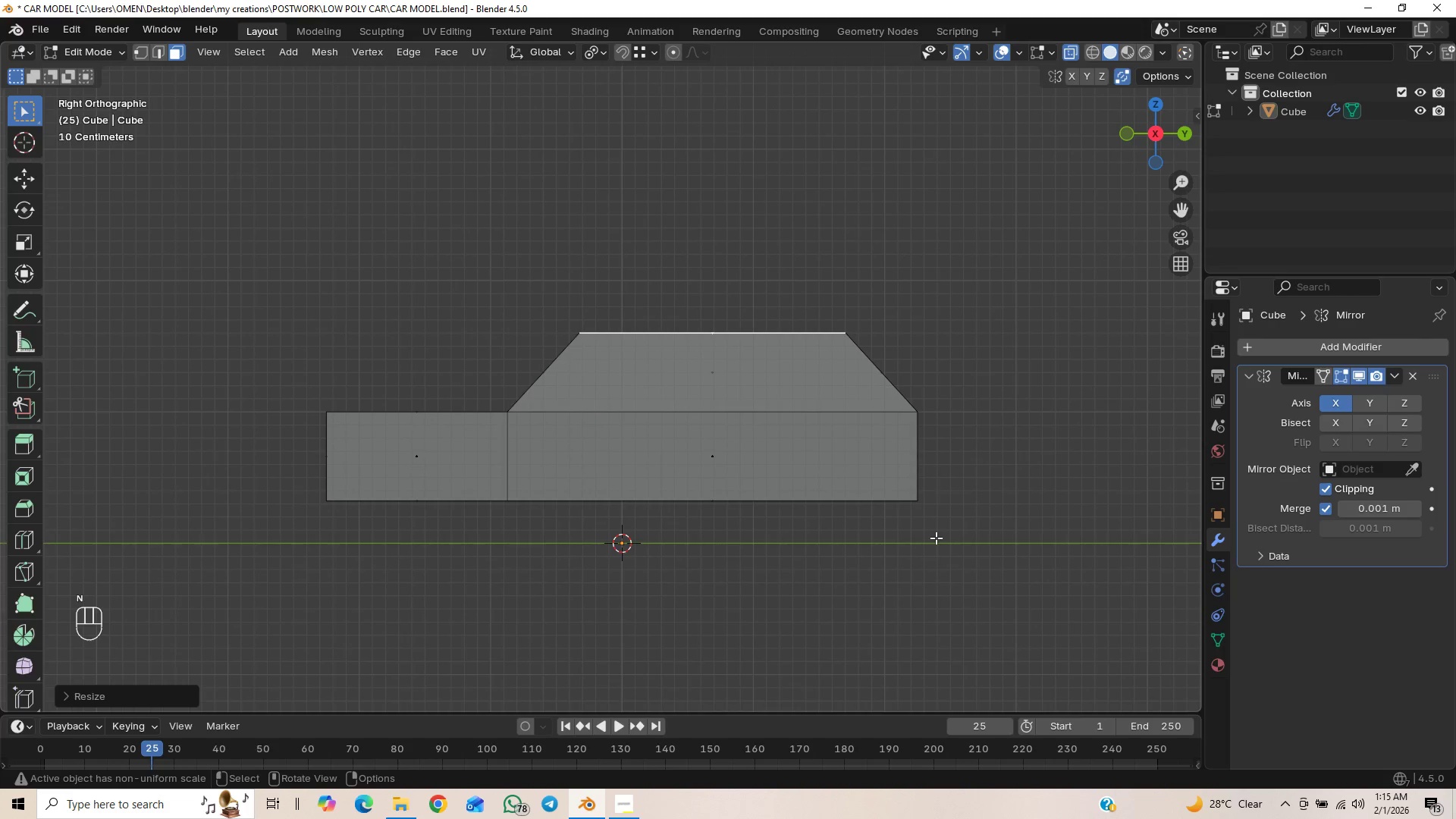 
type(gy)
 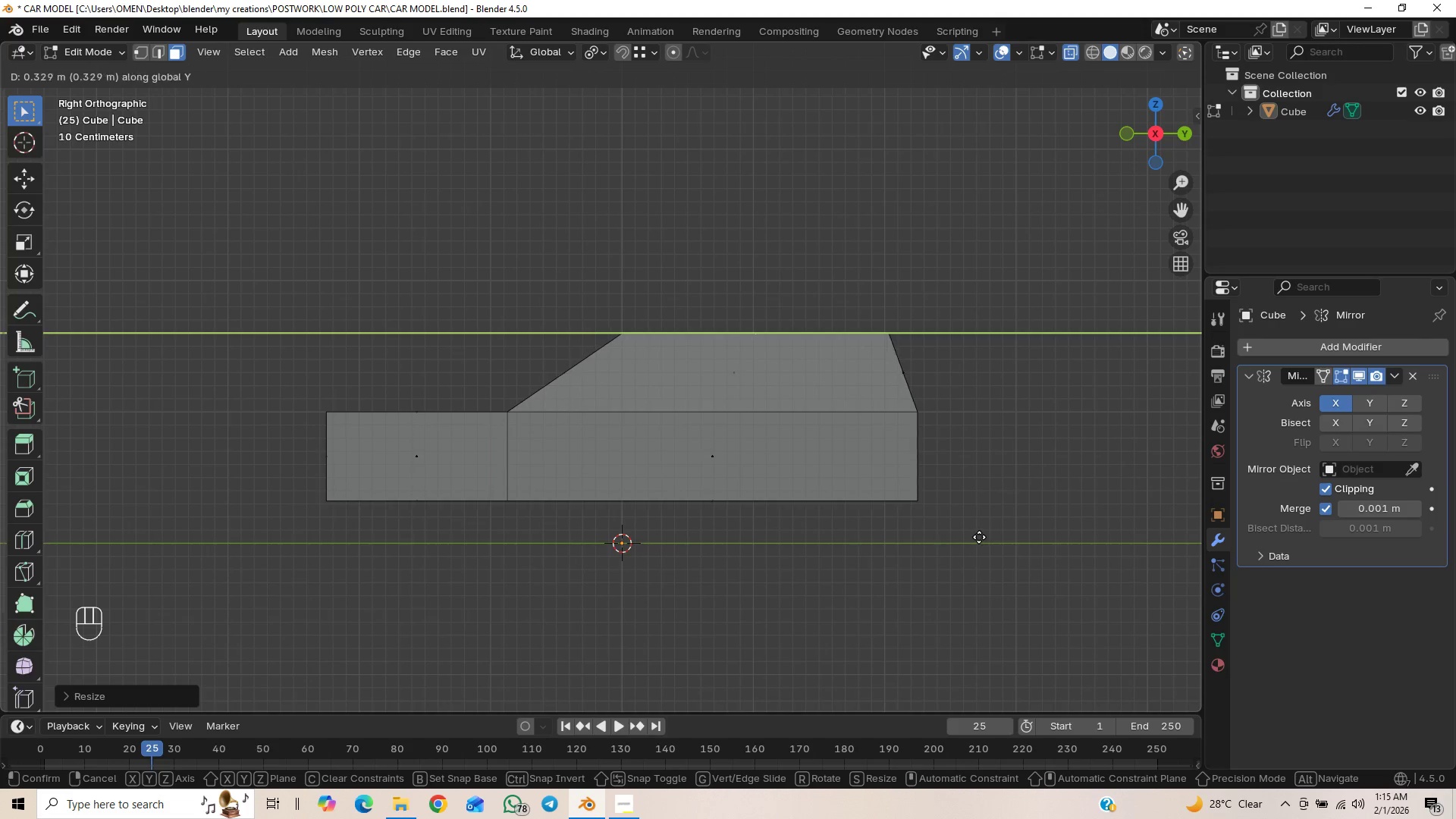 
wait(18.36)
 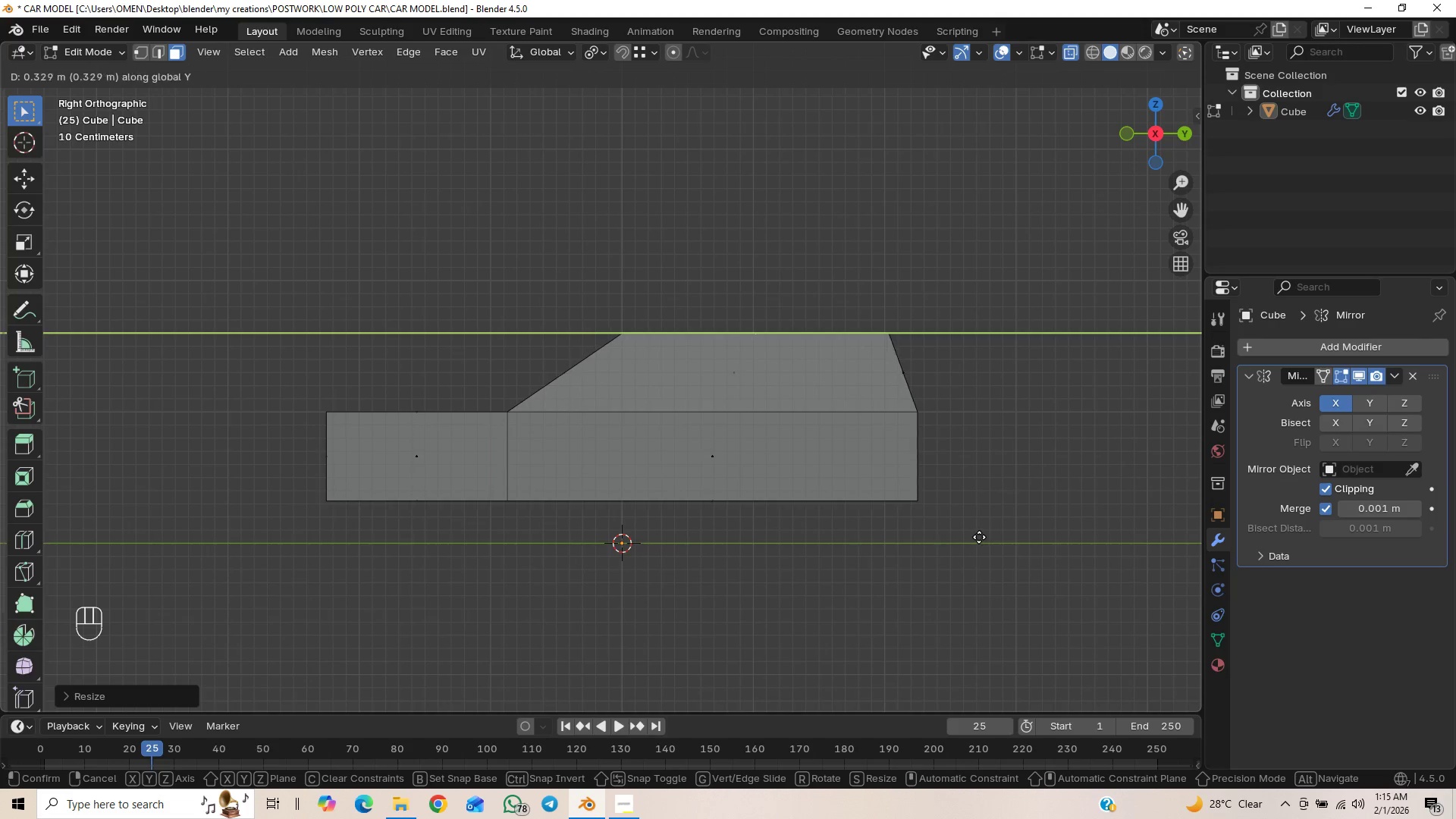 
left_click([977, 543])
 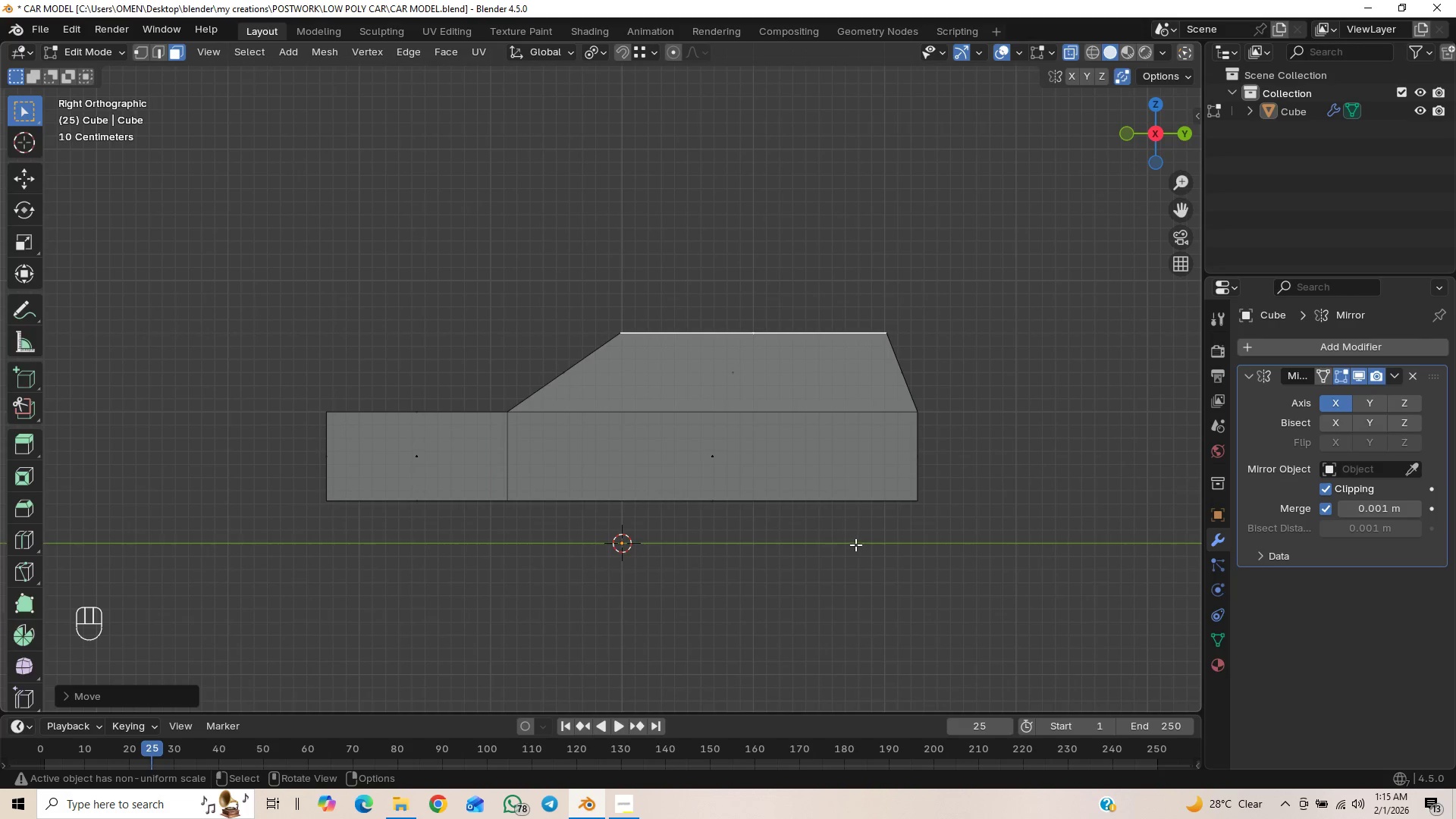 
scroll: coordinate [841, 530], scroll_direction: down, amount: 2.0
 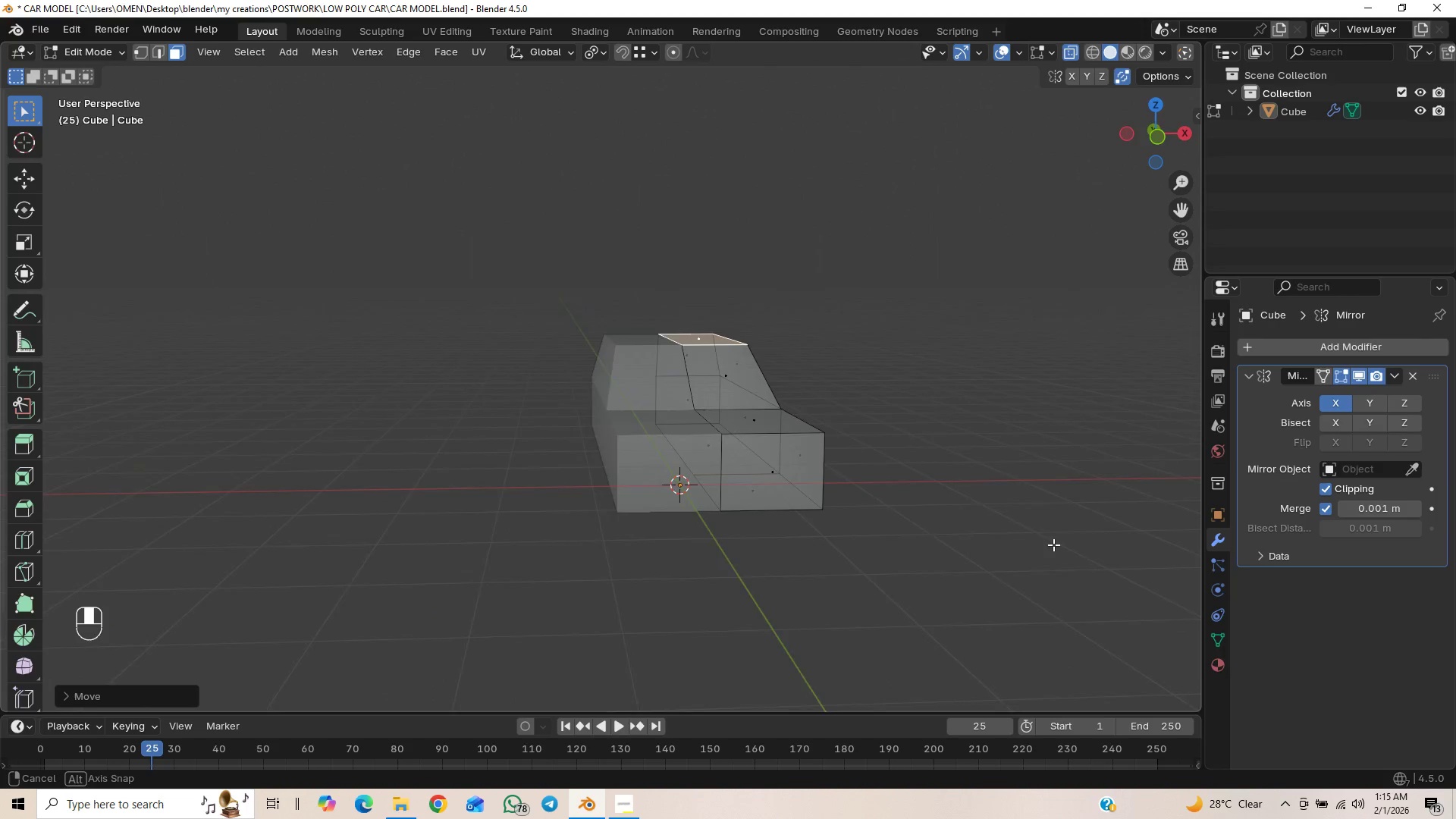 
key(Control+S)
 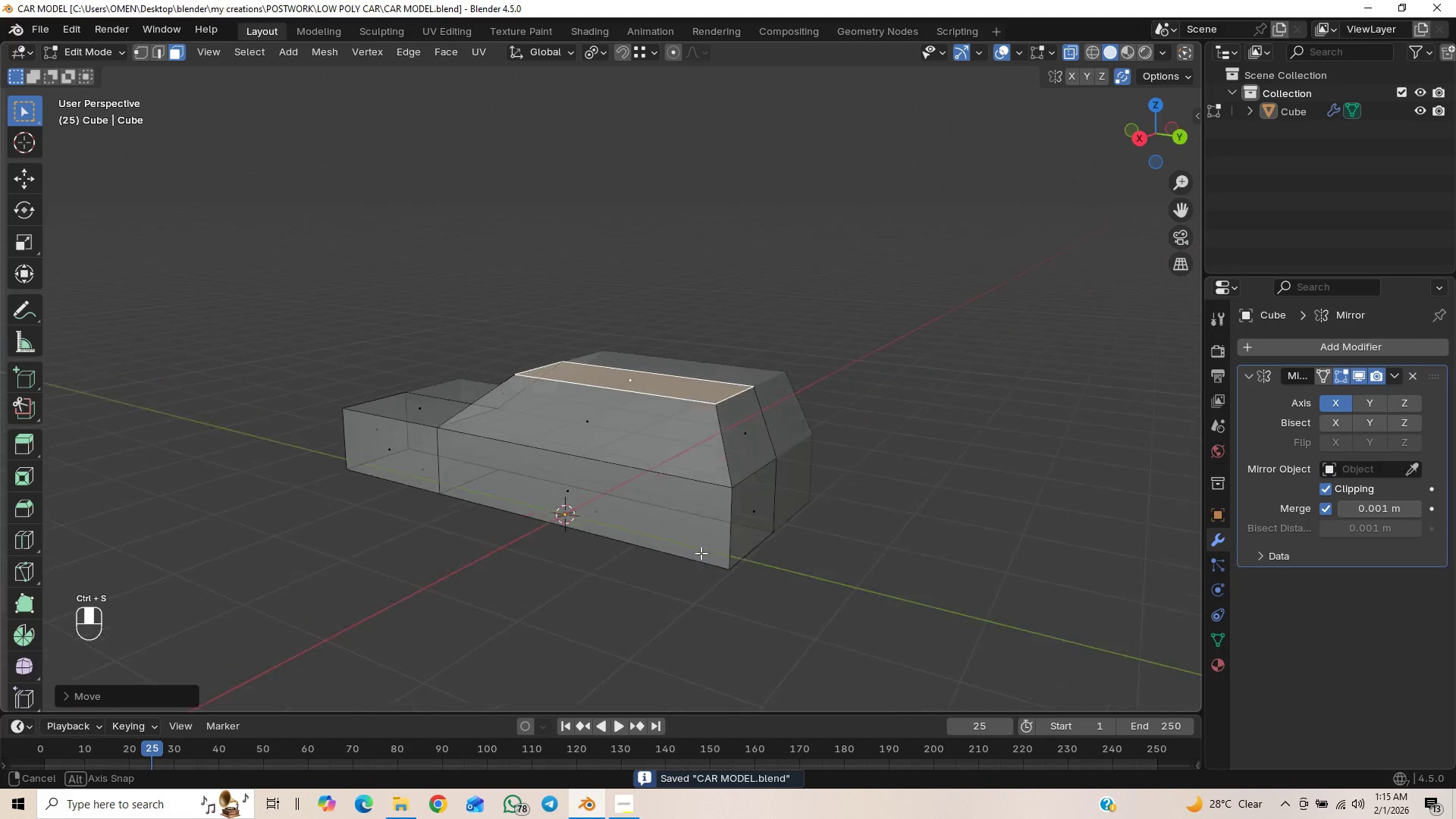 
key(2)
 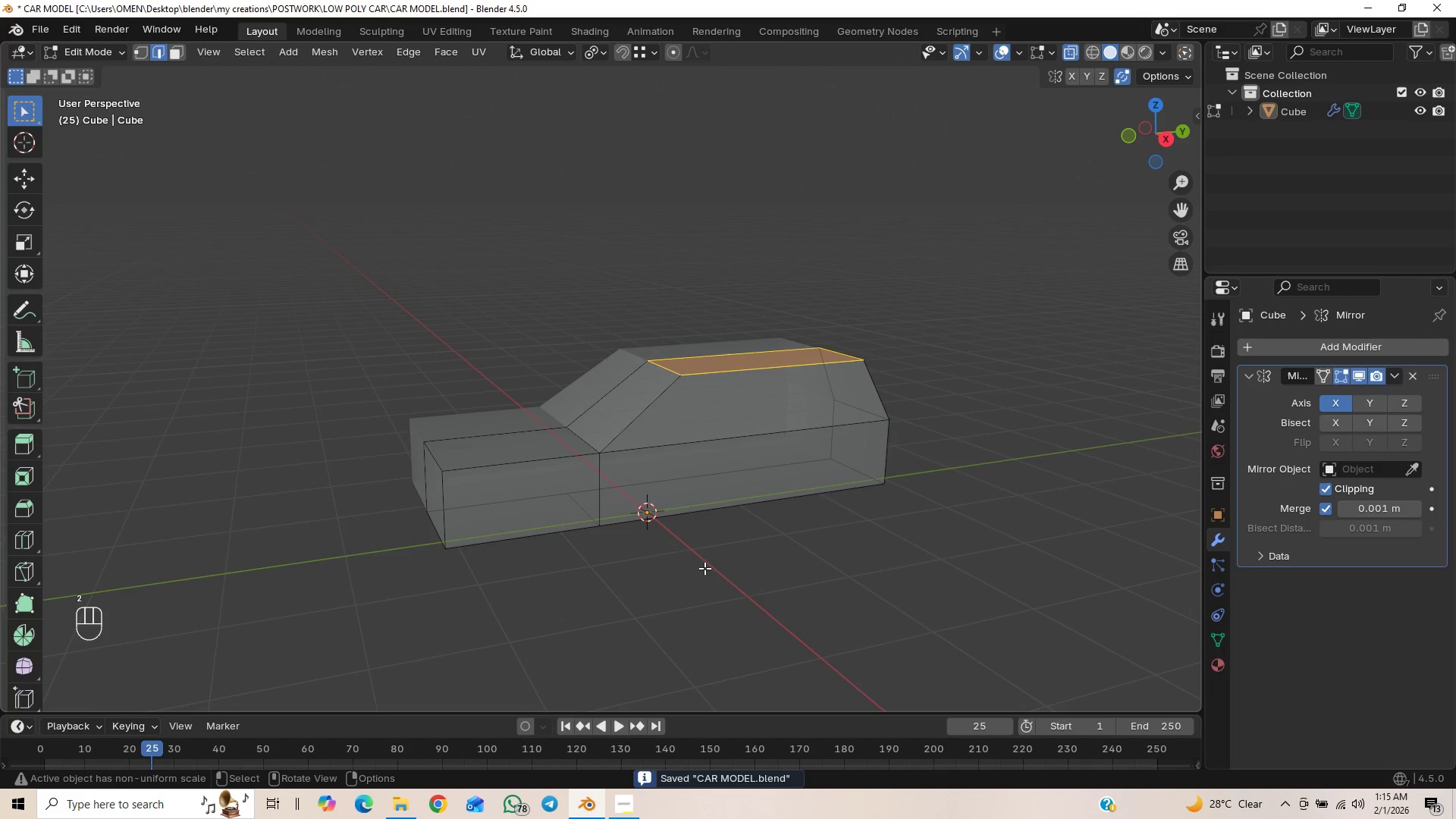 
scroll: coordinate [701, 569], scroll_direction: up, amount: 2.0
 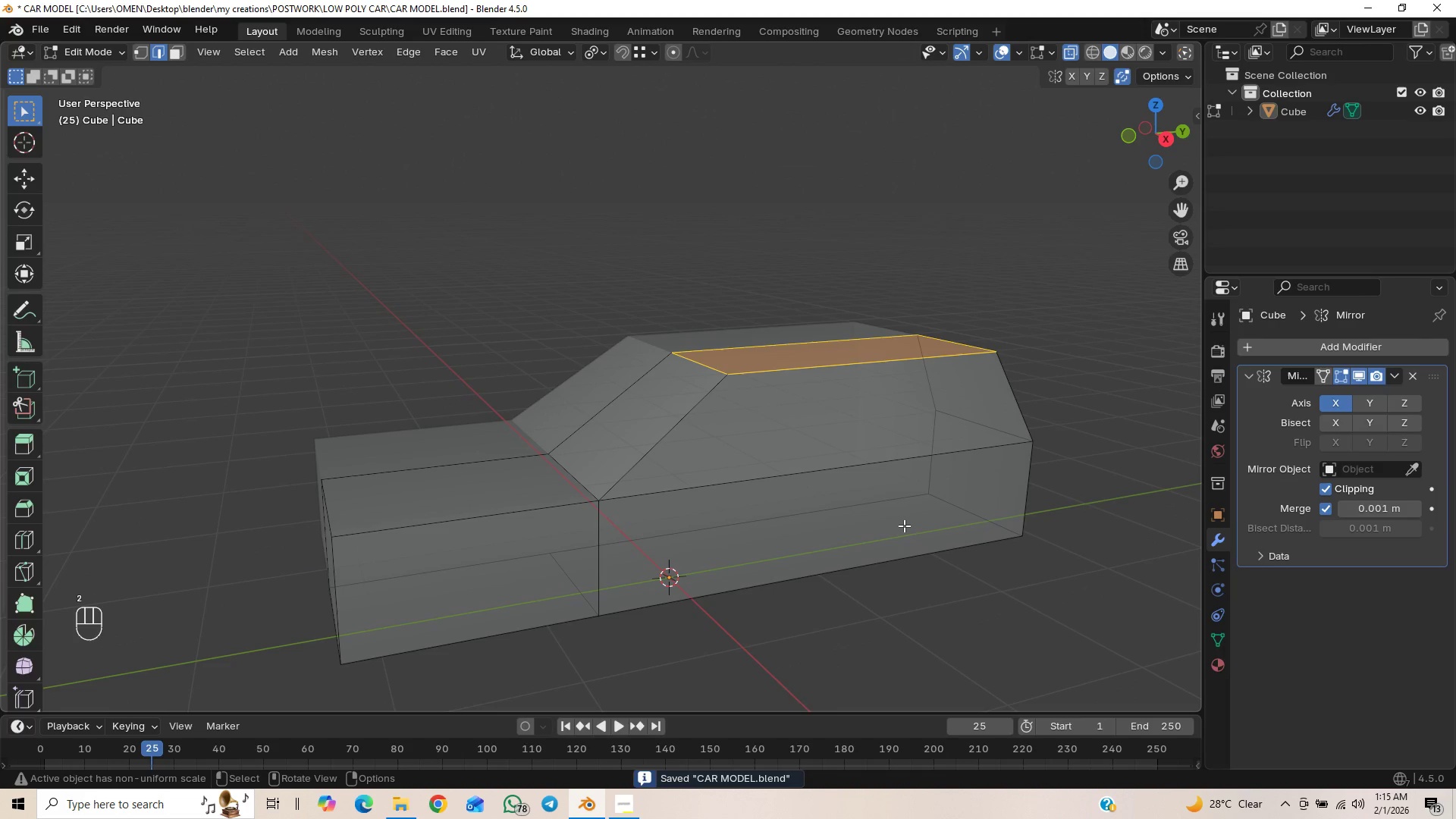 
hold_key(key=ShiftLeft, duration=0.41)
 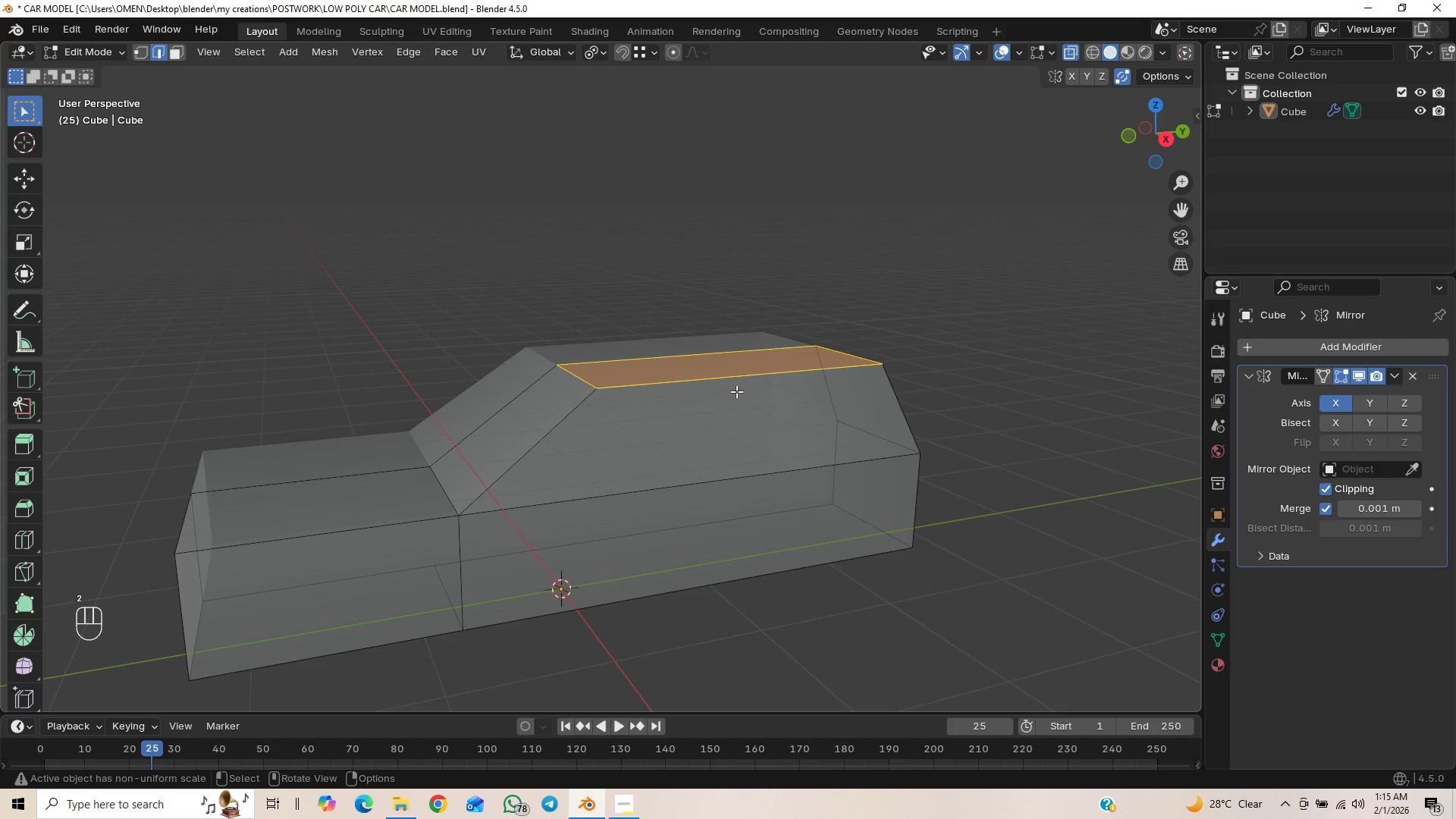 
left_click([738, 382])
 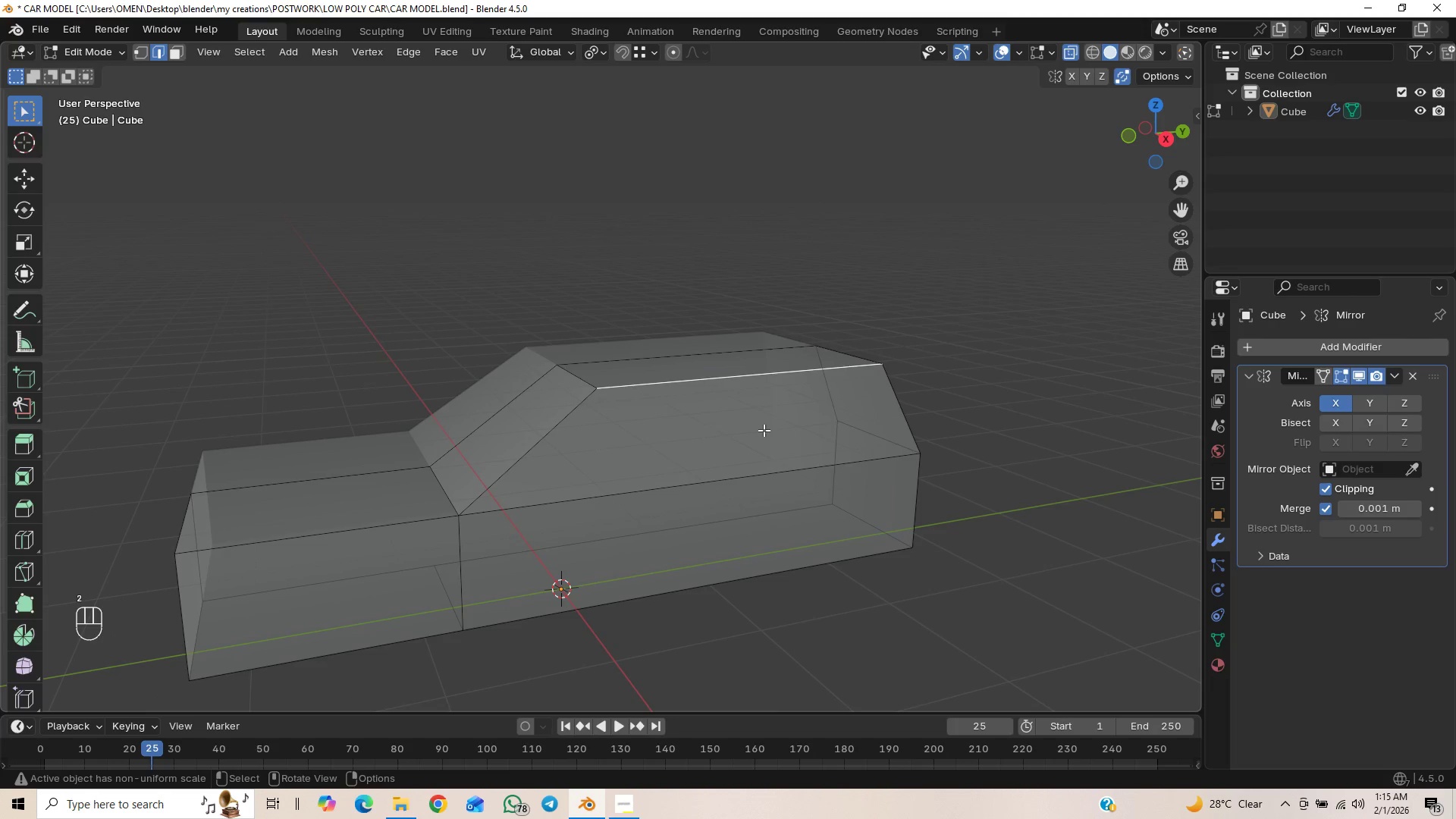 
hold_key(key=ShiftLeft, duration=4.41)
hold_key(key=AltLeft, duration=1.5)
left_click([560, 422])
 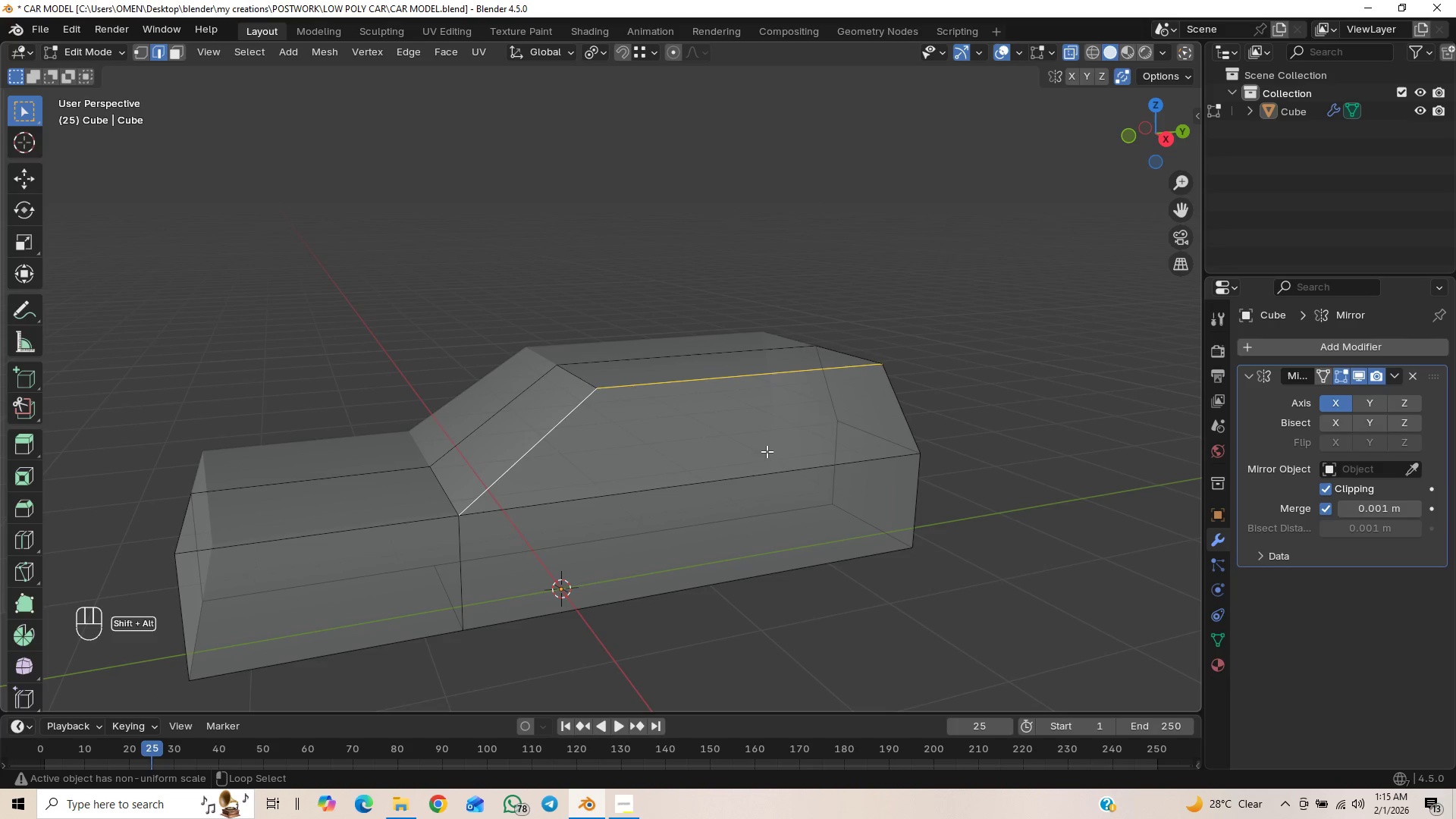 
hold_key(key=AltLeft, duration=1.5)
left_click([902, 419])
 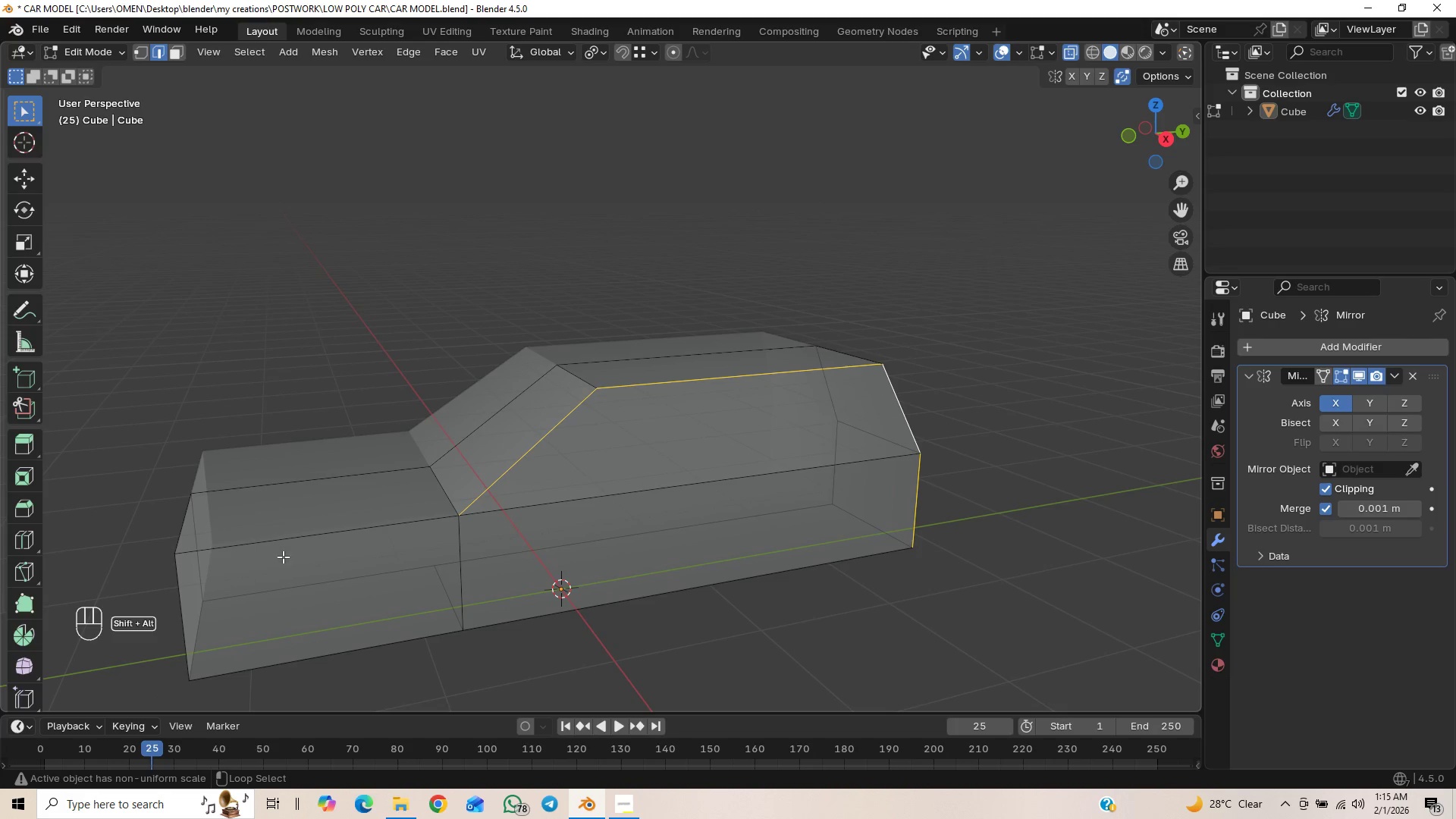 
hold_key(key=AltLeft, duration=1.22)
left_click([292, 536])
 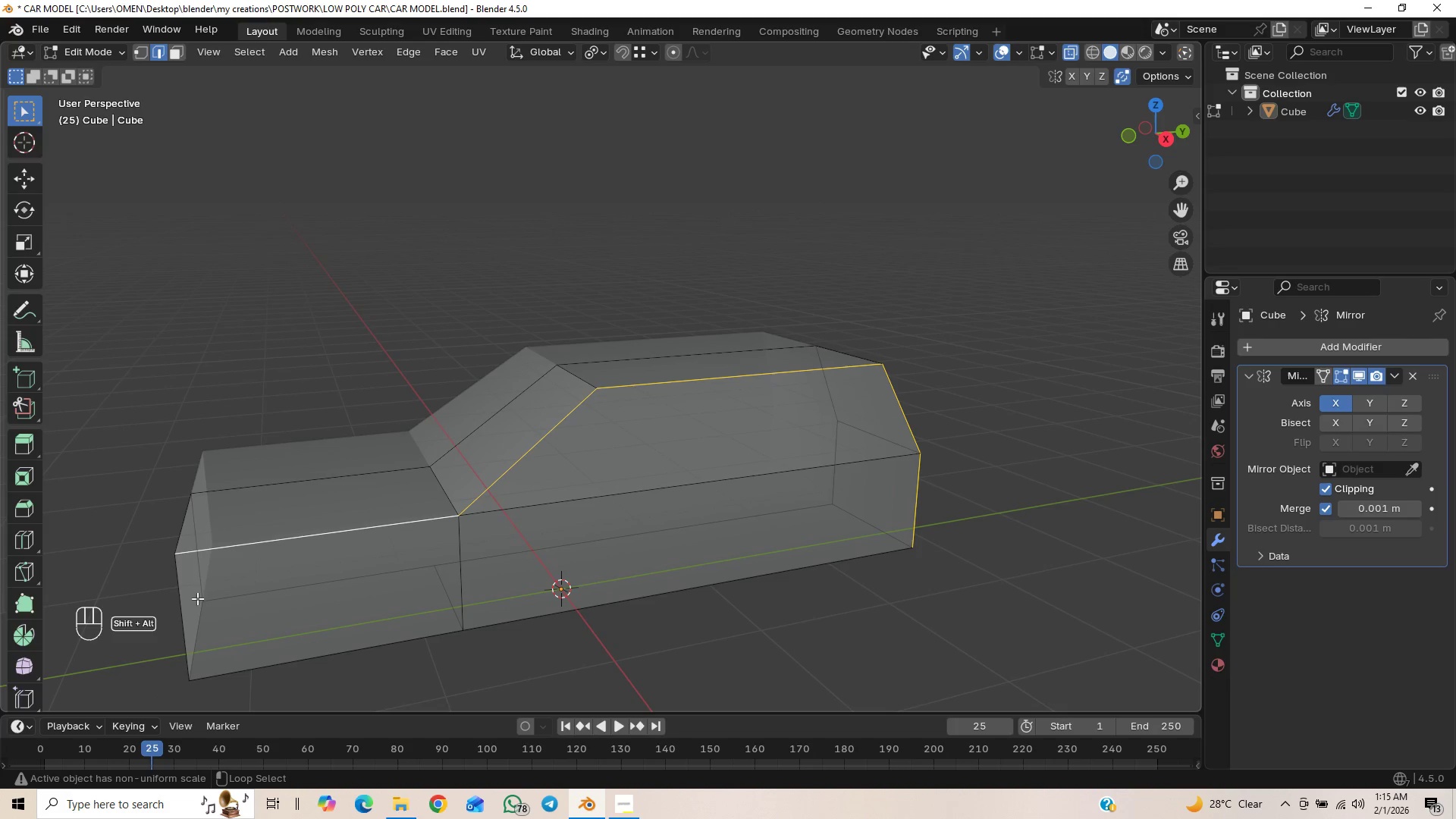 
left_click([175, 607])
 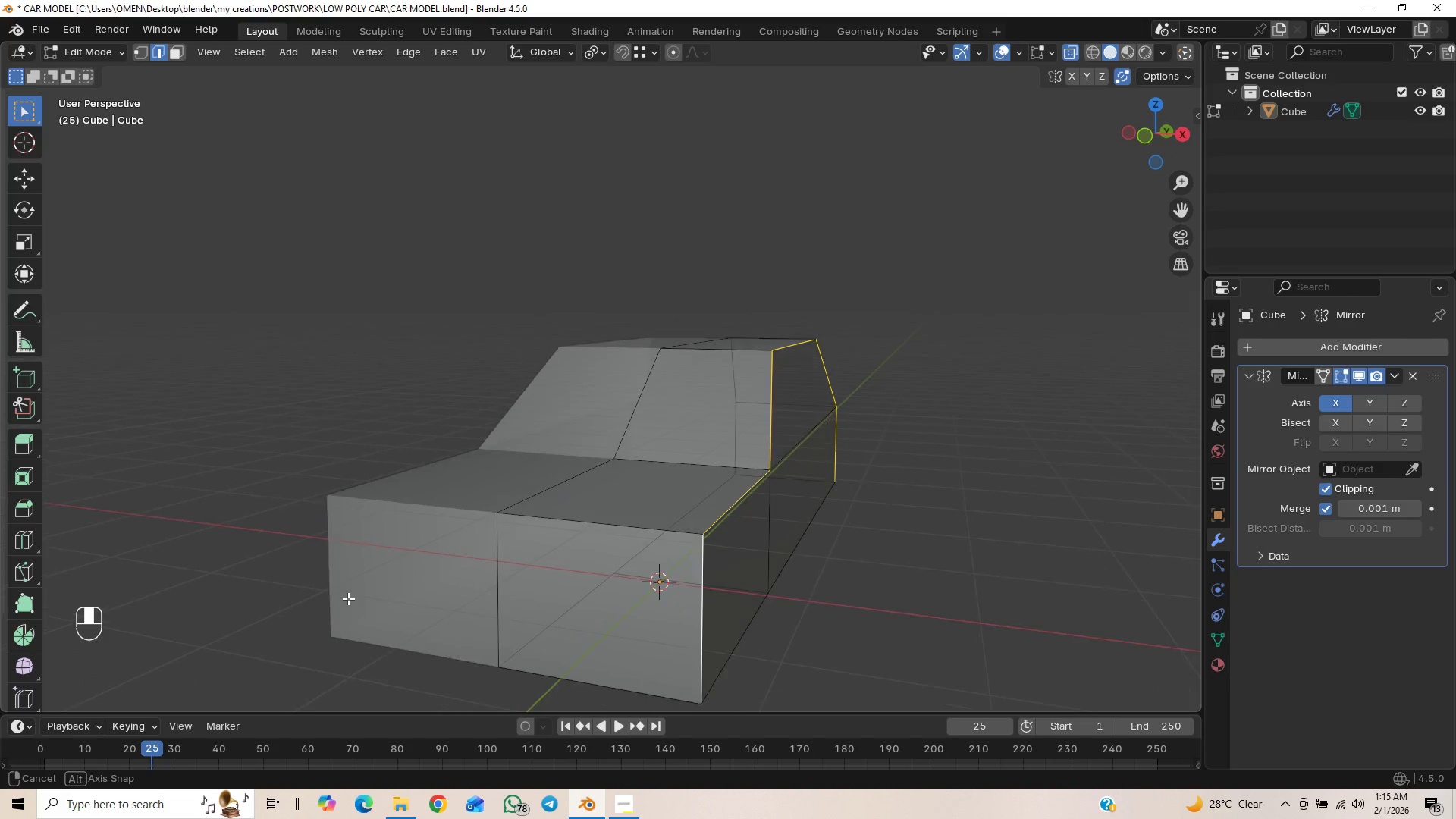 
scroll: coordinate [638, 580], scroll_direction: down, amount: 3.0
 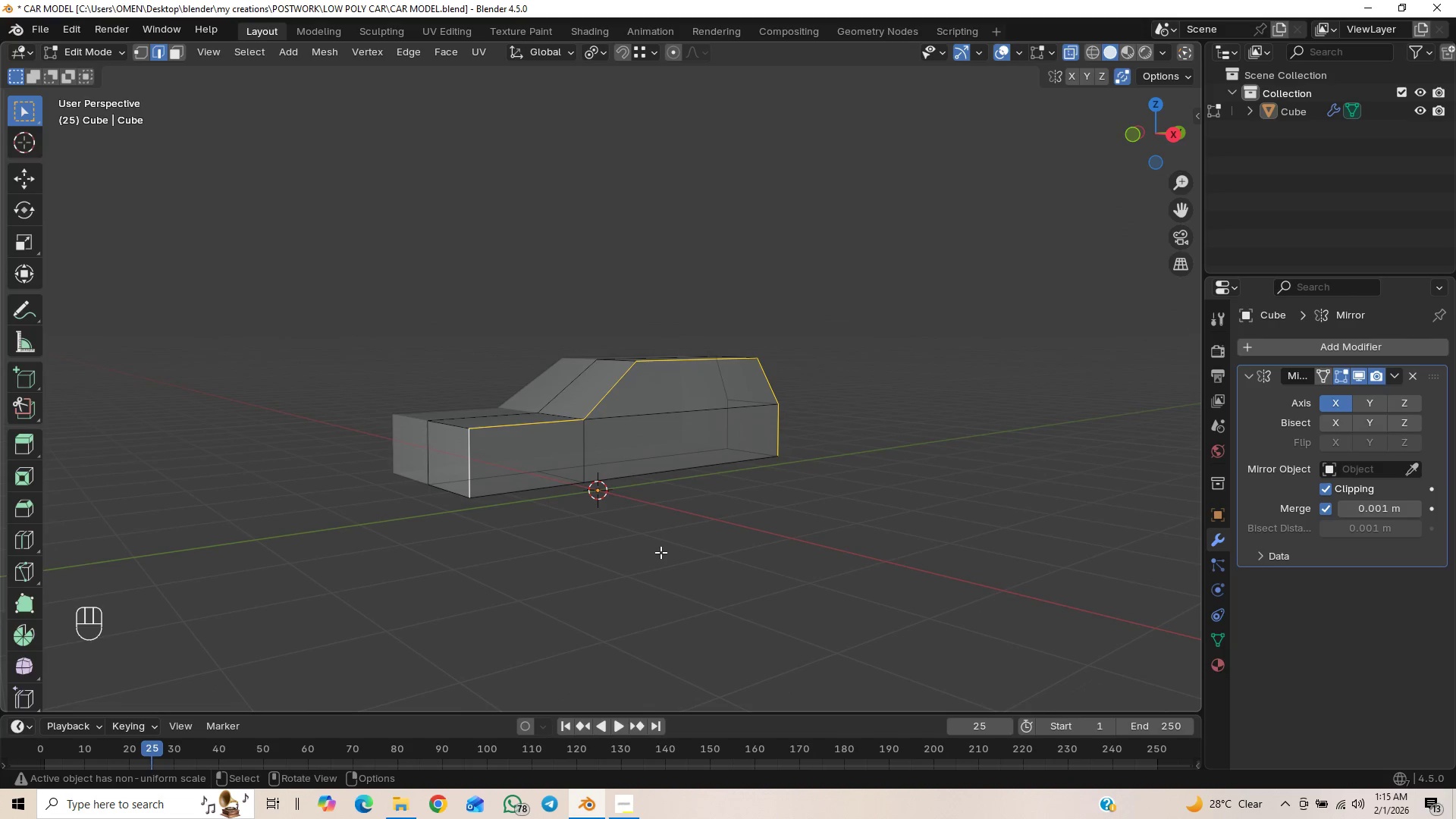 
scroll: coordinate [702, 540], scroll_direction: up, amount: 1.0
 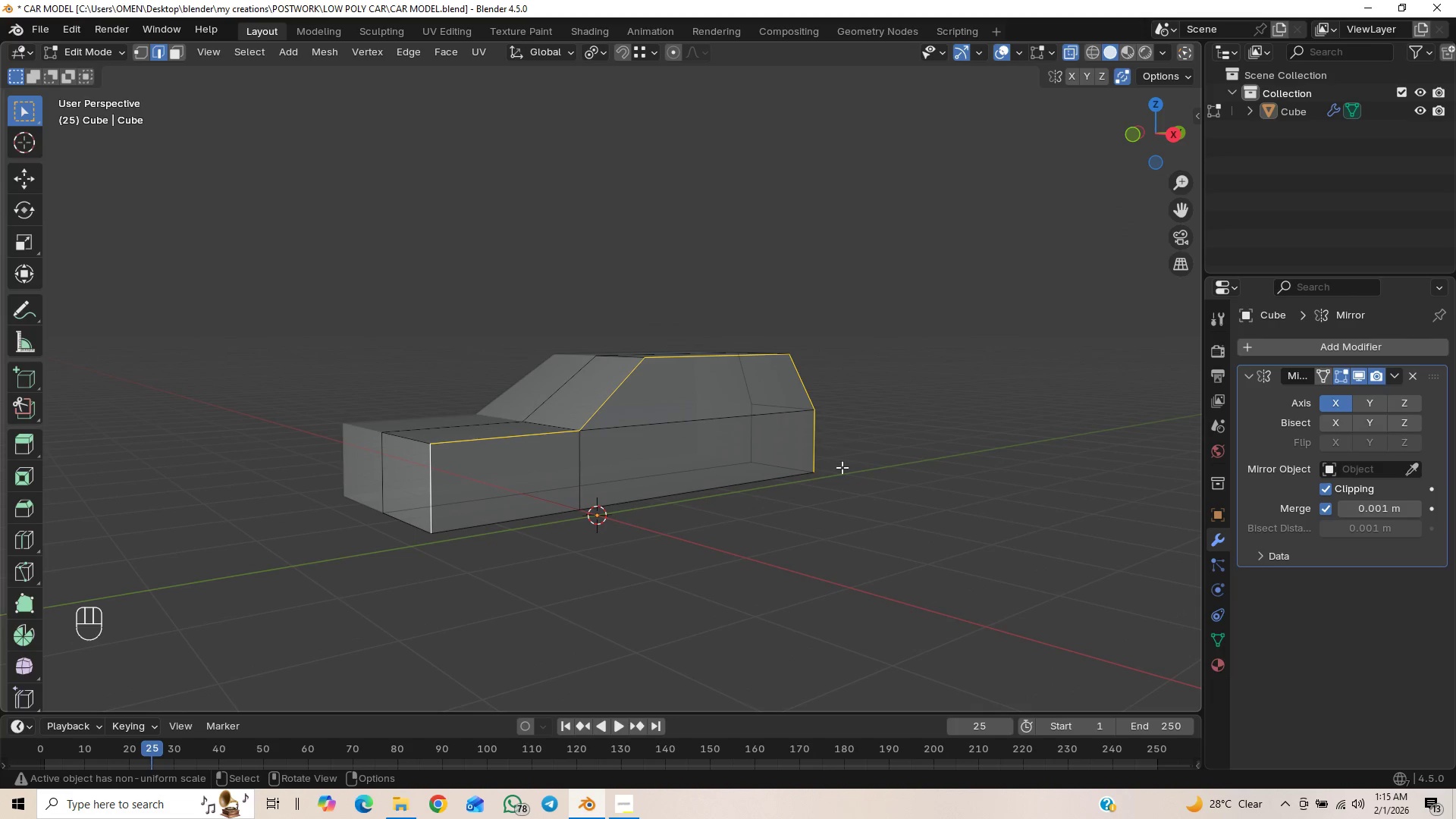 
hold_key(key=ControlLeft, duration=1.53)
 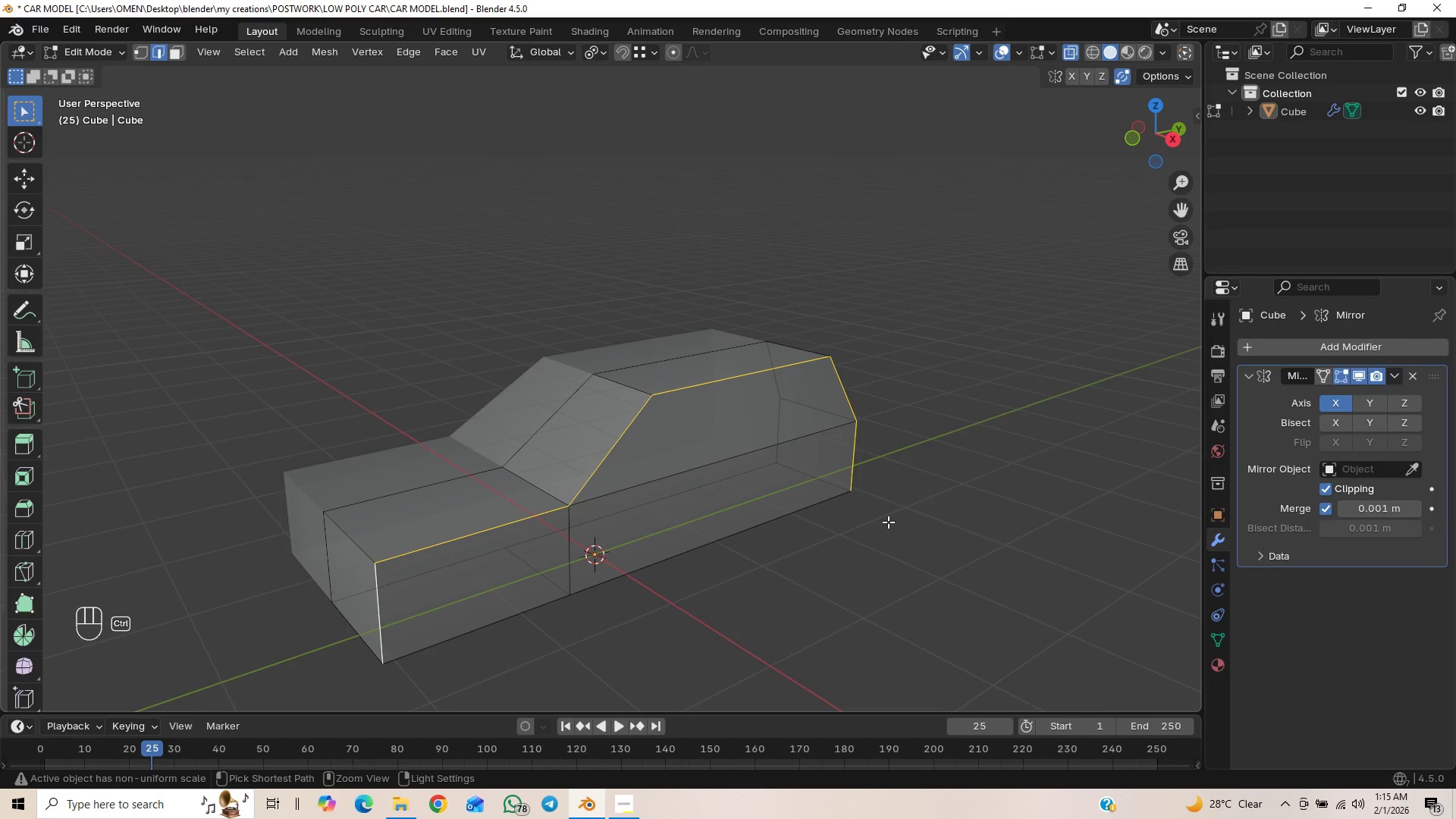 
scroll: coordinate [852, 501], scroll_direction: up, amount: 1.0
 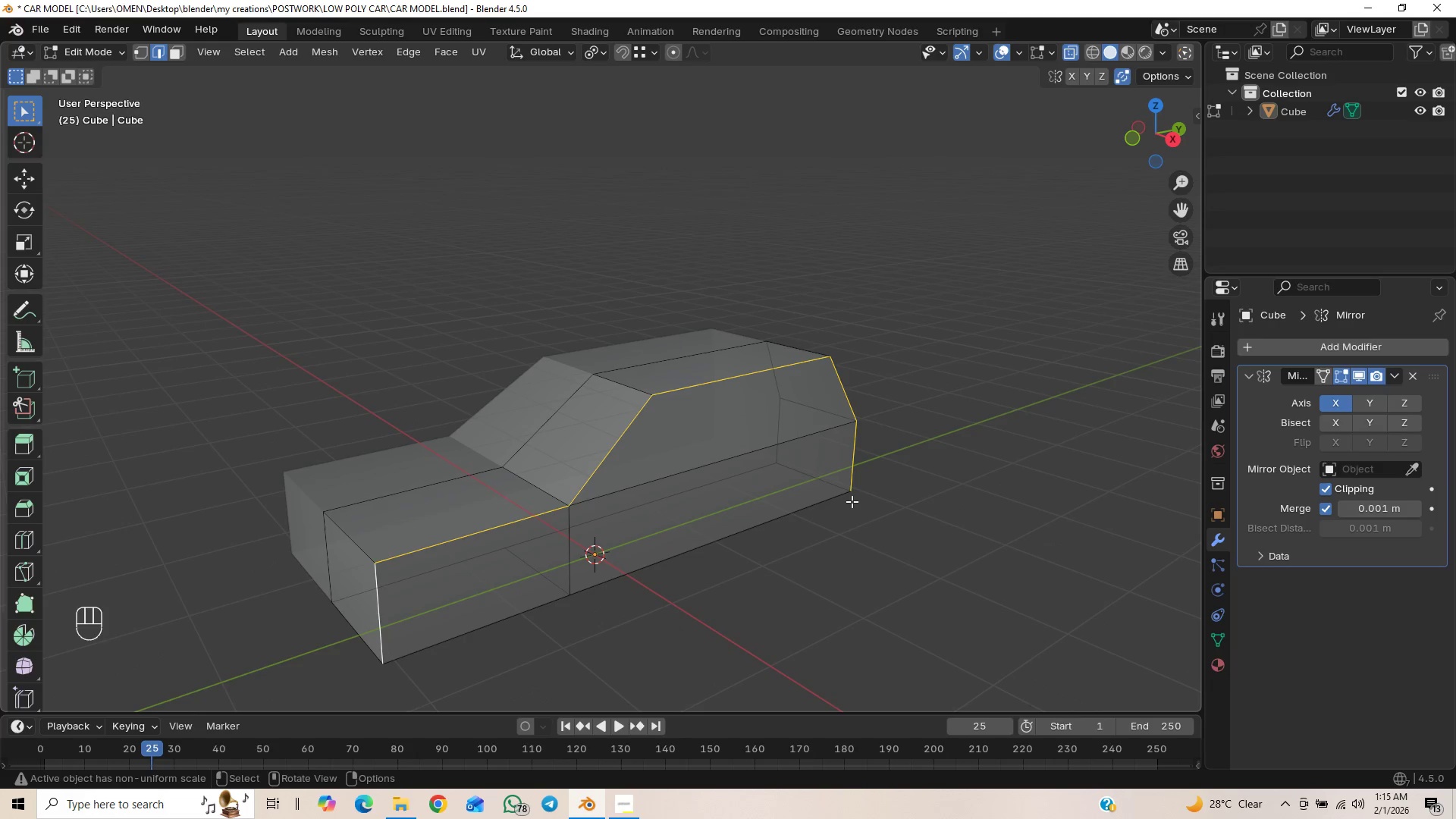 
key(Control+B)
 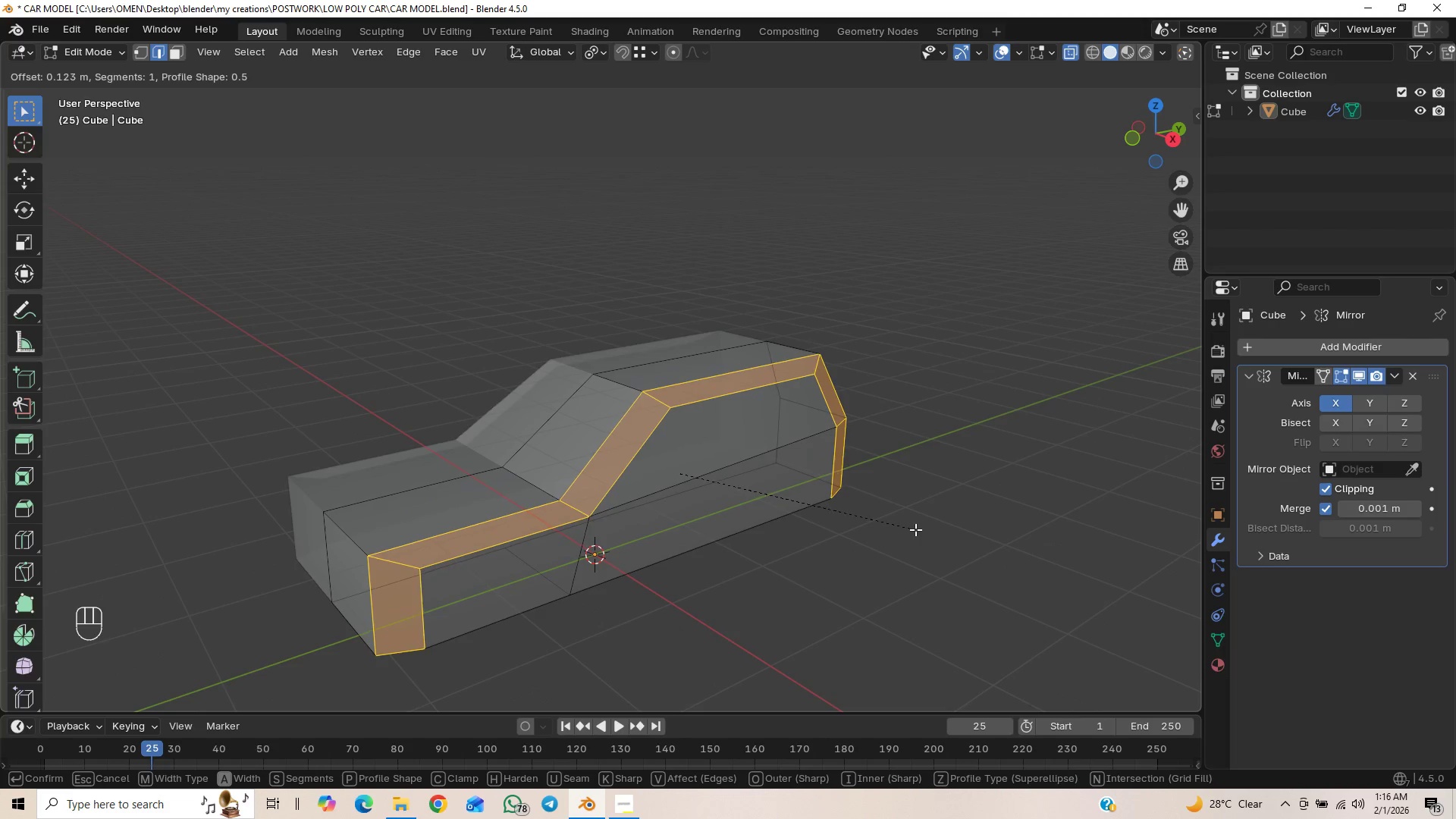 
wait(8.8)
 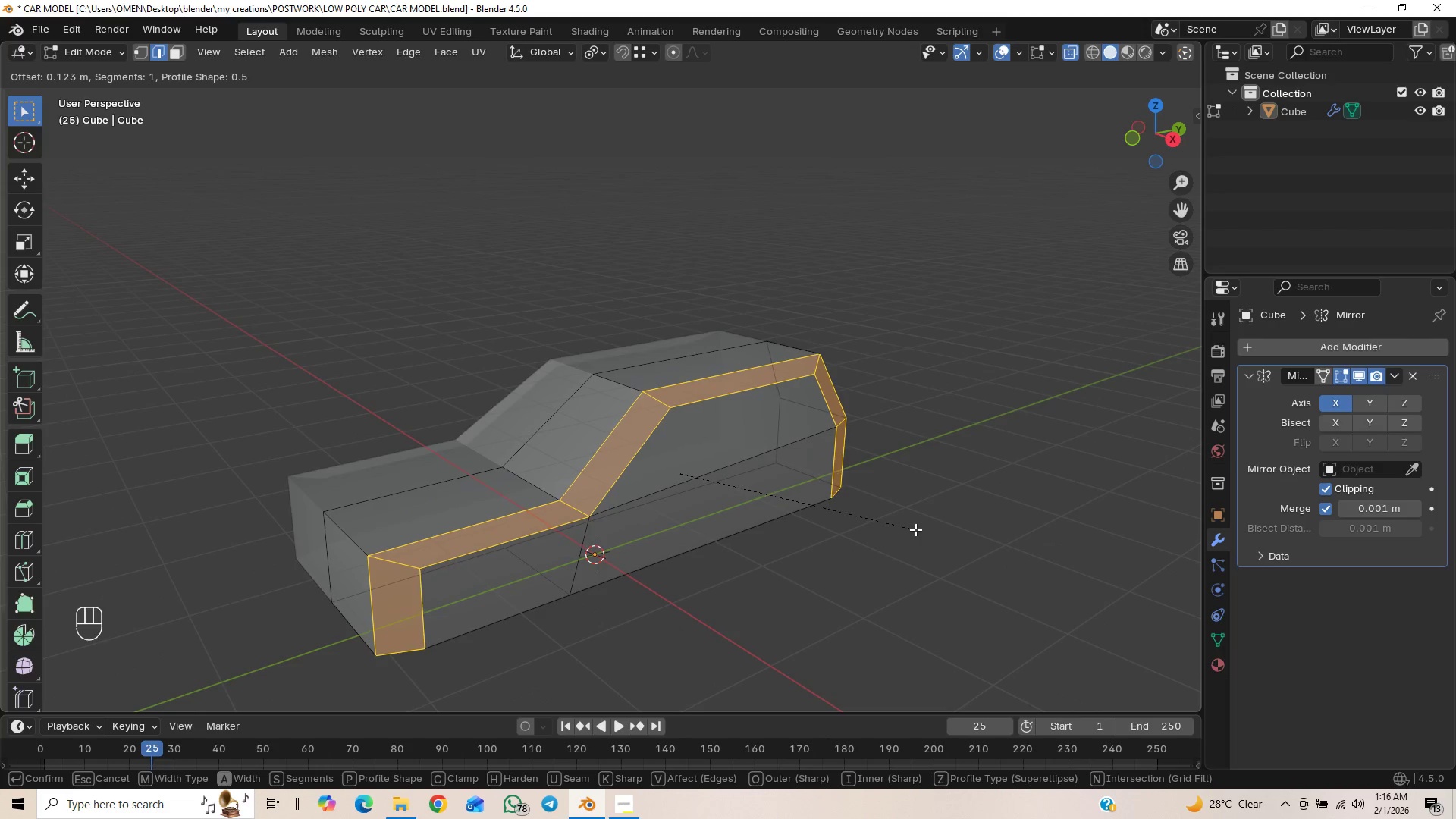 
scroll: coordinate [897, 539], scroll_direction: up, amount: 1.0
 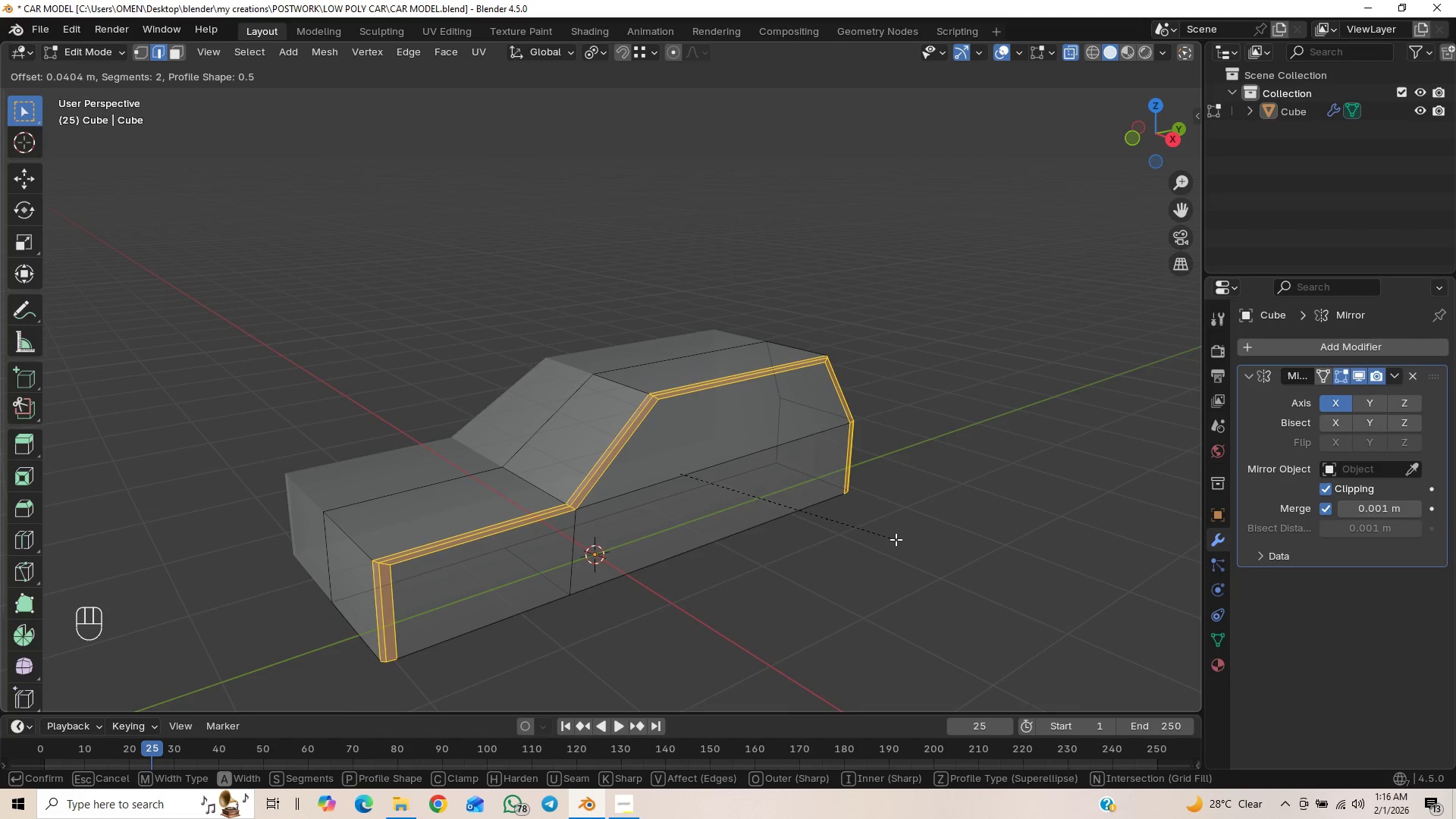 
left_click([894, 541])
 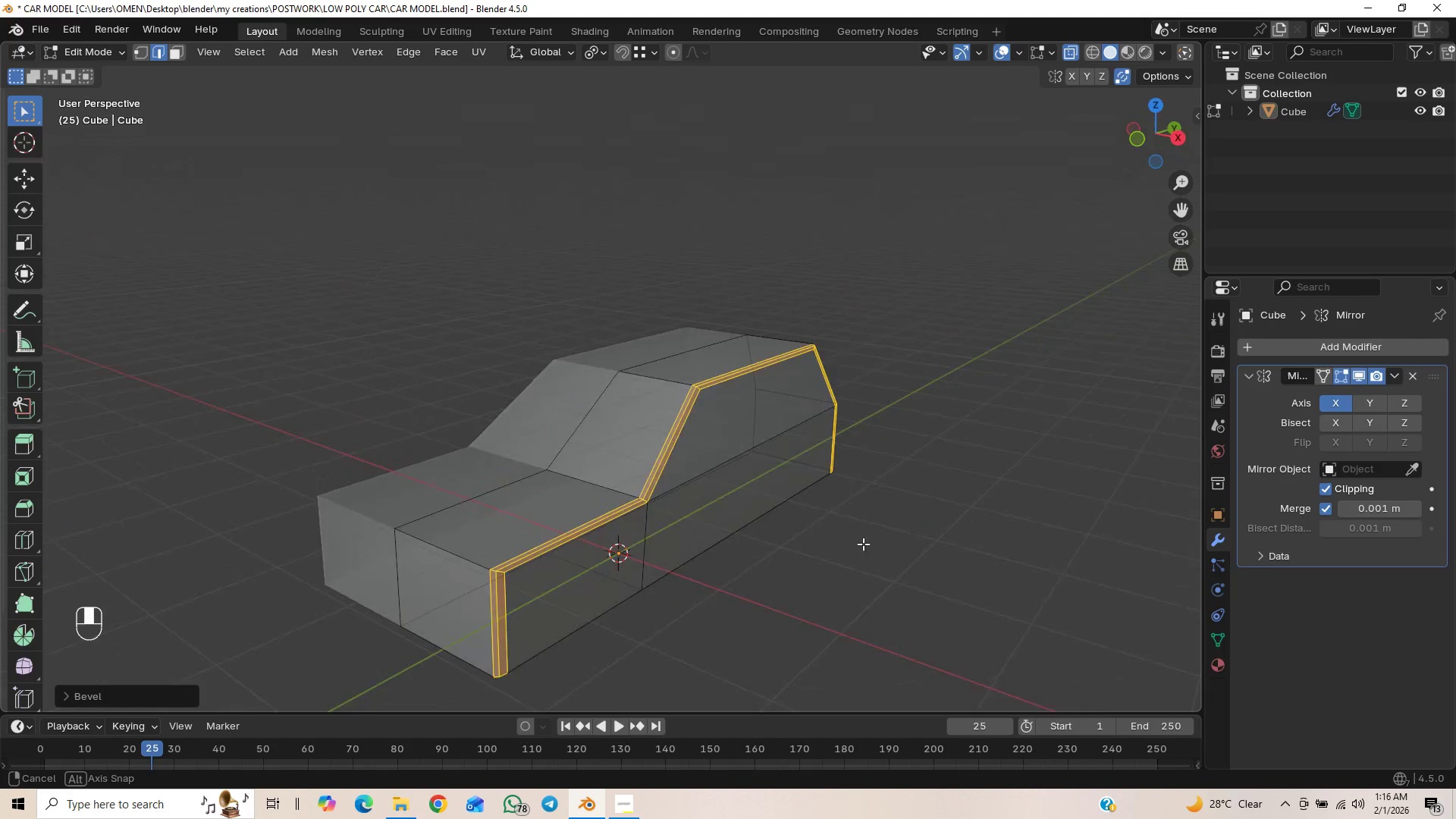 
left_click([682, 381])
 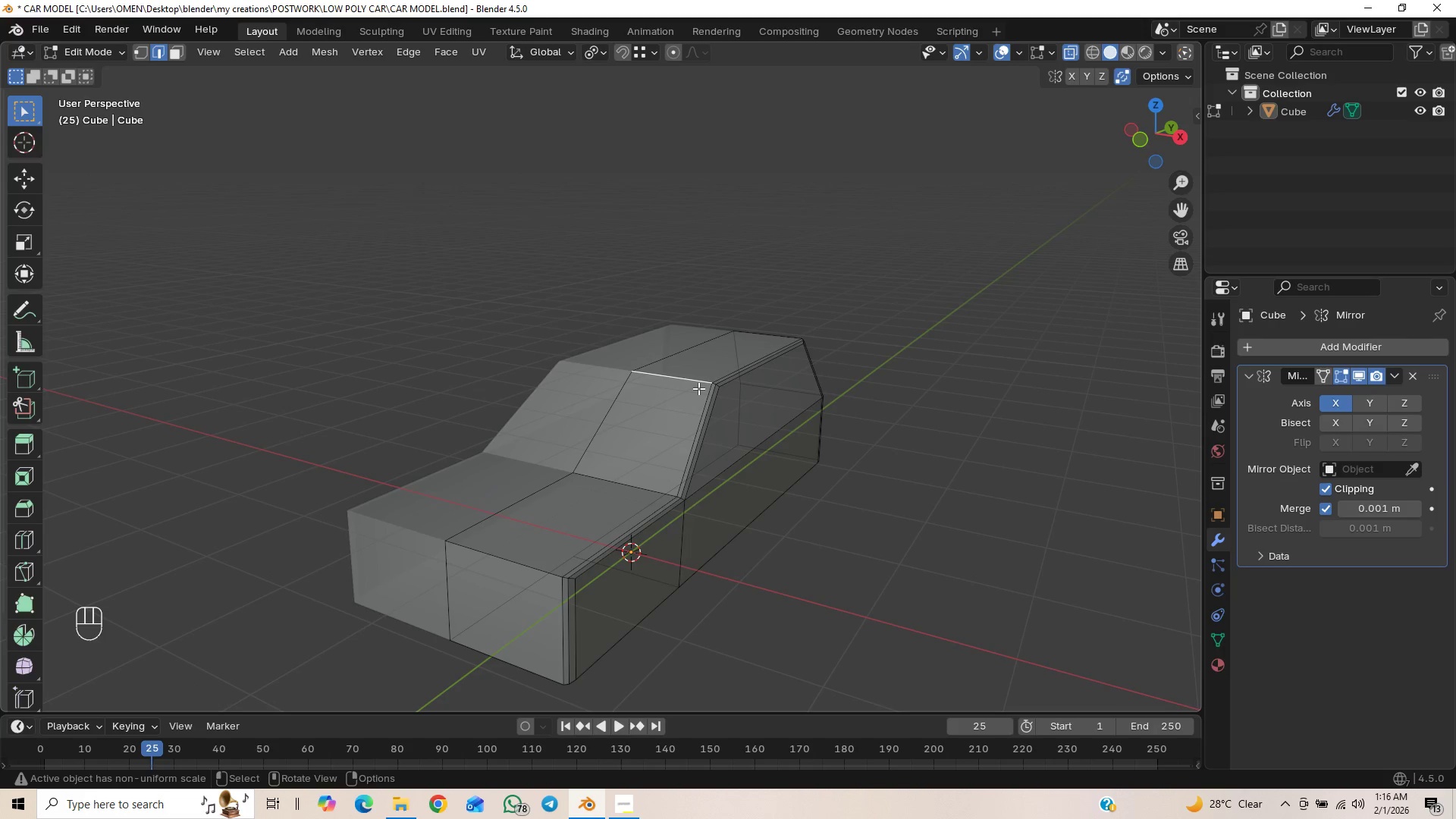 
hold_key(key=ShiftLeft, duration=4.19)
hold_key(key=AltLeft, duration=1.5)
left_click([686, 378])
 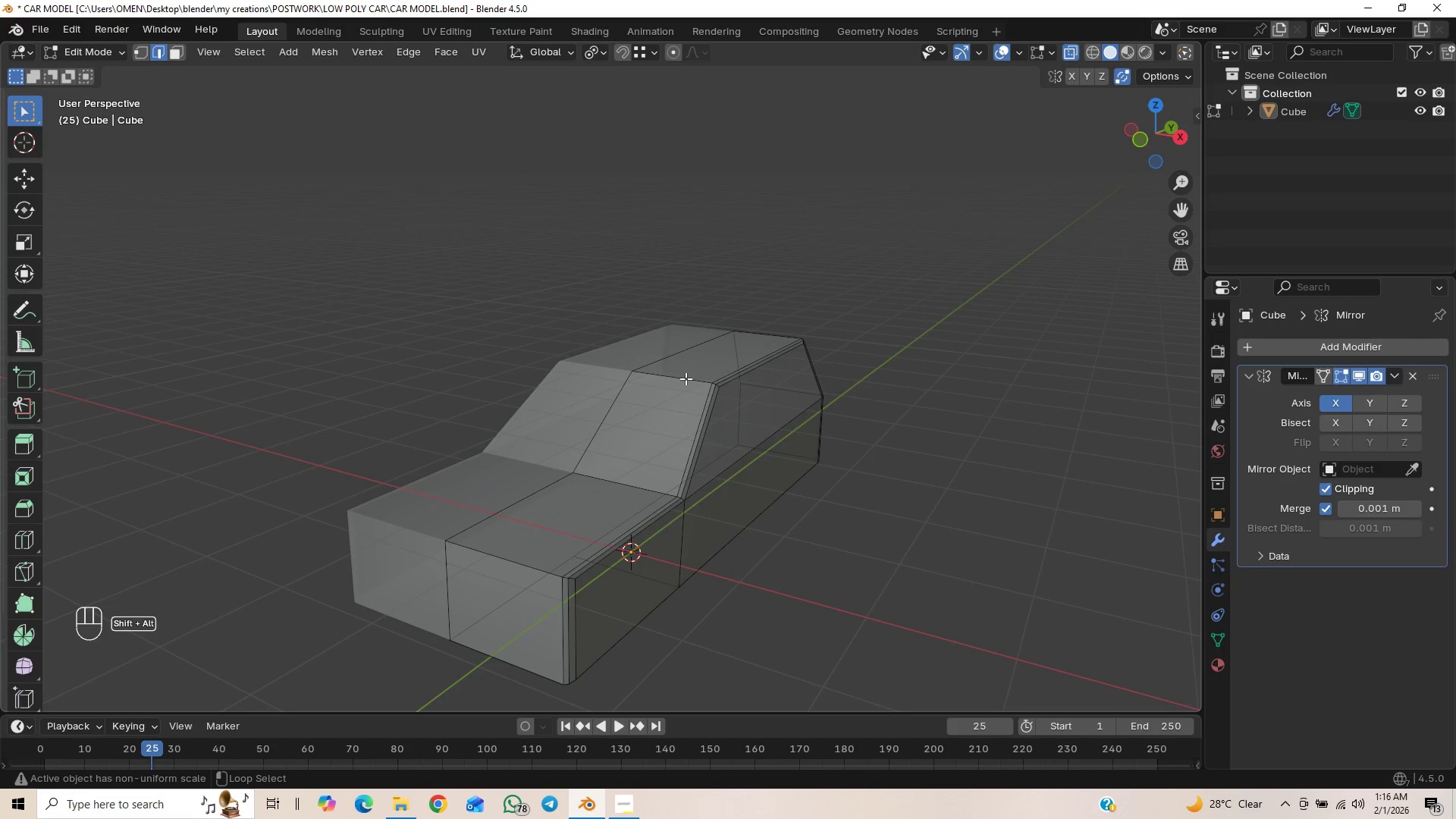 
hold_key(key=AltLeft, duration=1.5)
left_click([686, 378])
 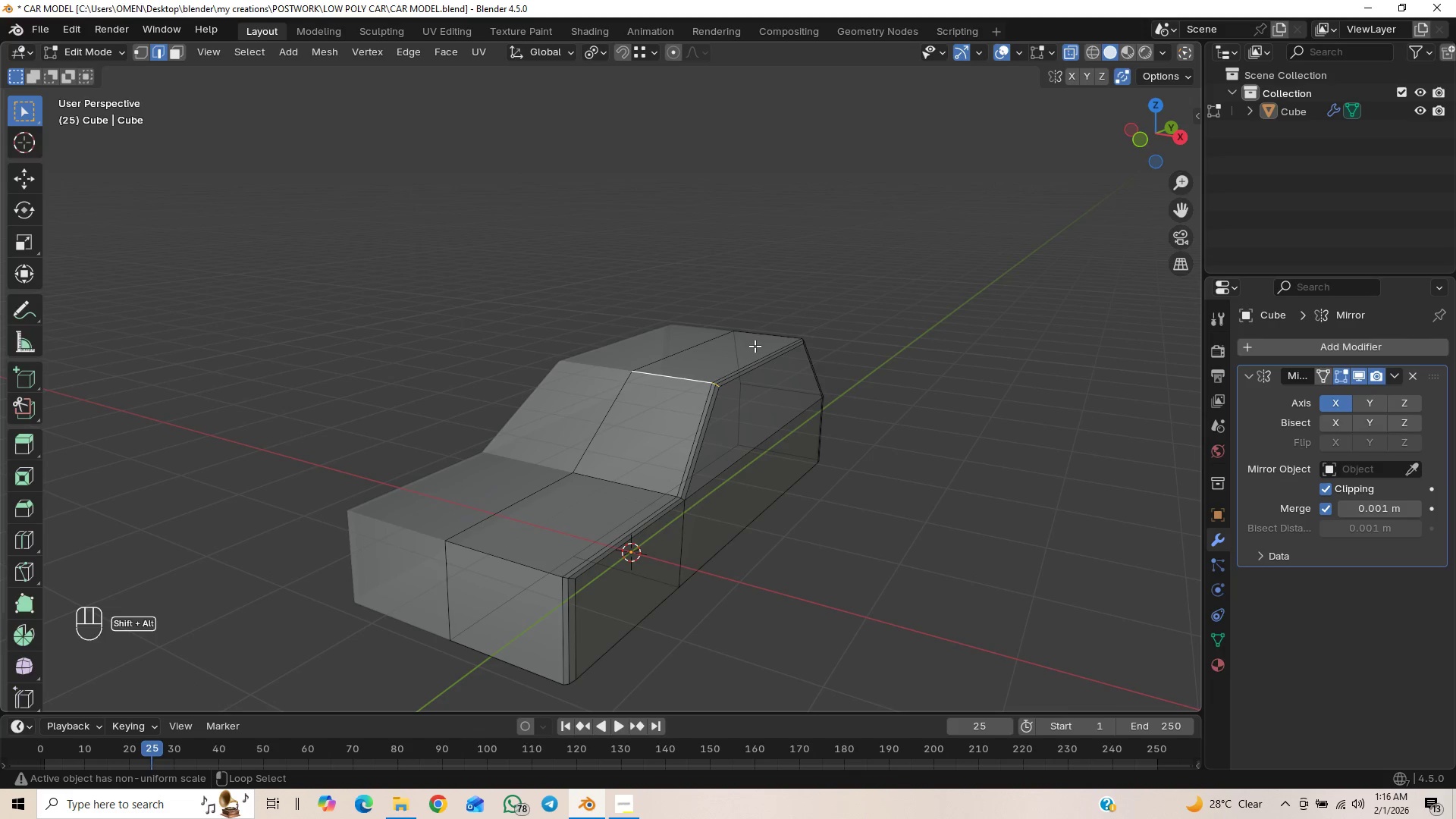 
left_click([771, 333])
 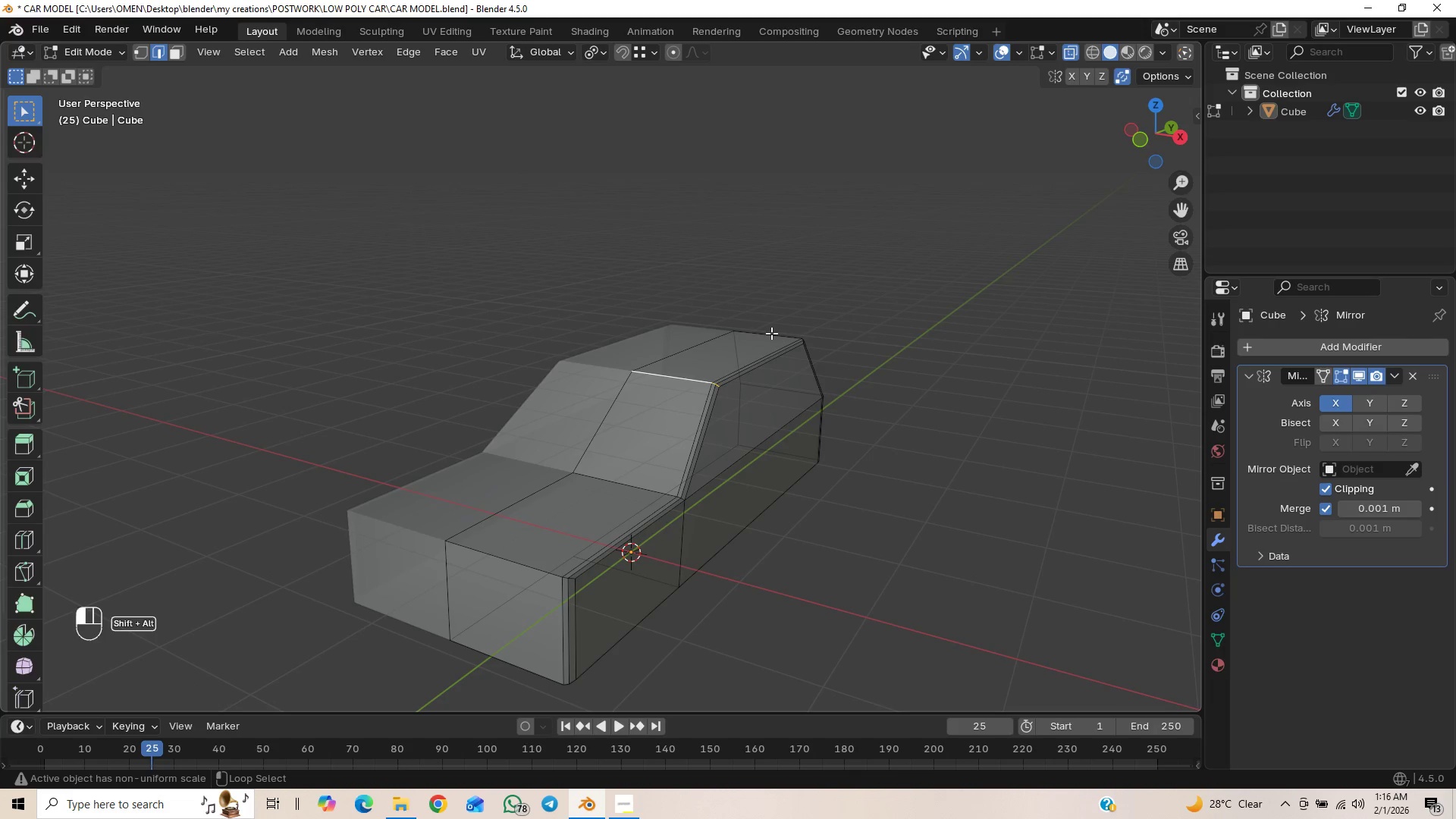 
hold_key(key=AltLeft, duration=0.91)
 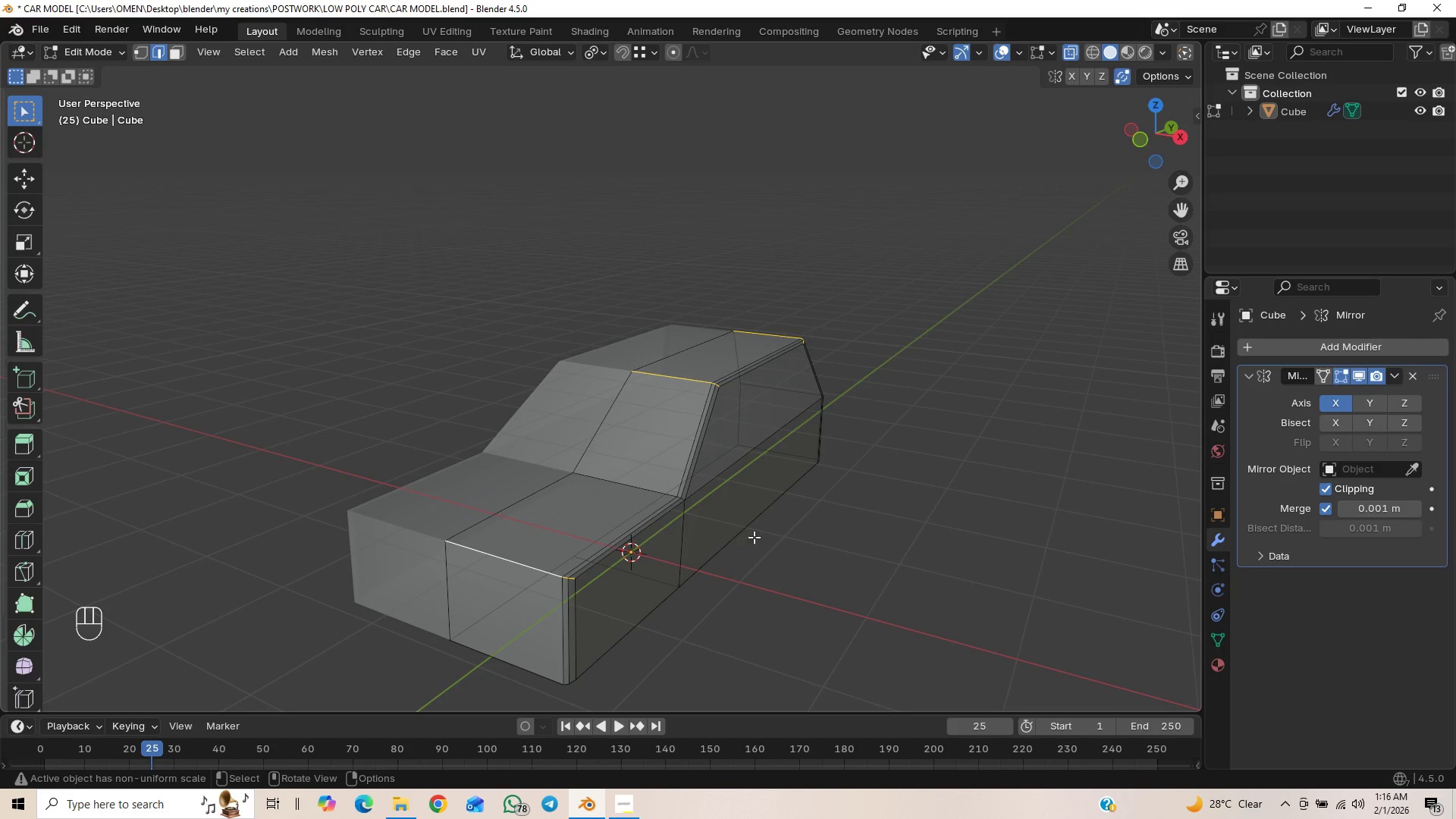 
scroll: coordinate [807, 508], scroll_direction: down, amount: 2.0
 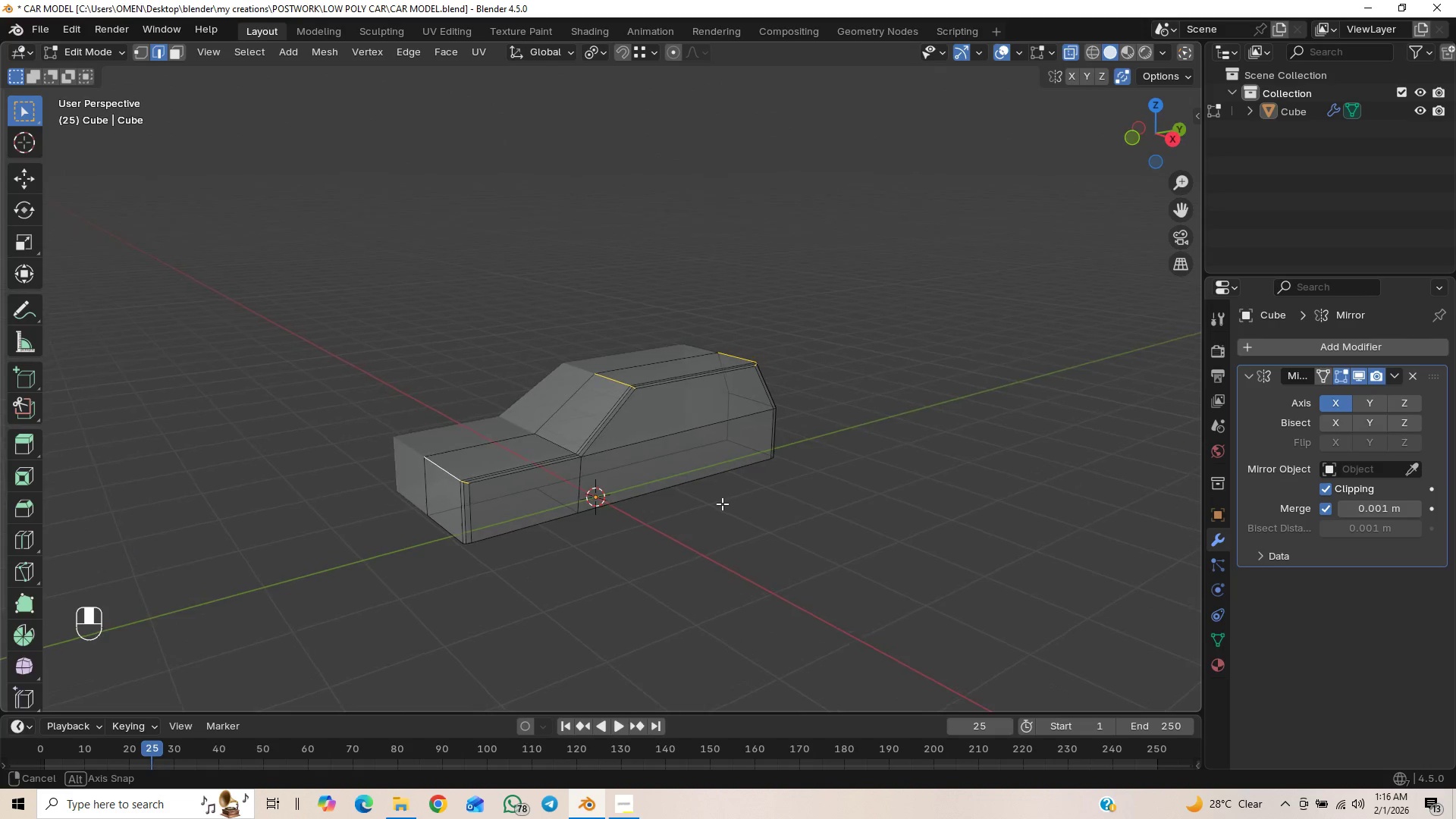 
hold_key(key=ShiftLeft, duration=0.56)
 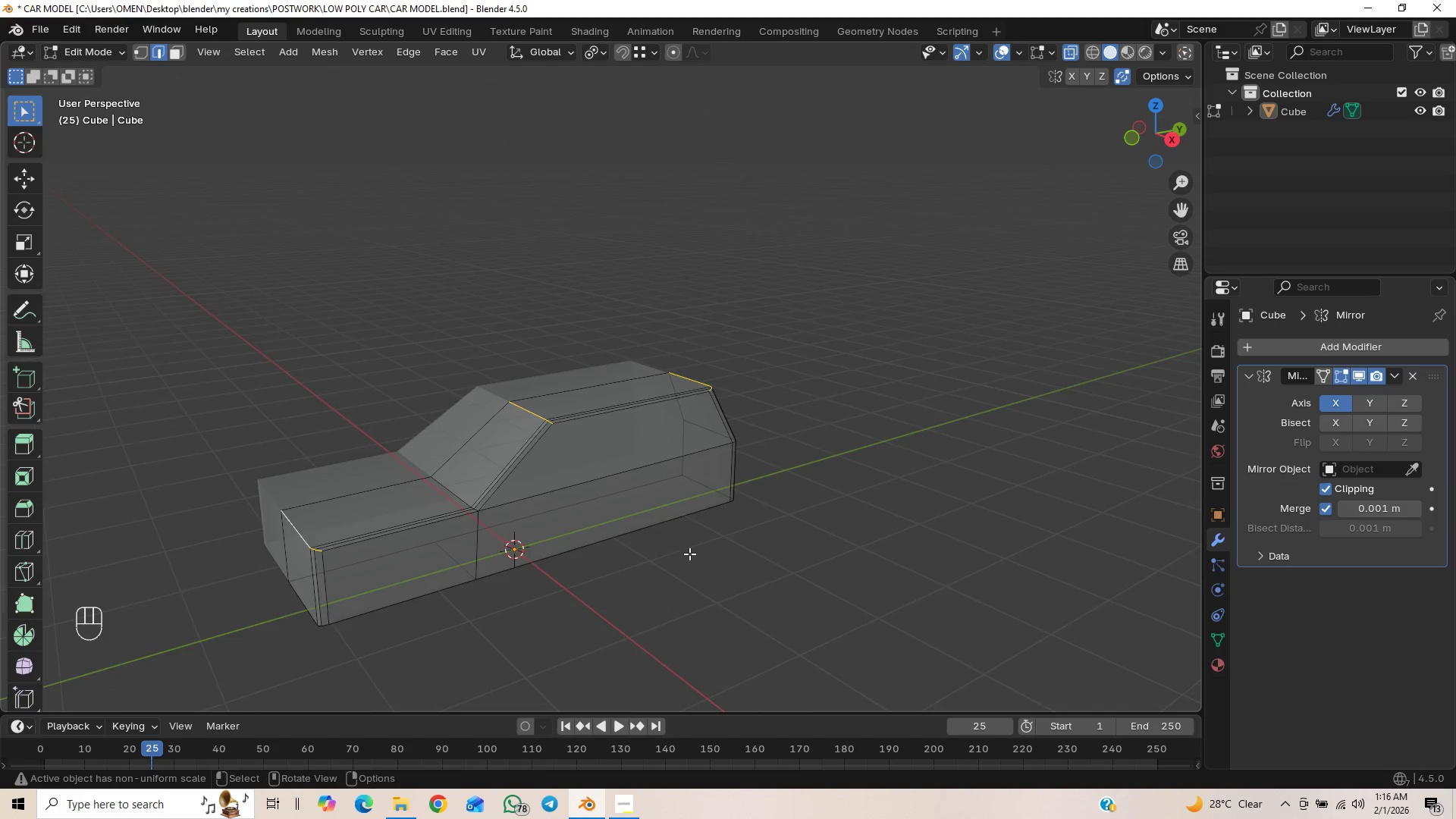 
scroll: coordinate [742, 529], scroll_direction: up, amount: 1.0
 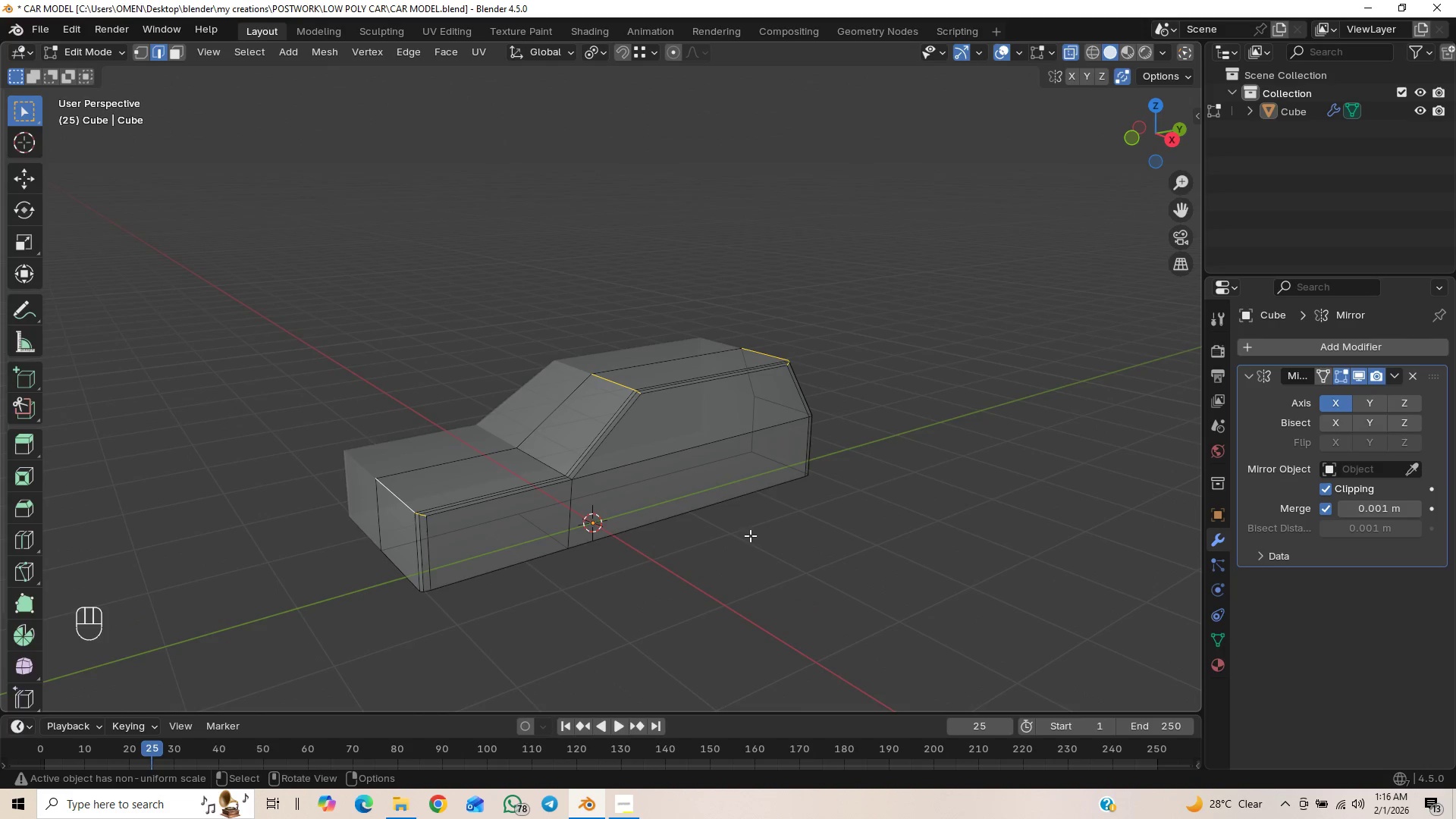 
hold_key(key=ShiftLeft, duration=0.61)
 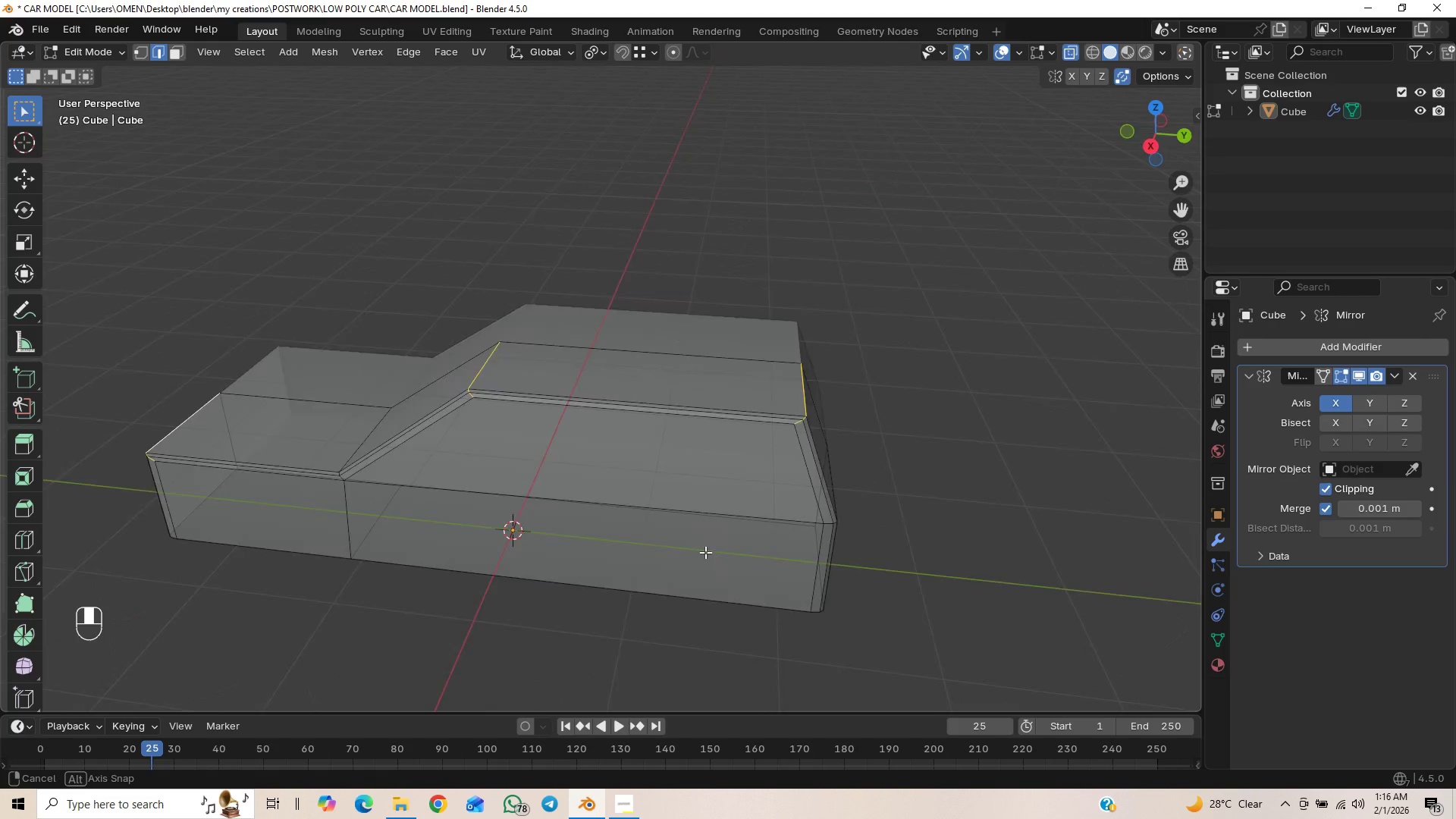 
scroll: coordinate [695, 550], scroll_direction: up, amount: 2.0
 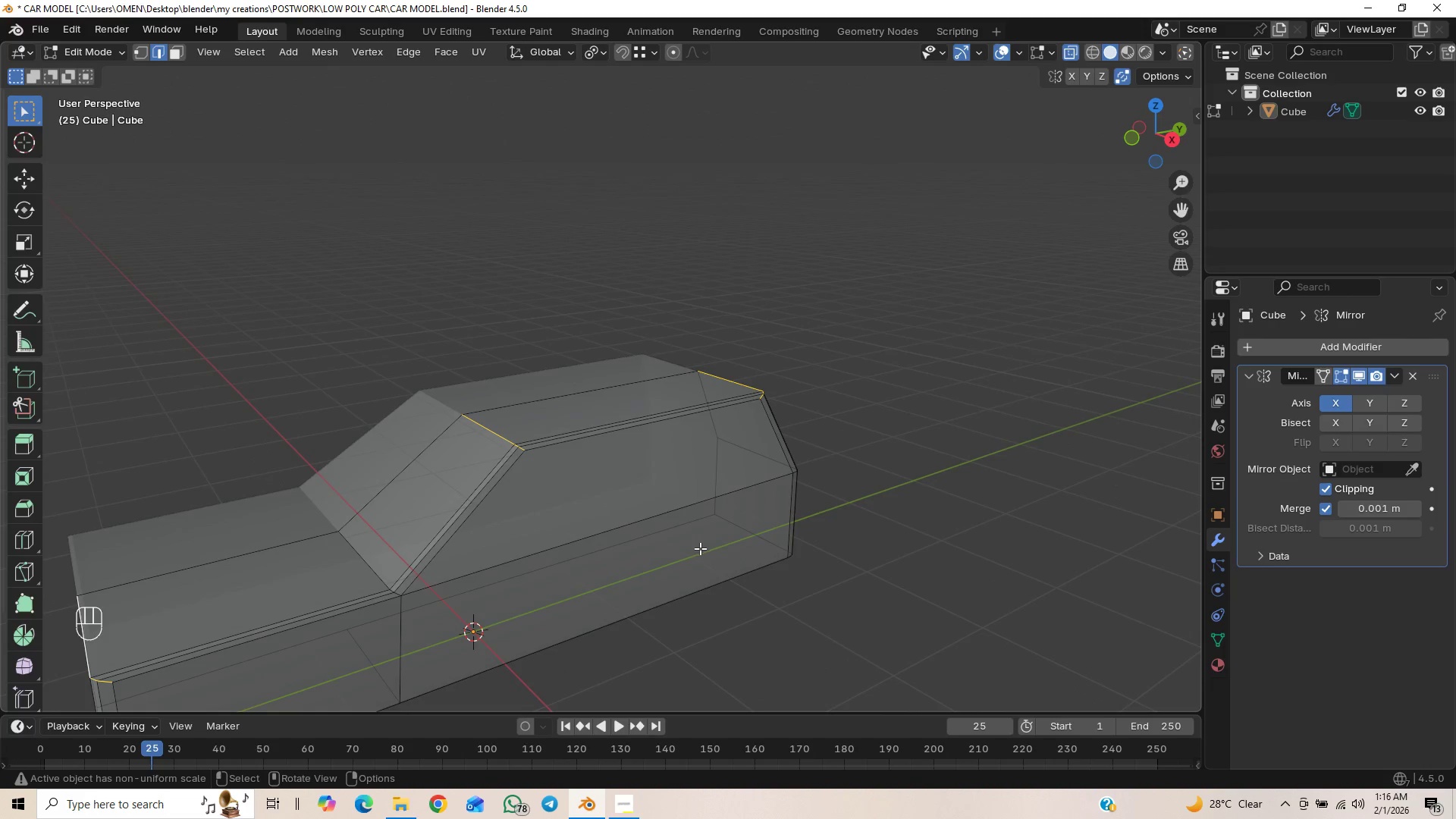 
wait(6.45)
 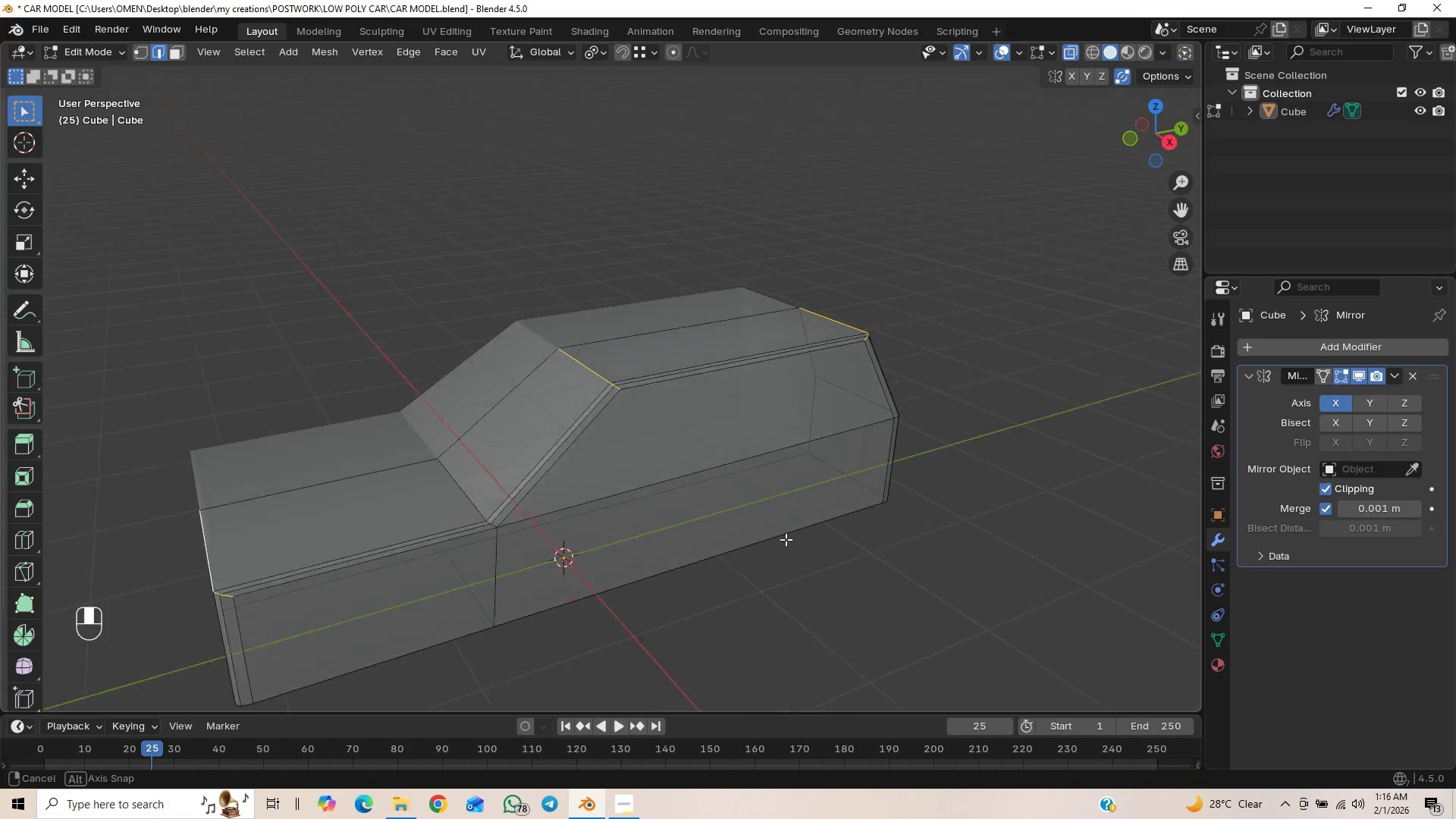 
key(Control+B)
 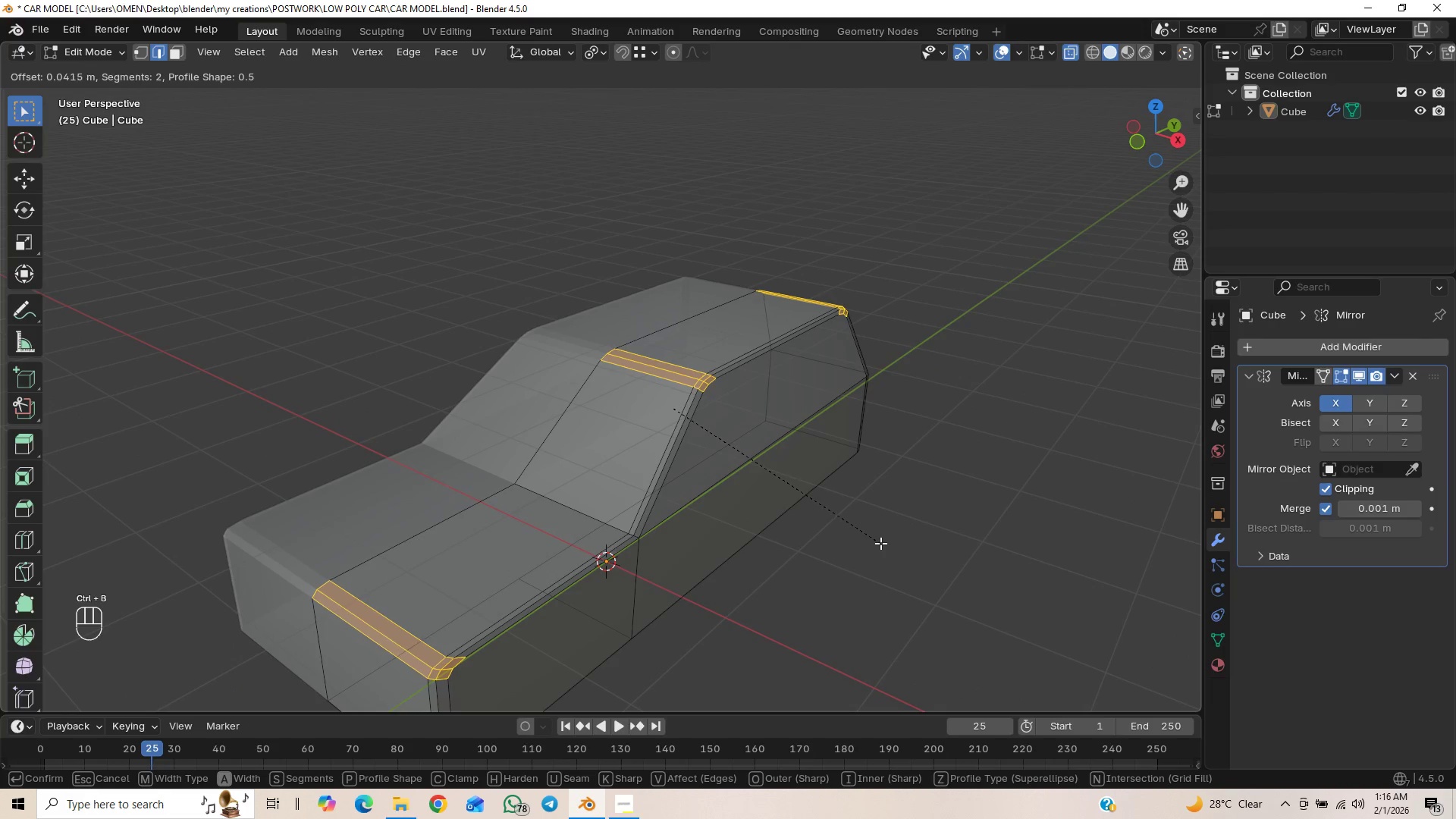 
scroll: coordinate [882, 544], scroll_direction: up, amount: 4.0
 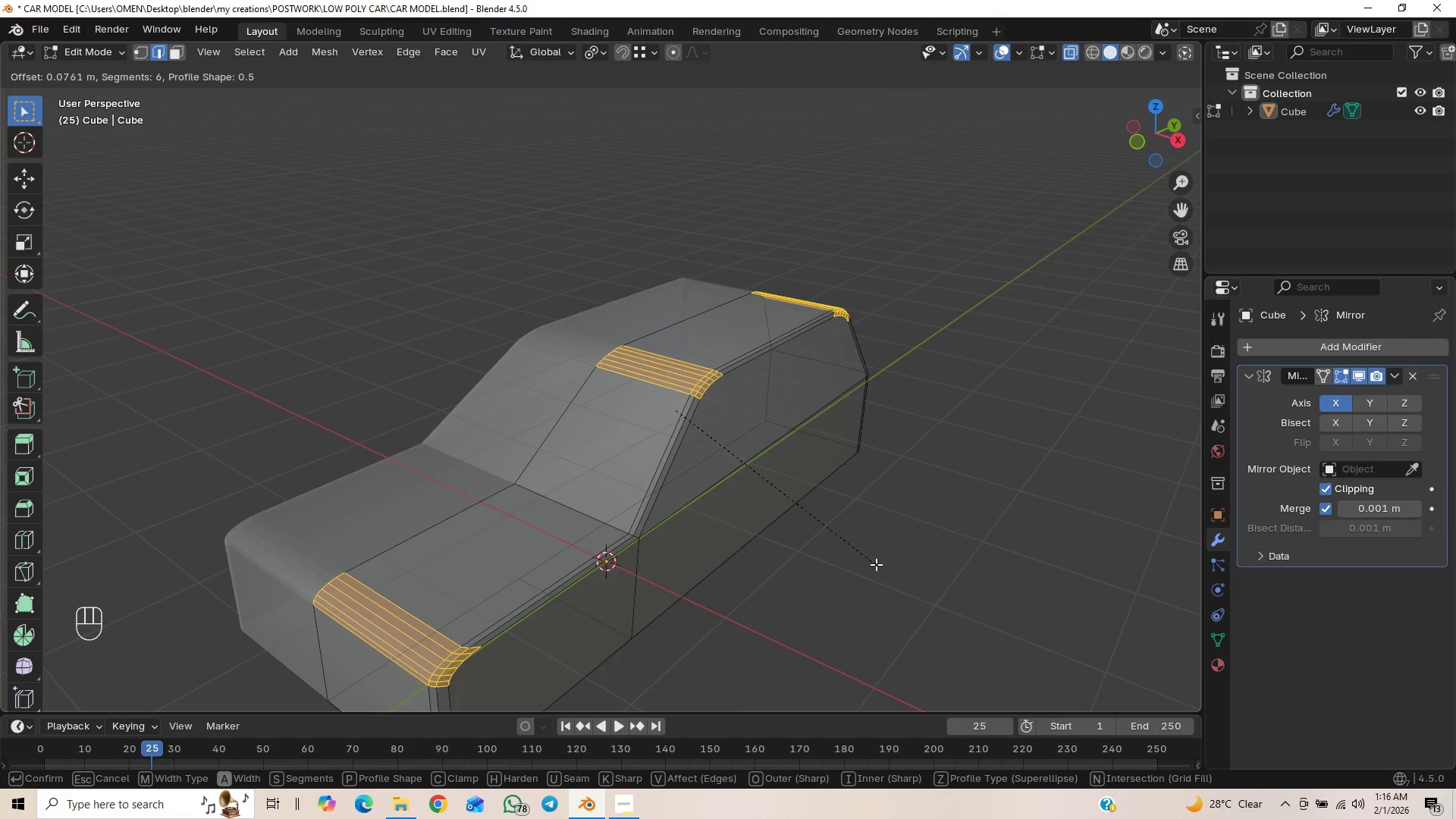 
wait(13.14)
 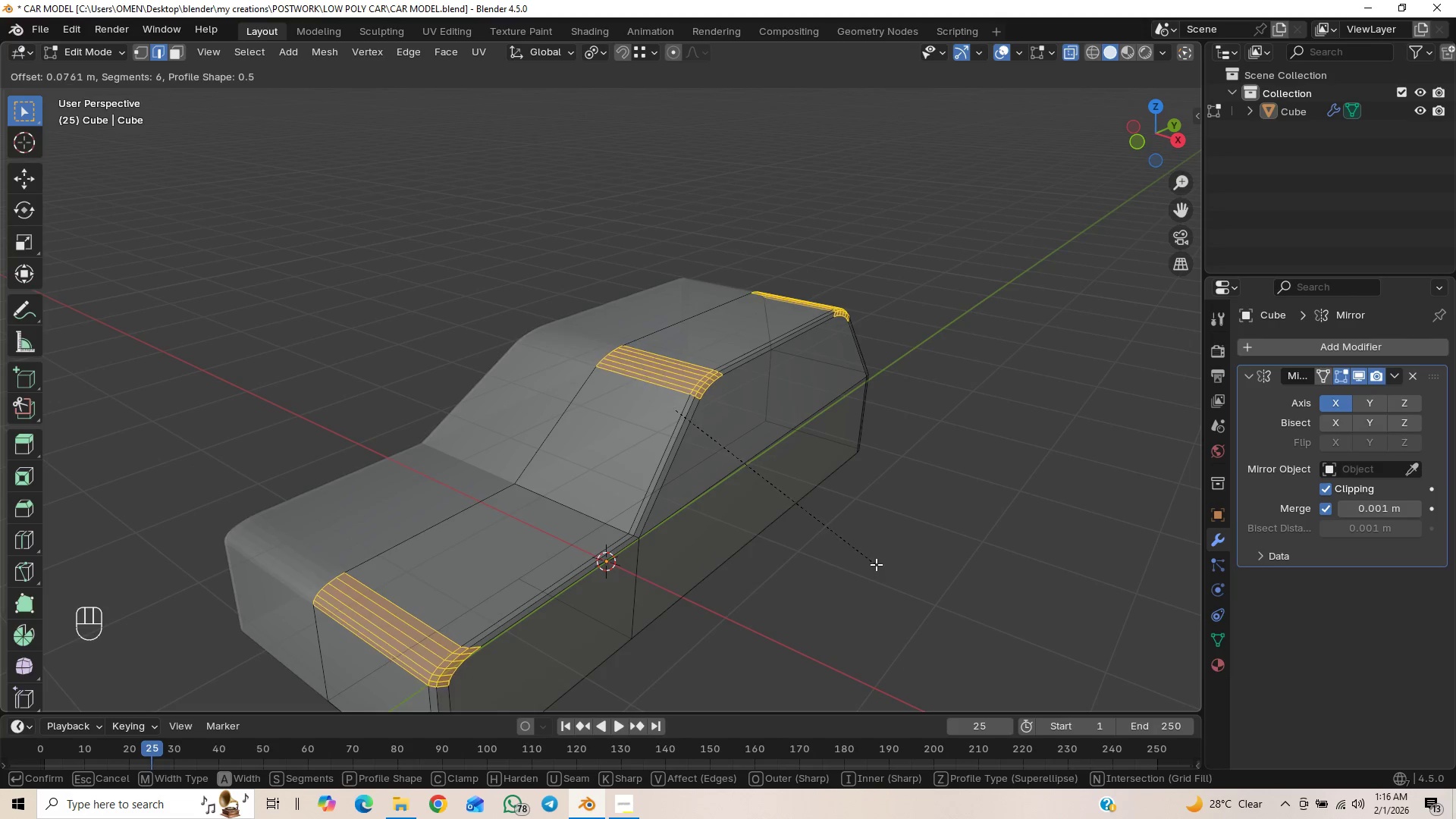 
scroll: coordinate [877, 567], scroll_direction: up, amount: 1.0
 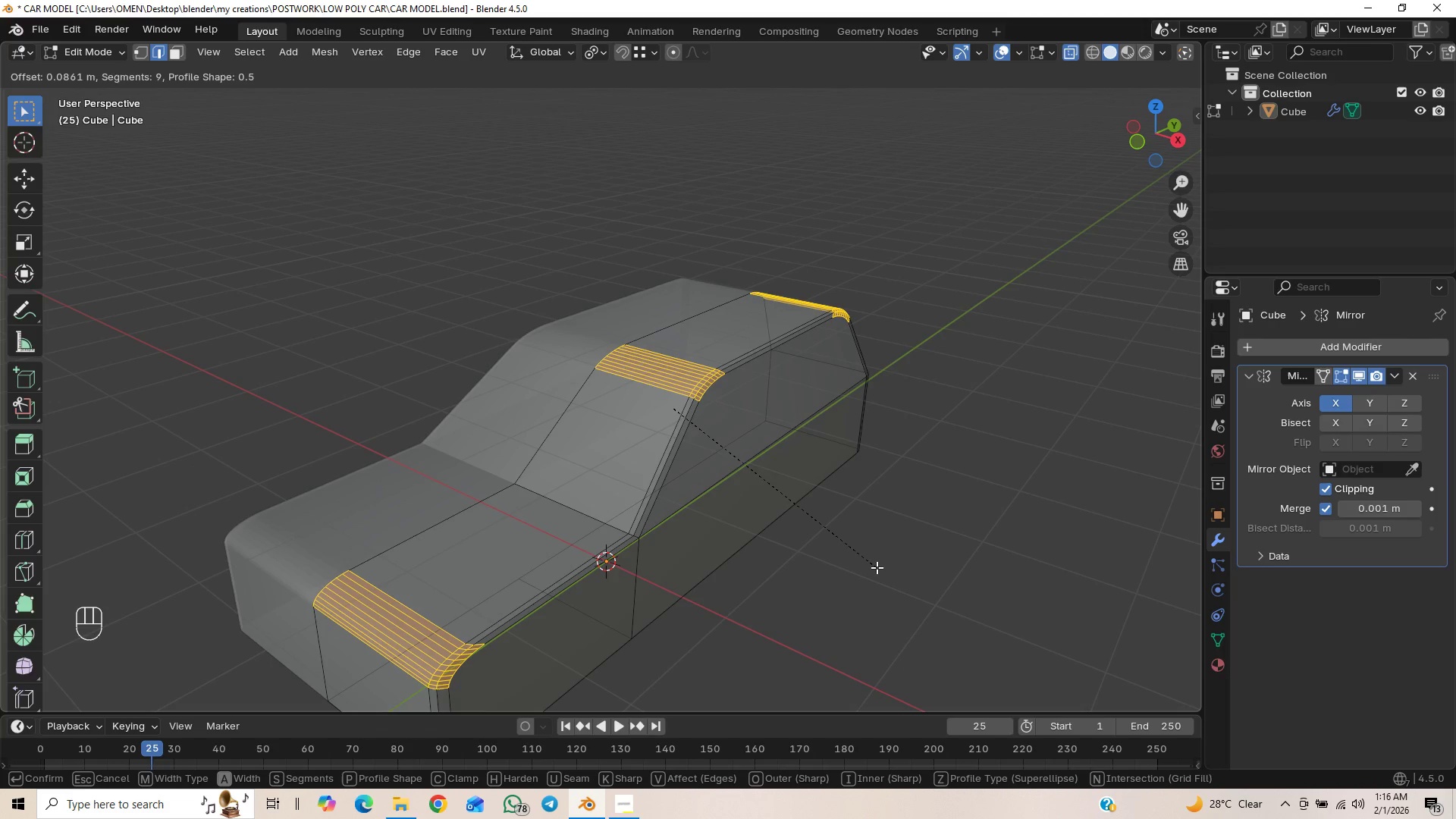 
scroll: coordinate [877, 567], scroll_direction: down, amount: 1.0
 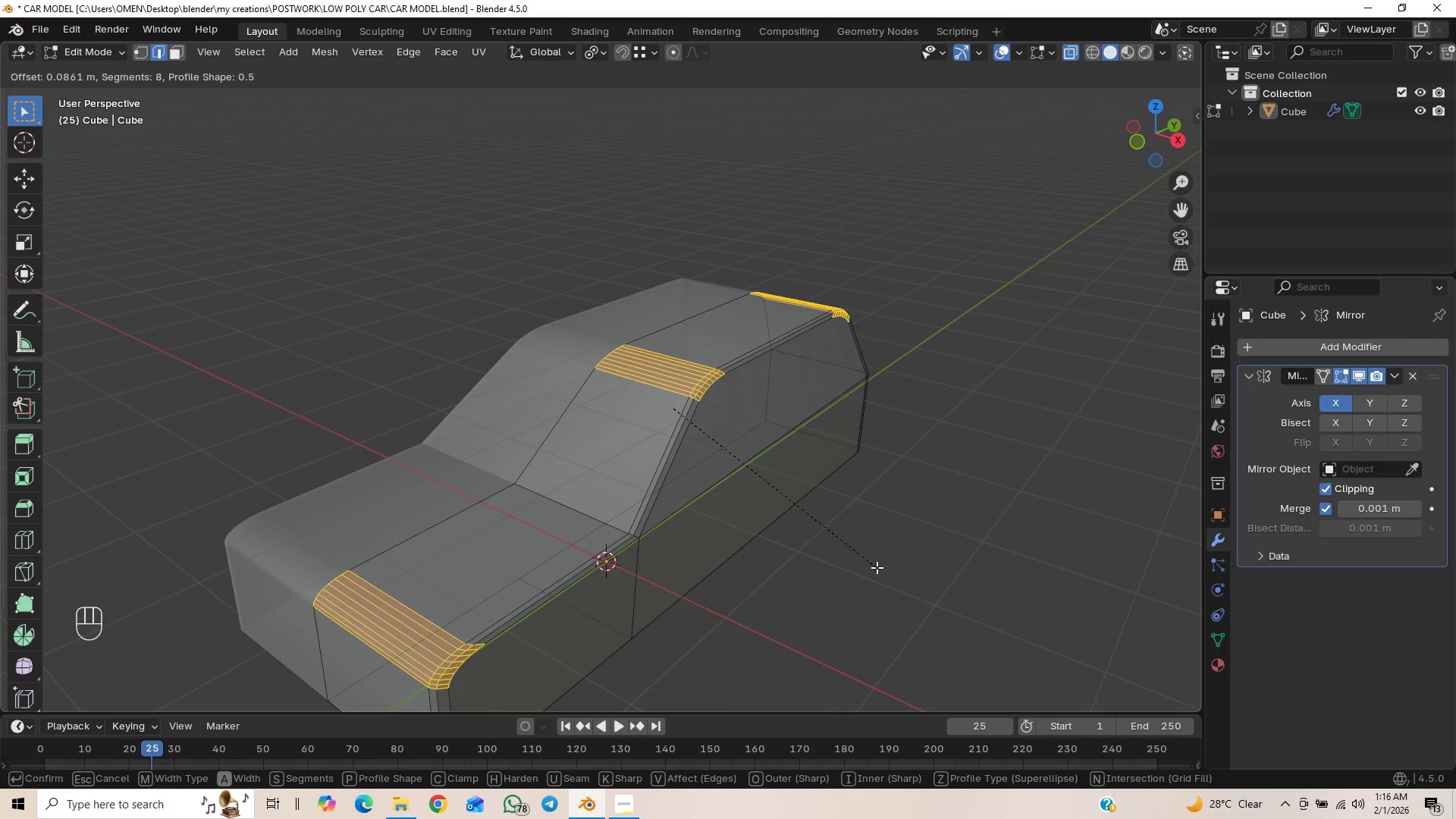 
left_click([877, 567])
 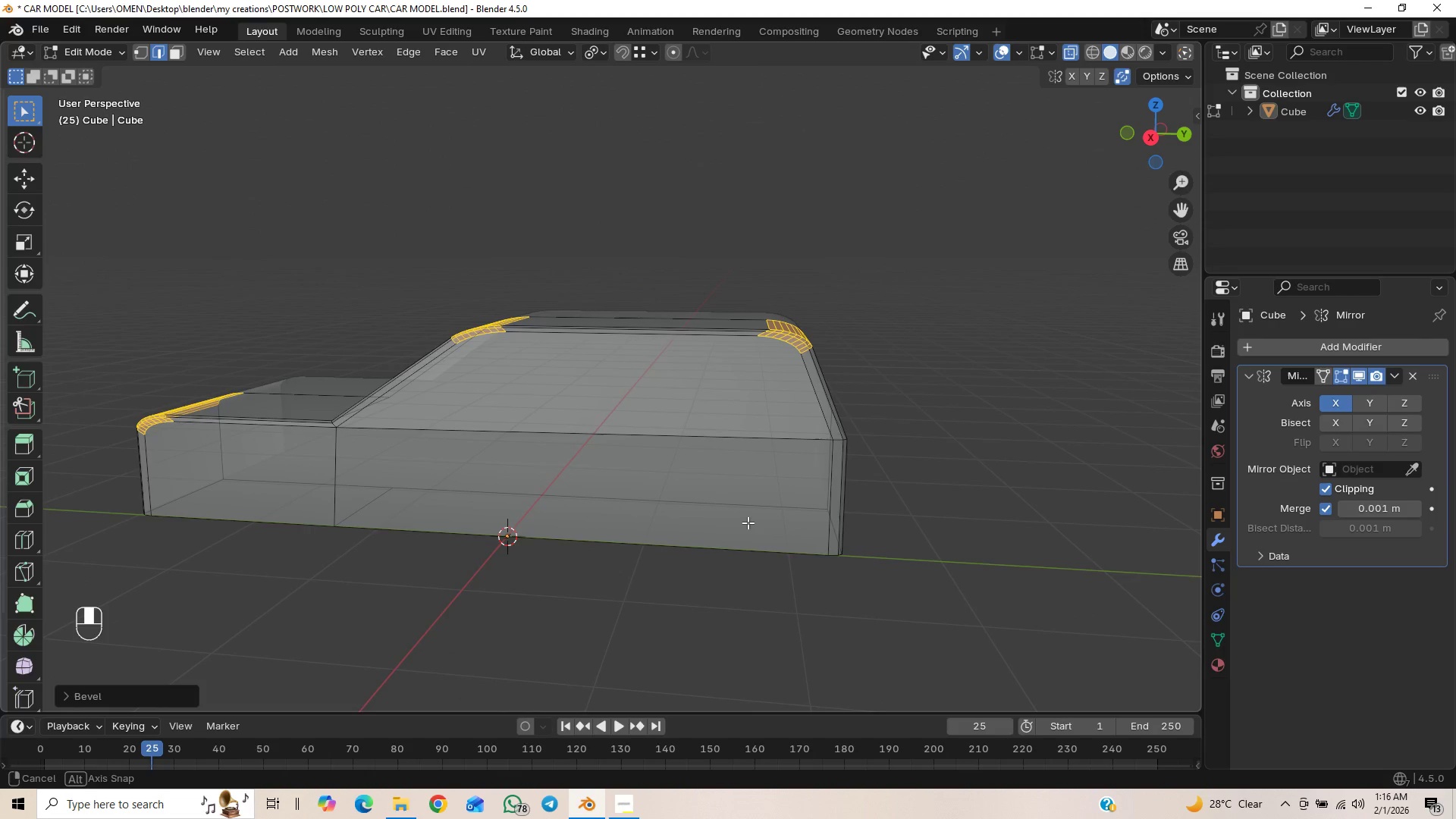 
scroll: coordinate [730, 507], scroll_direction: down, amount: 2.0
 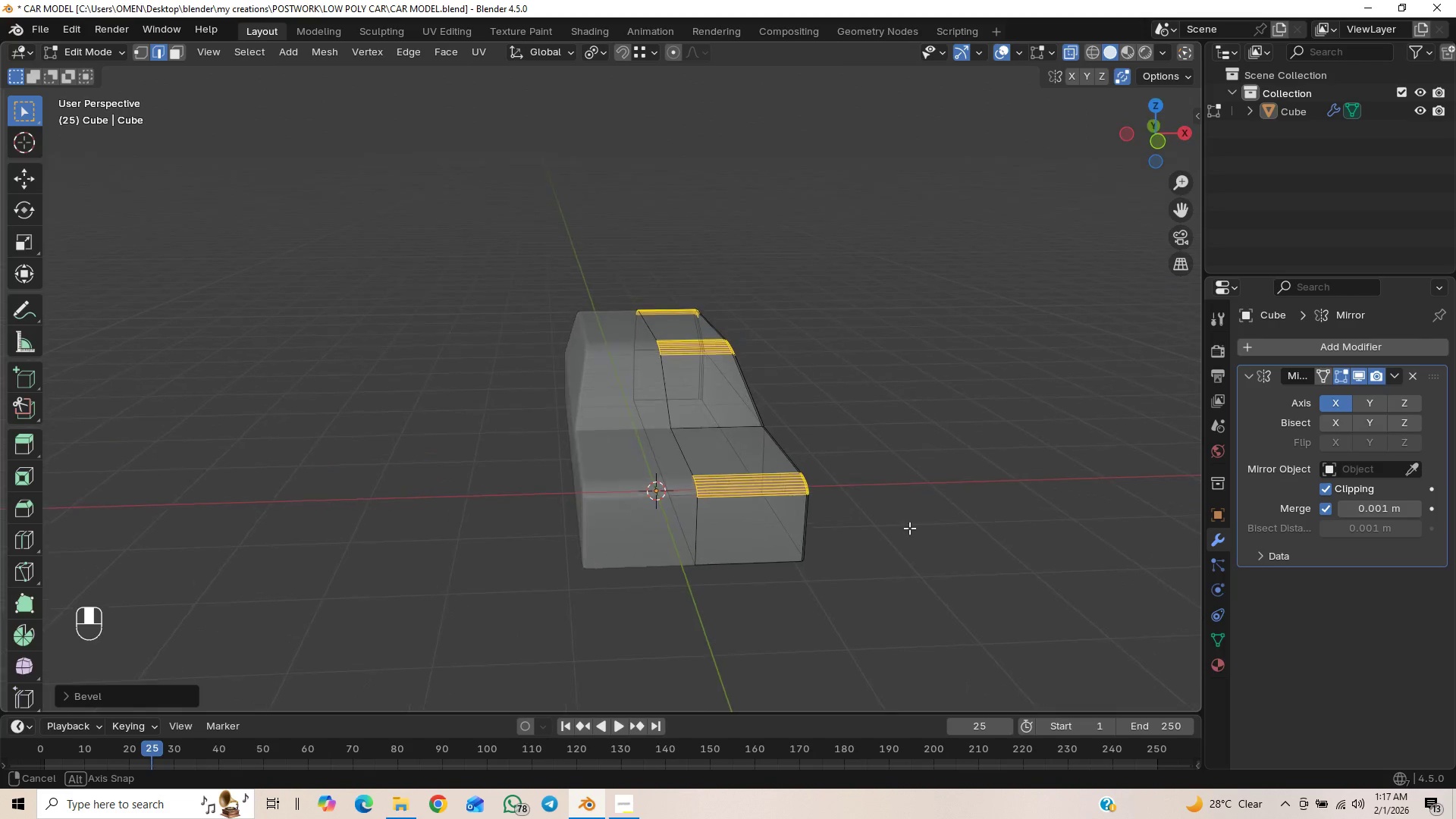 
key(Control+S)
 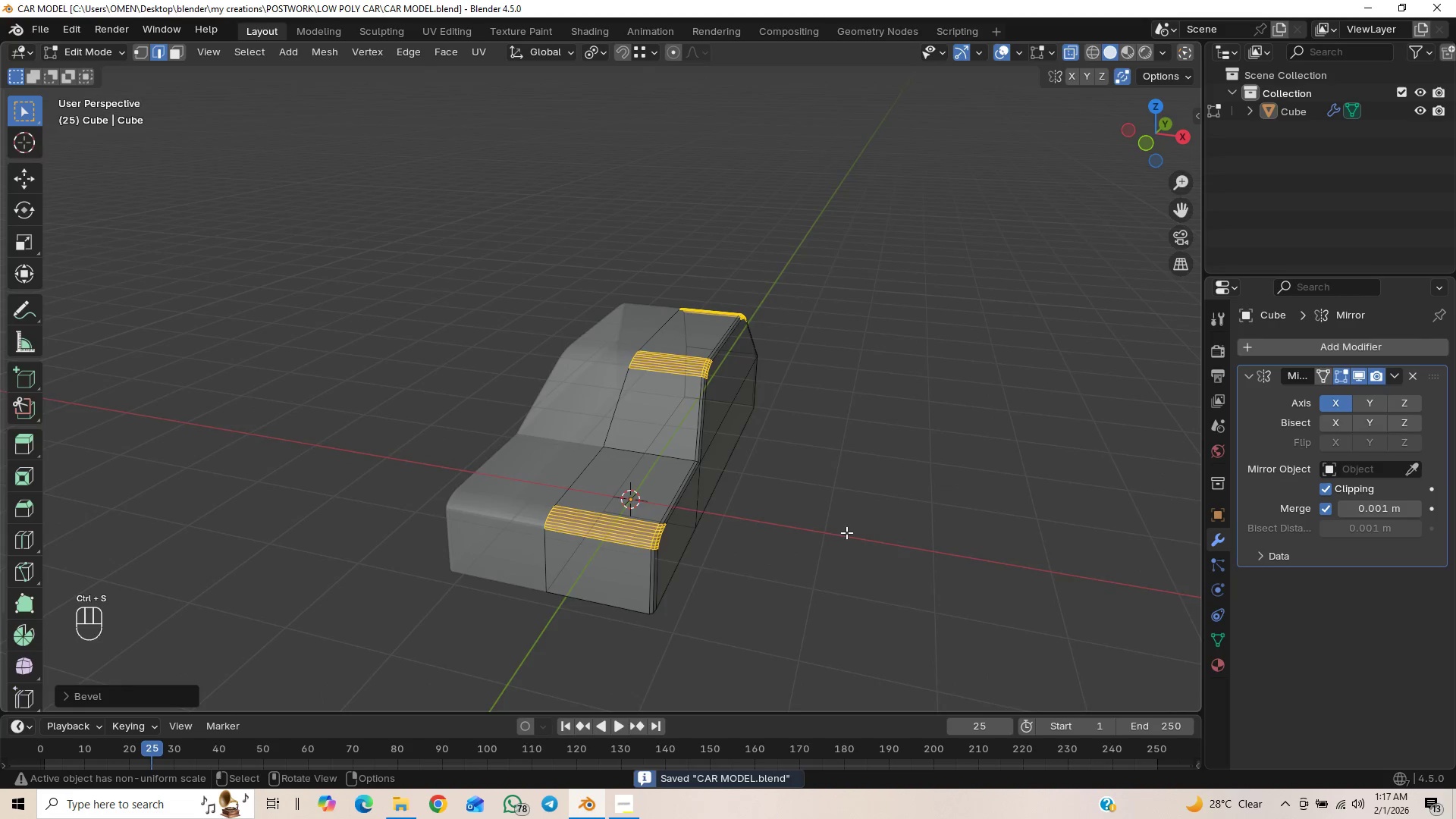 
scroll: coordinate [625, 461], scroll_direction: up, amount: 2.0
 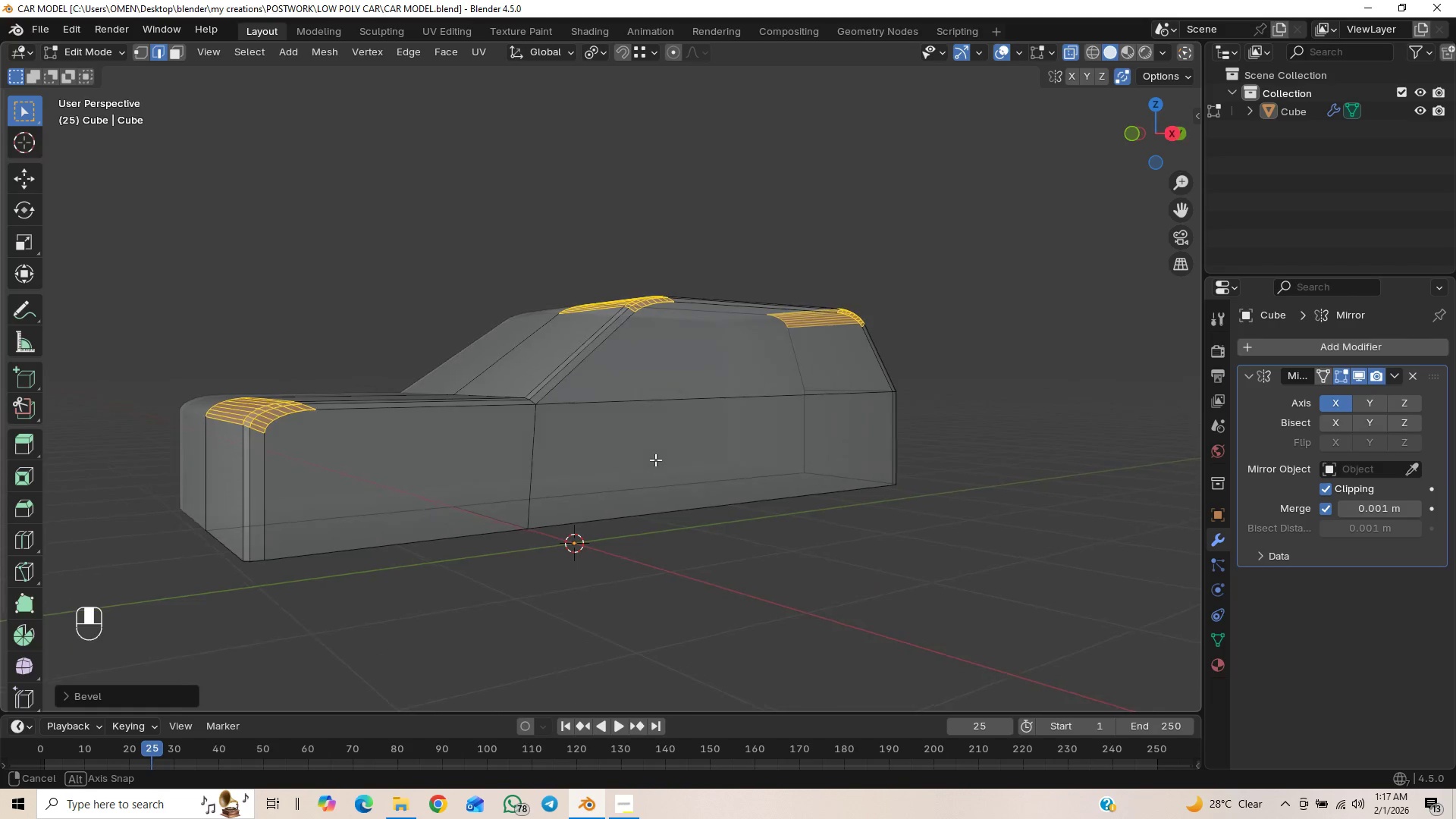 
scroll: coordinate [570, 459], scroll_direction: down, amount: 2.0
 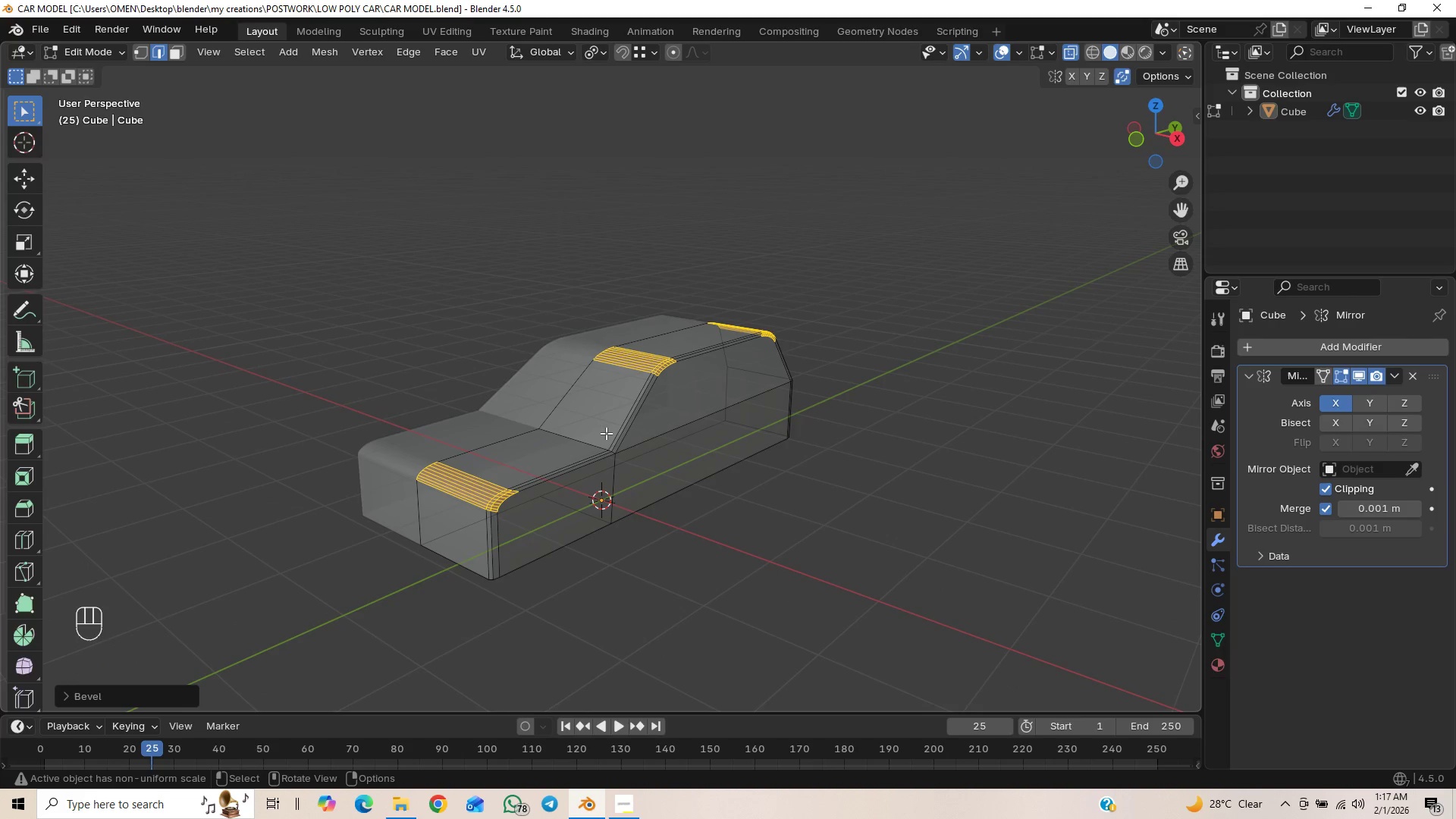 
key(3)
 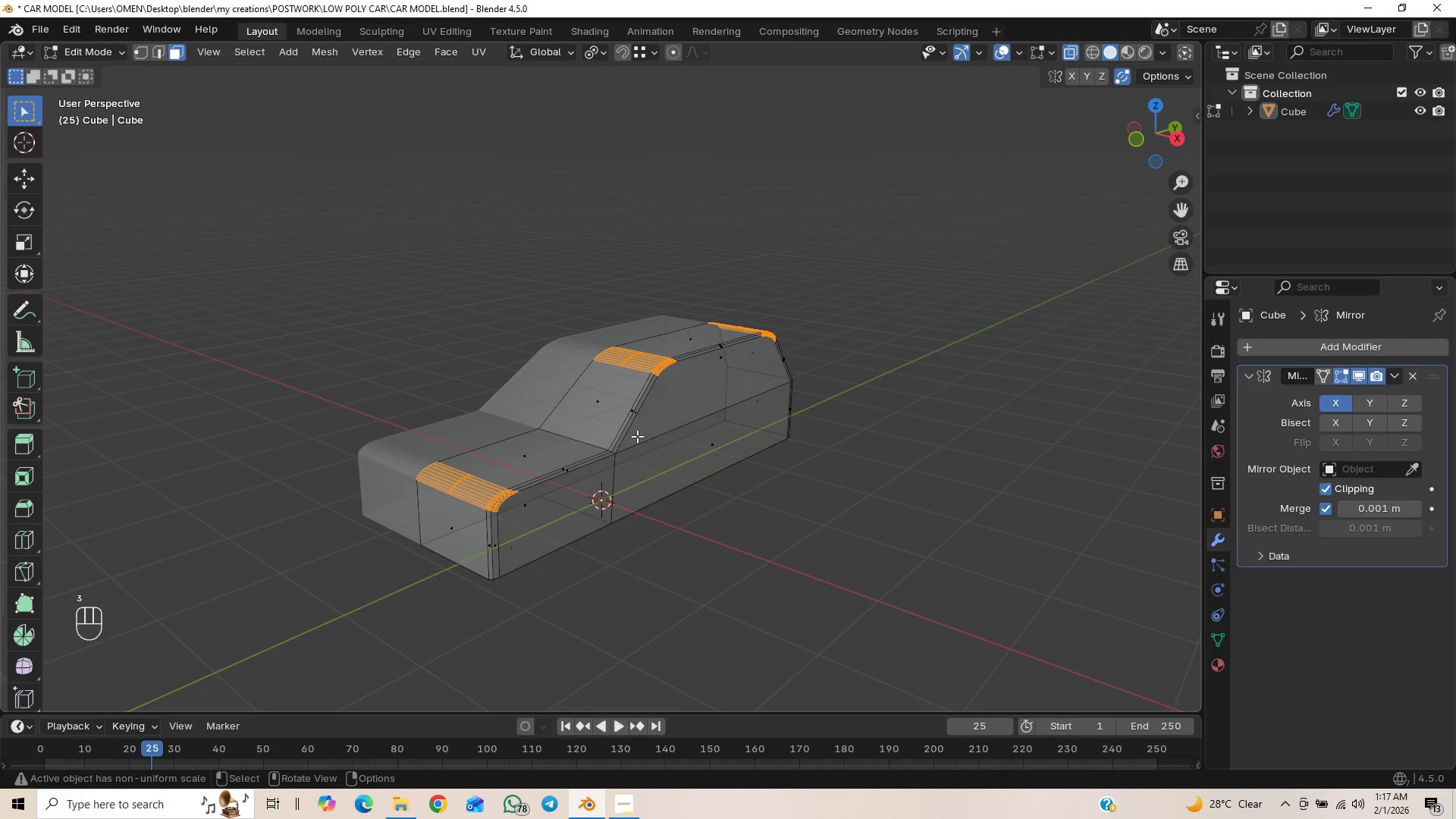 
scroll: coordinate [635, 435], scroll_direction: up, amount: 5.0
 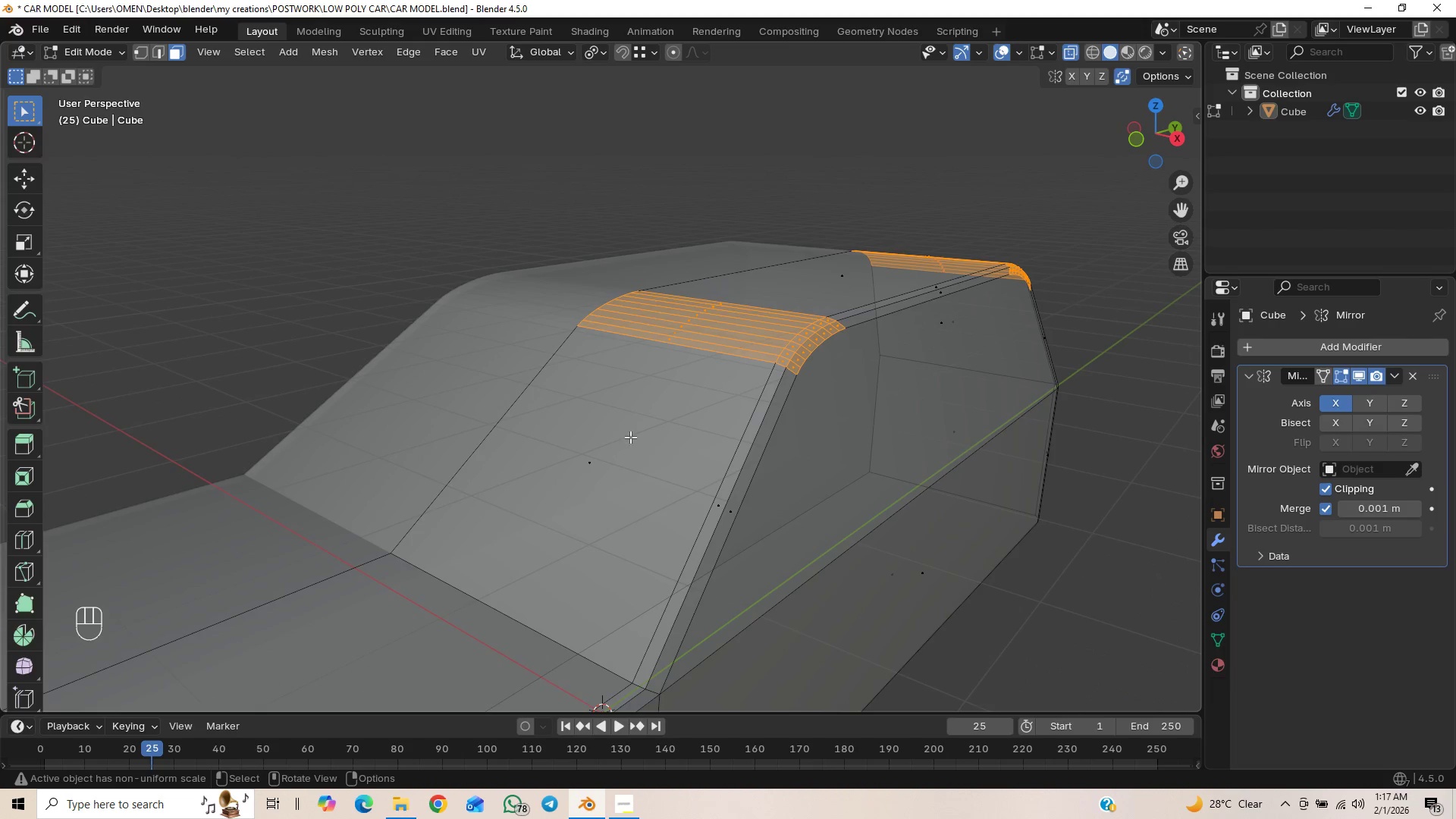 
scroll: coordinate [588, 450], scroll_direction: down, amount: 1.0
 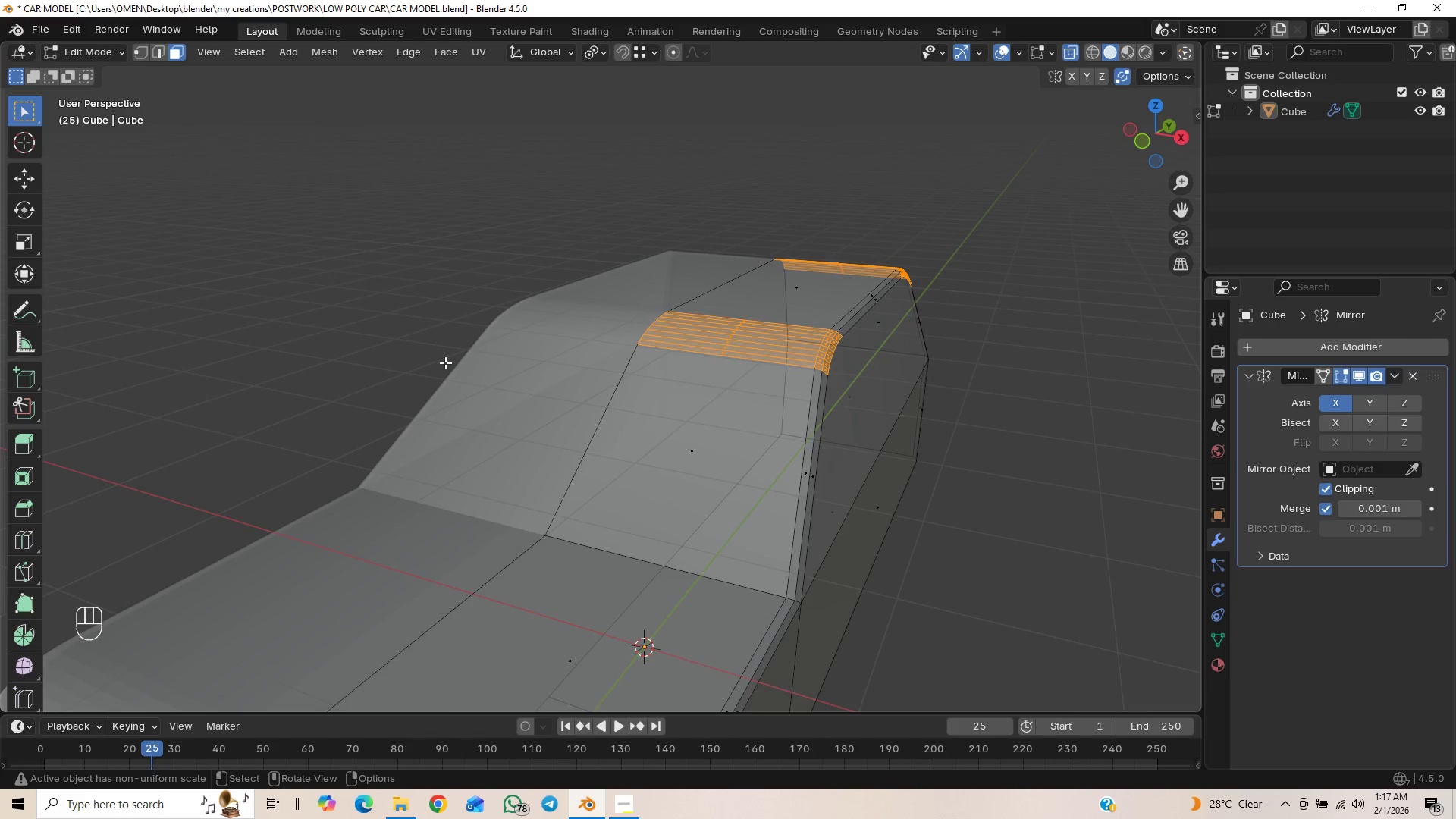 
left_click([691, 437])
 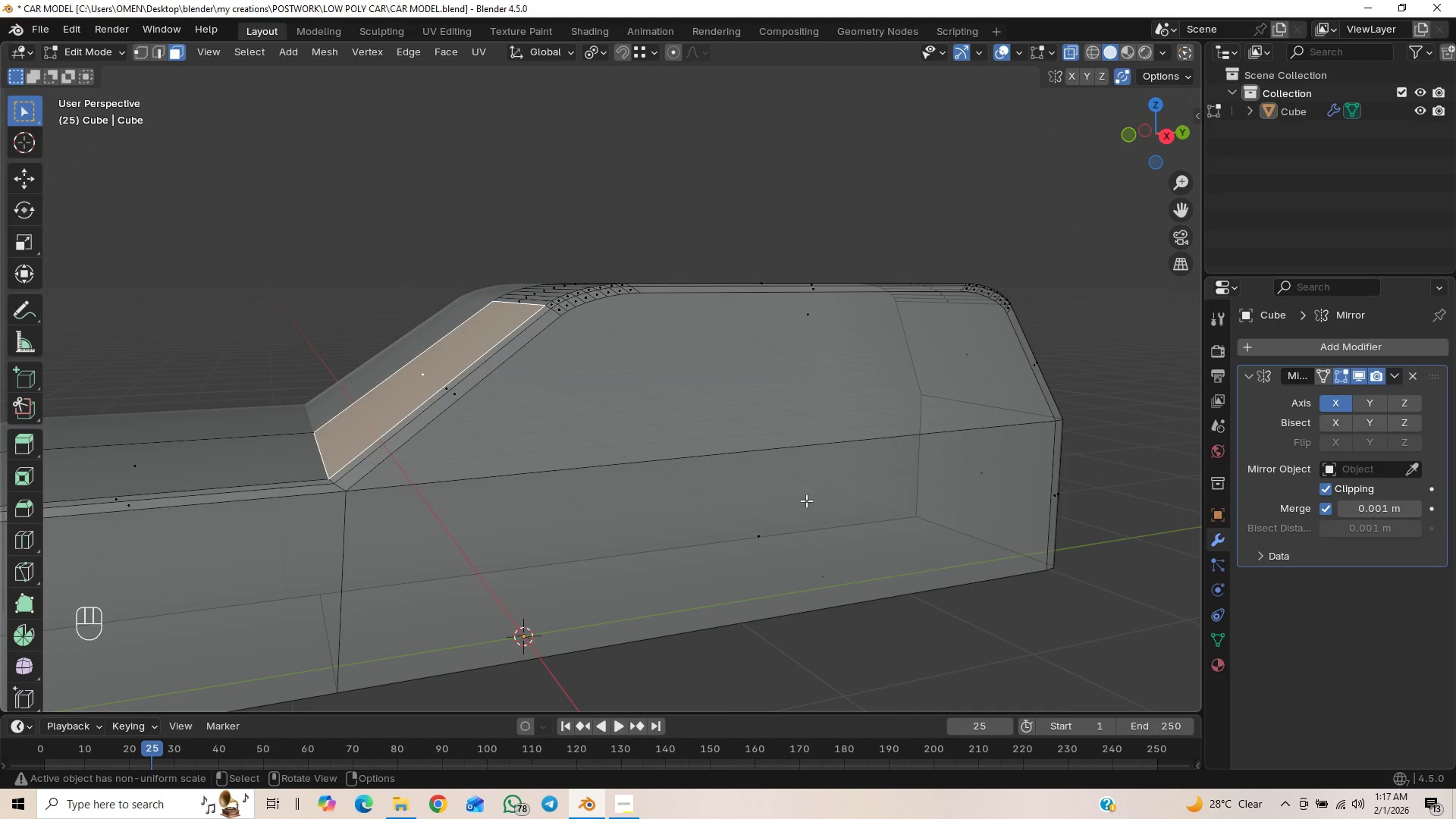 
key(I)
 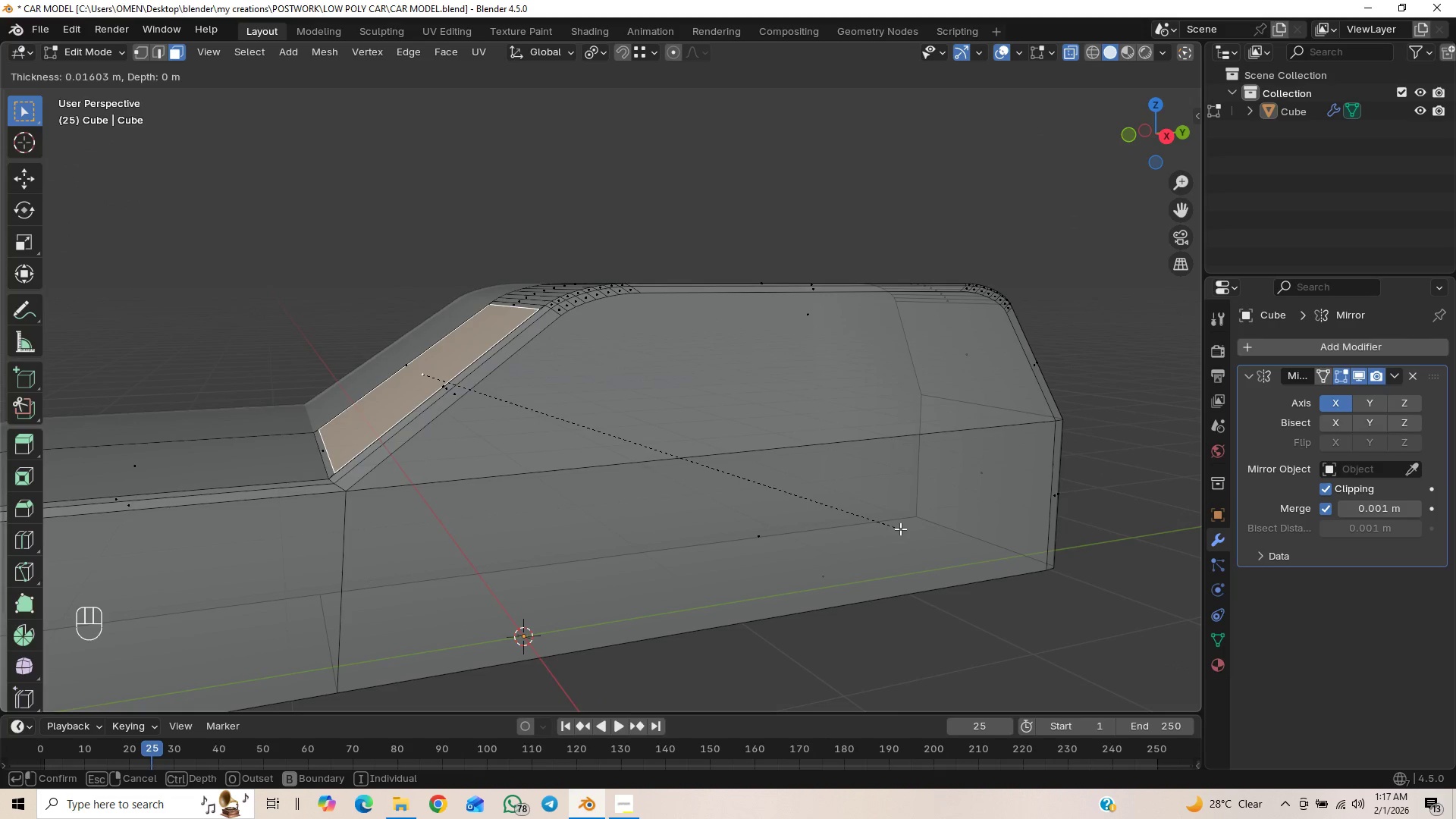 
left_click([900, 529])
 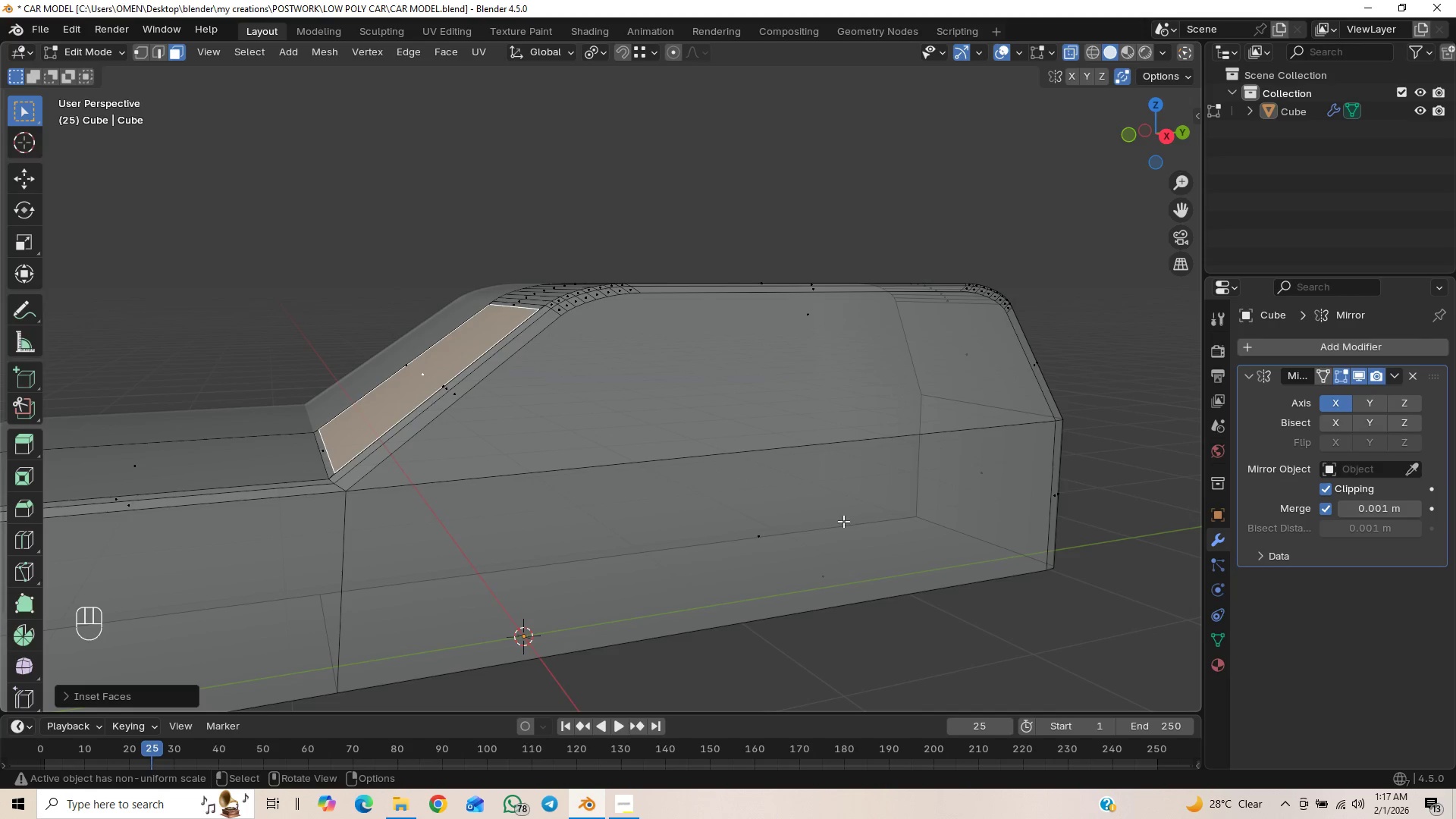 
key(E)
 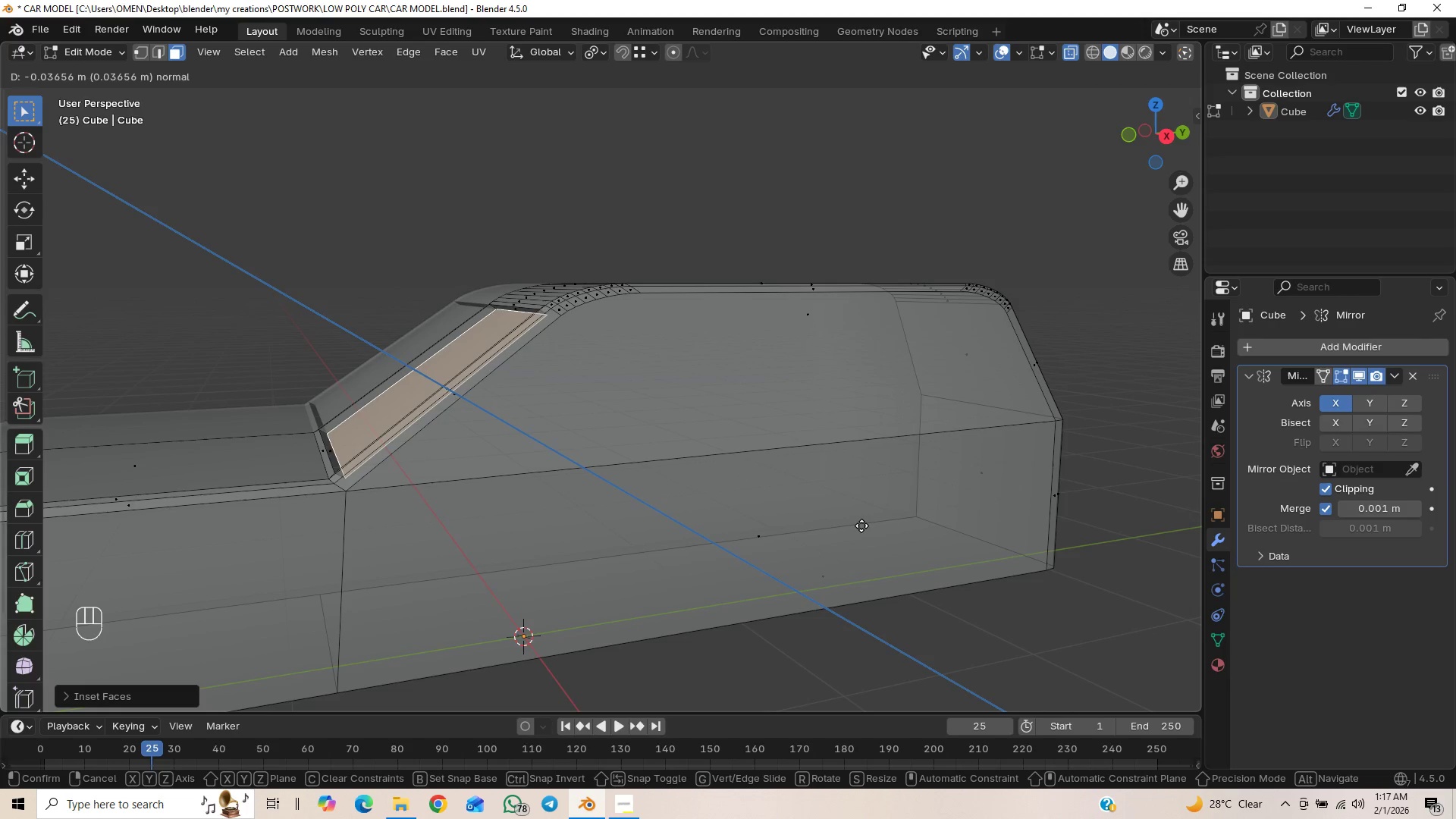 
wait(5.66)
 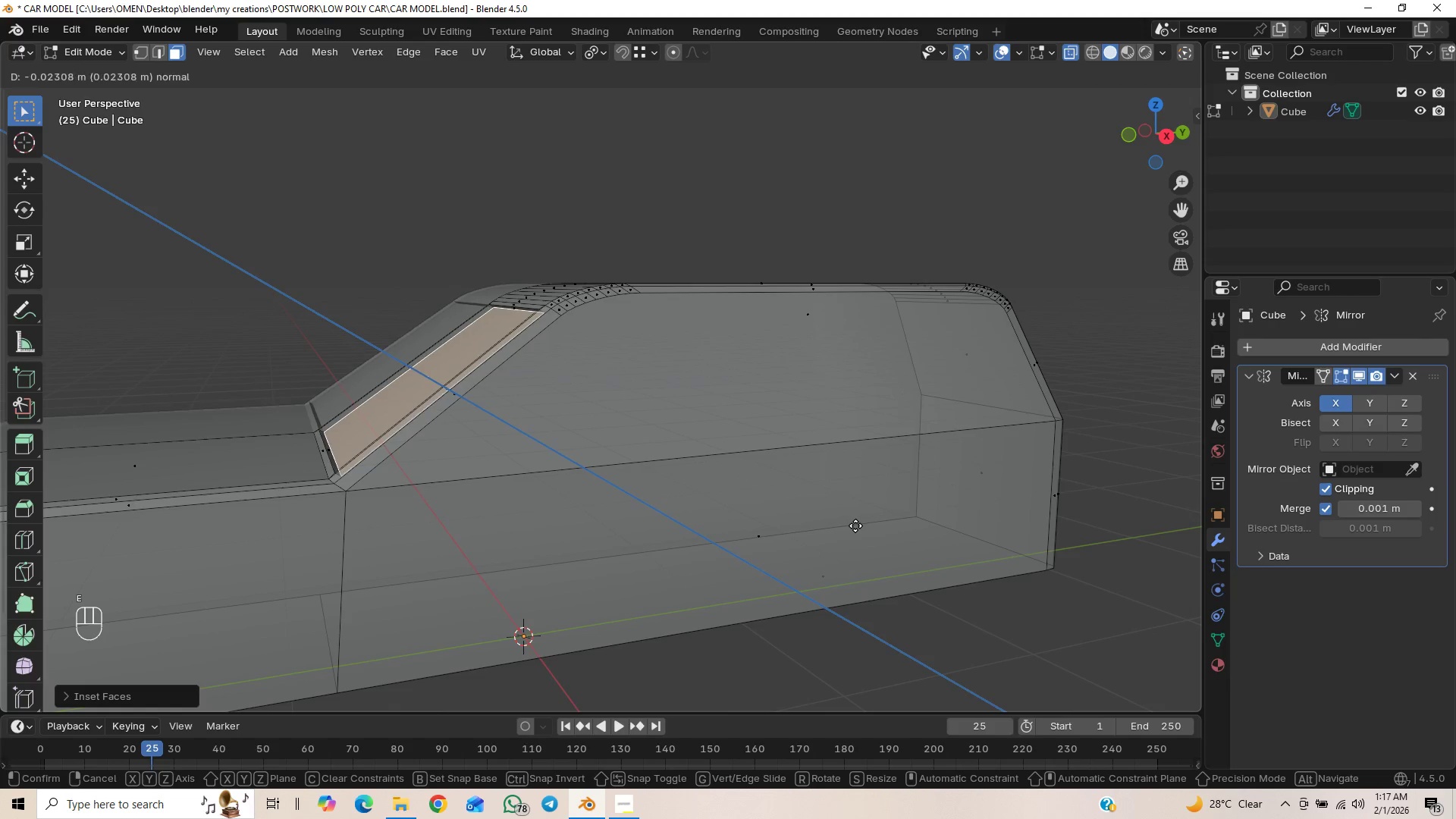 
left_click([864, 526])
 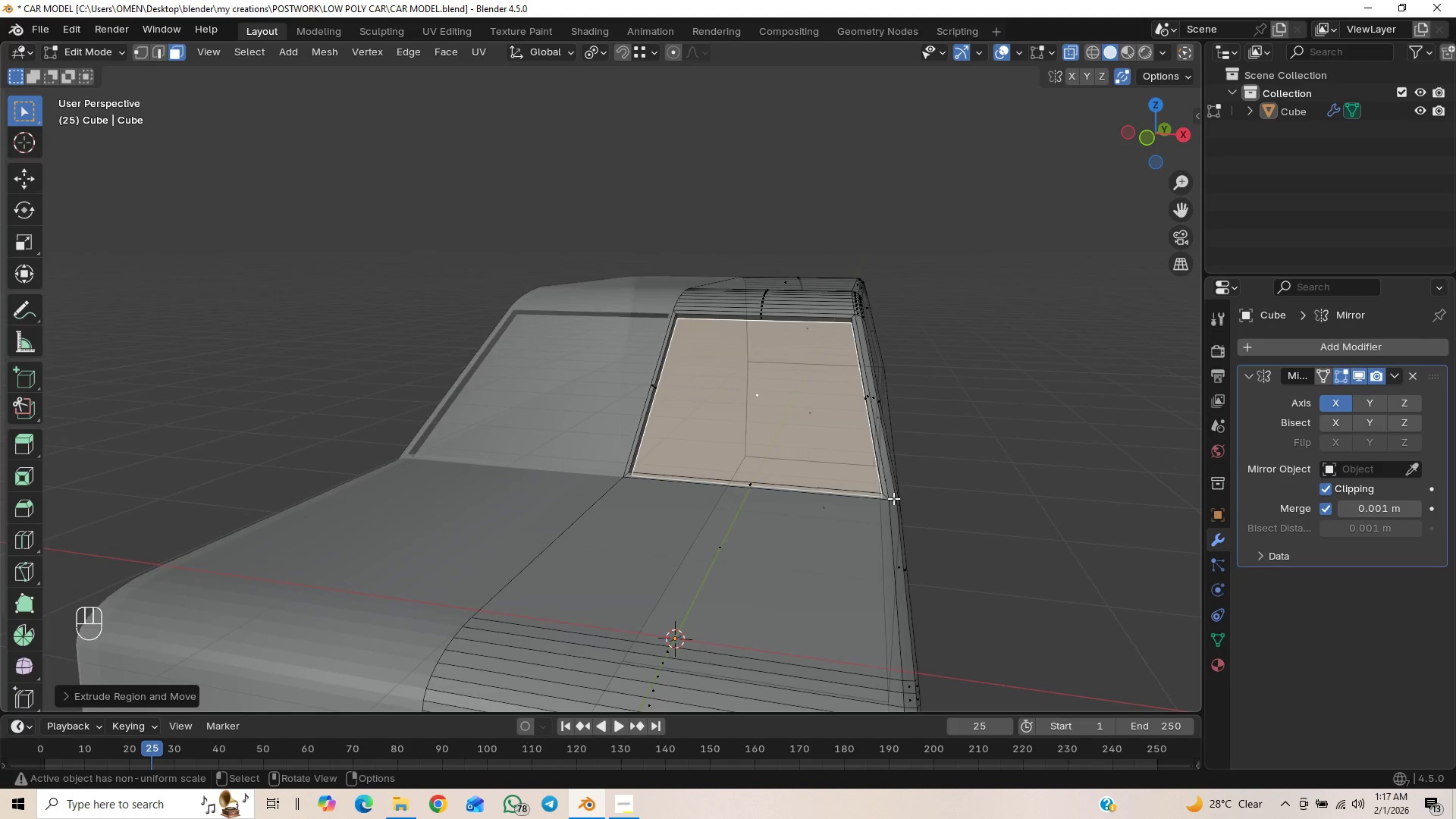 
key(Control+S)
 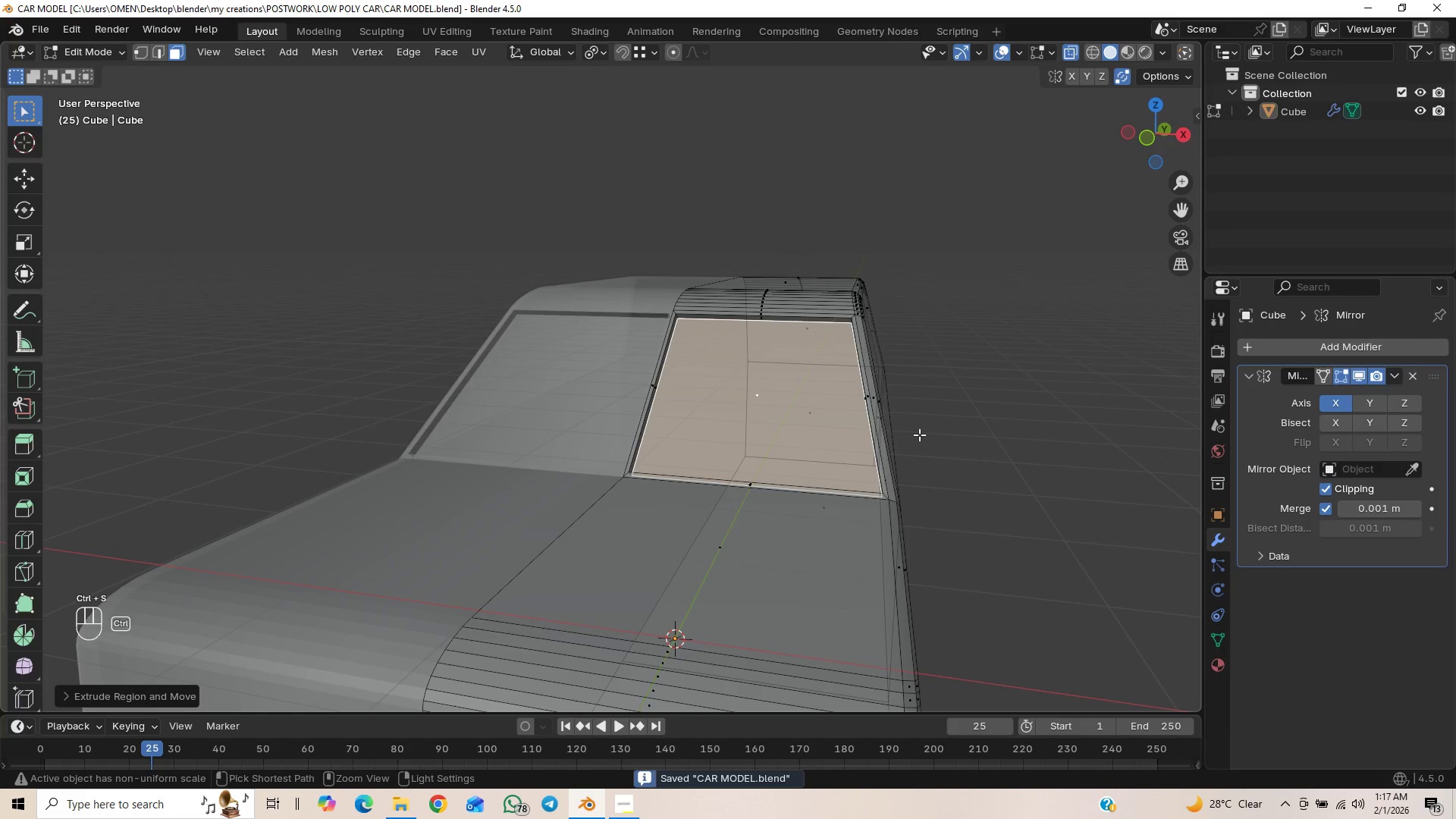 
scroll: coordinate [919, 431], scroll_direction: down, amount: 3.0
 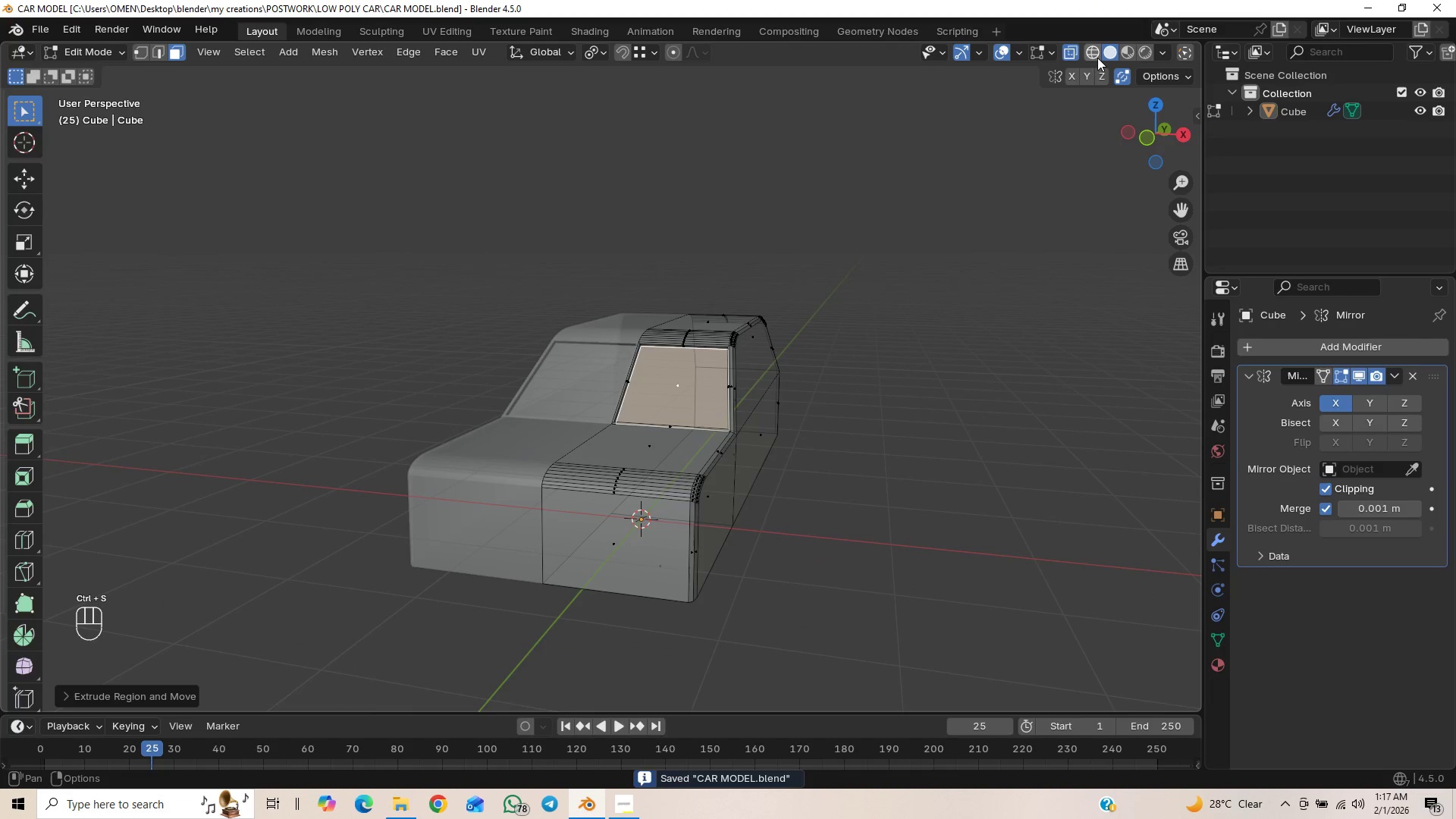 
left_click([1068, 51])
 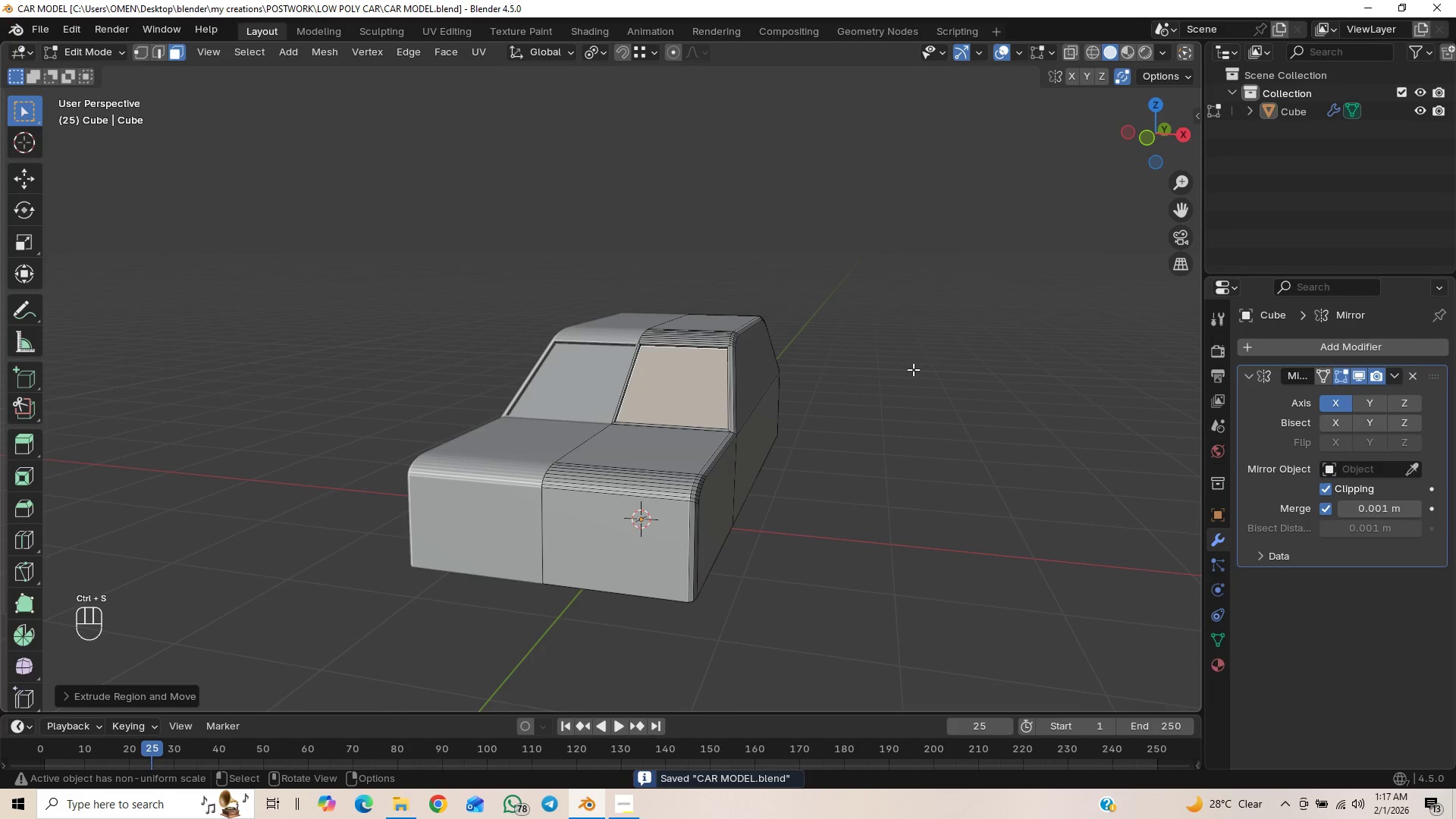 
scroll: coordinate [913, 370], scroll_direction: up, amount: 2.0
 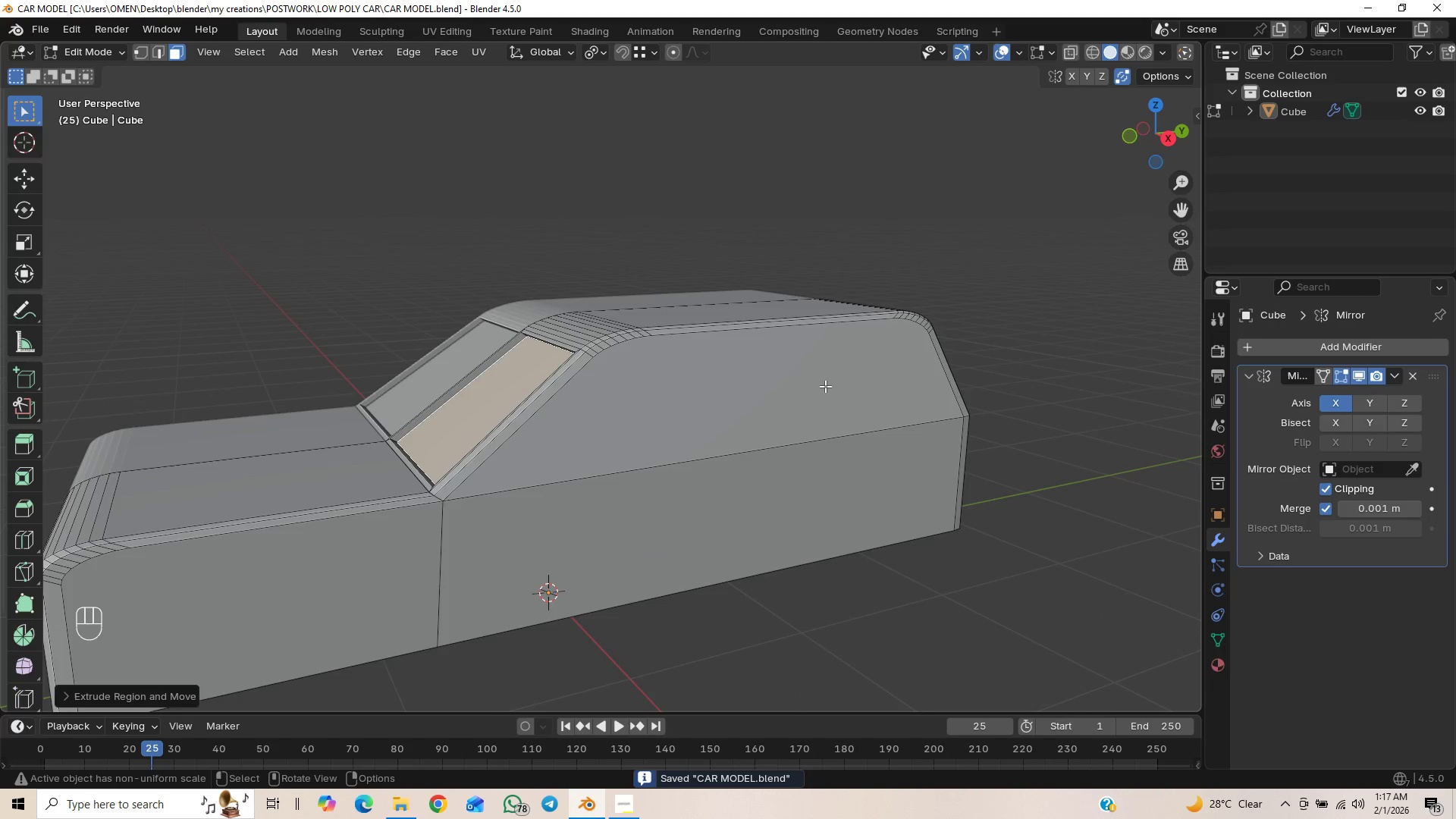 
scroll: coordinate [594, 334], scroll_direction: down, amount: 2.0
 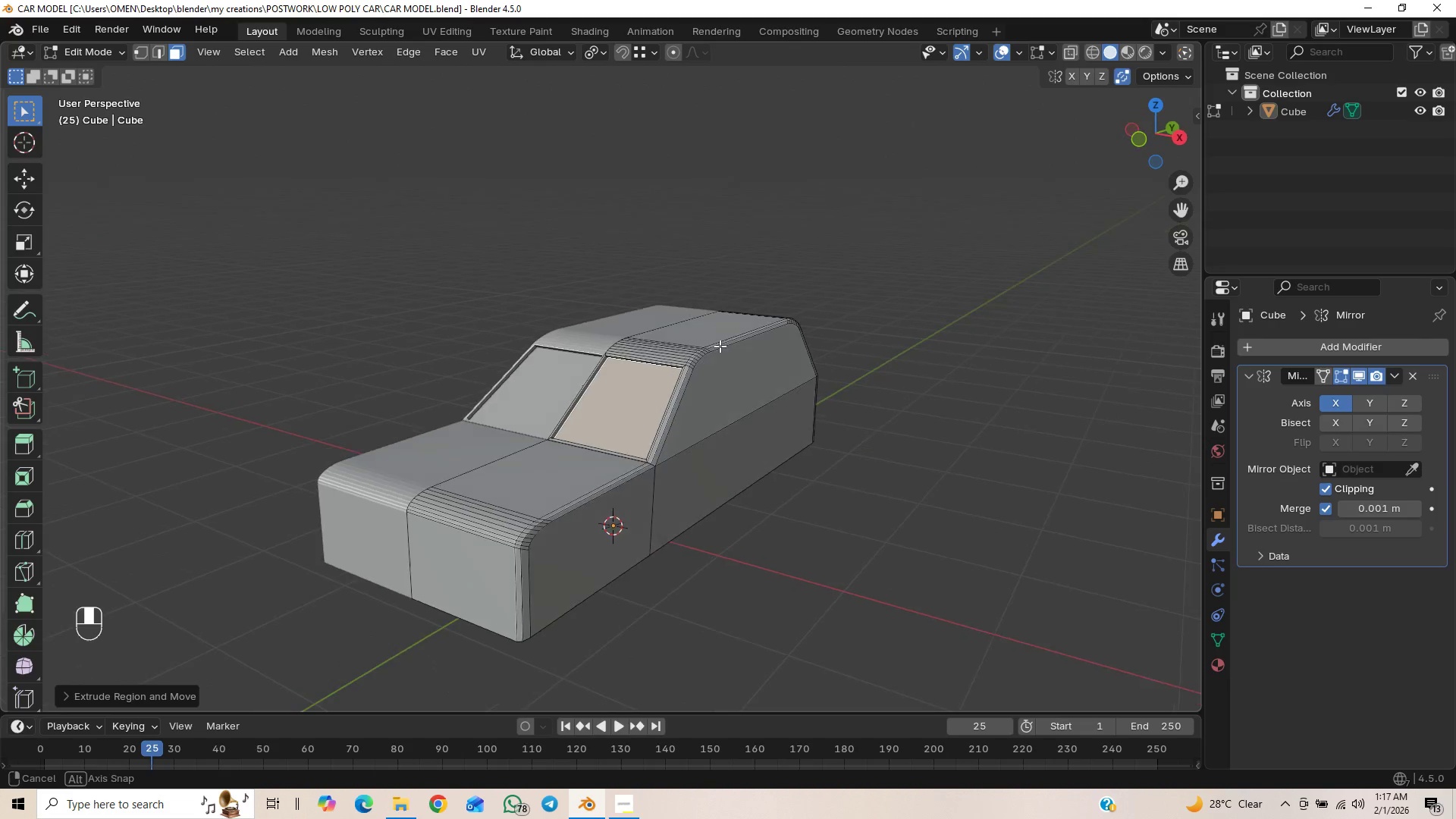 
scroll: coordinate [714, 399], scroll_direction: up, amount: 5.0
 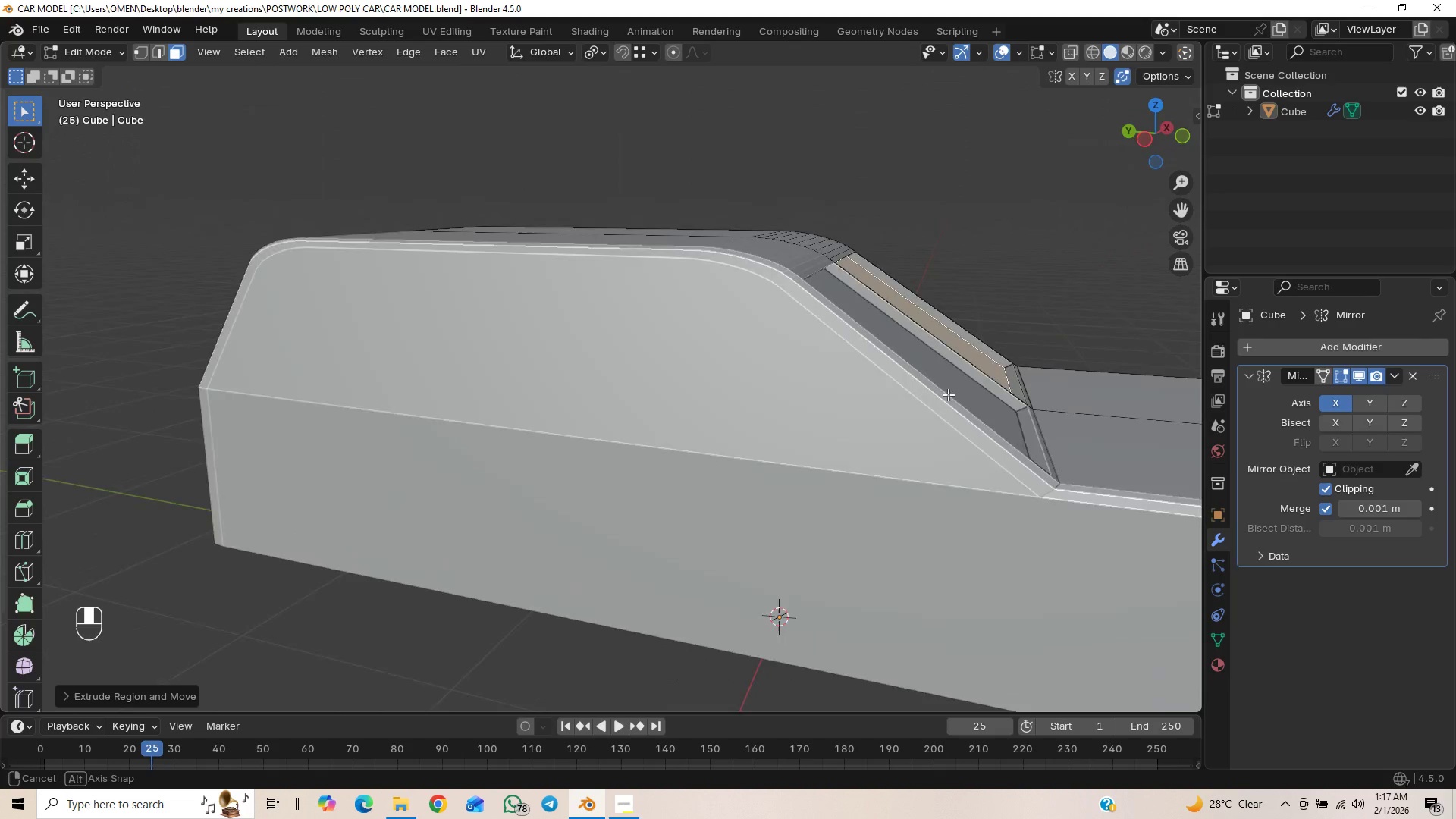 
scroll: coordinate [750, 350], scroll_direction: down, amount: 5.0
 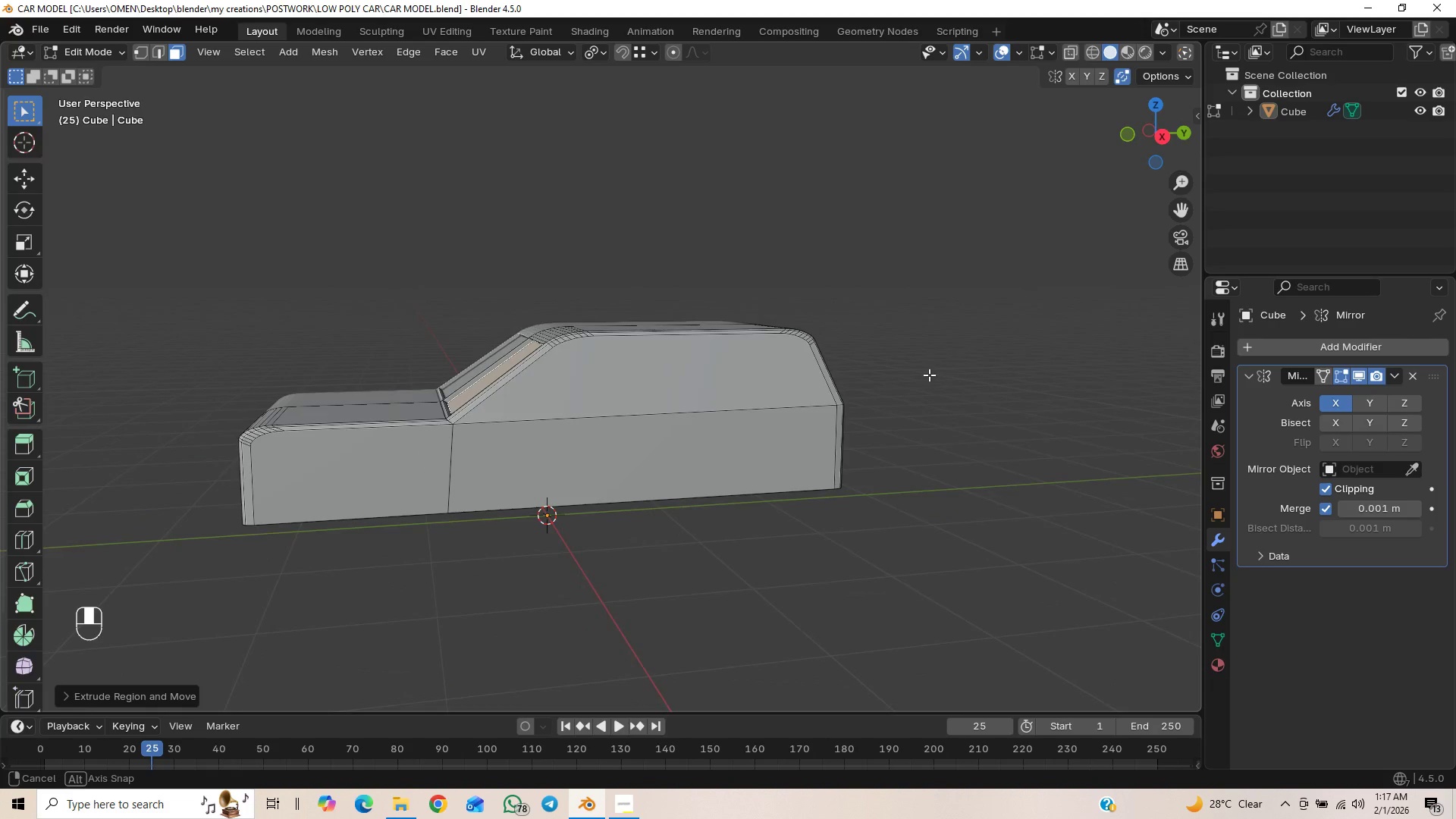 
key(Control+S)
 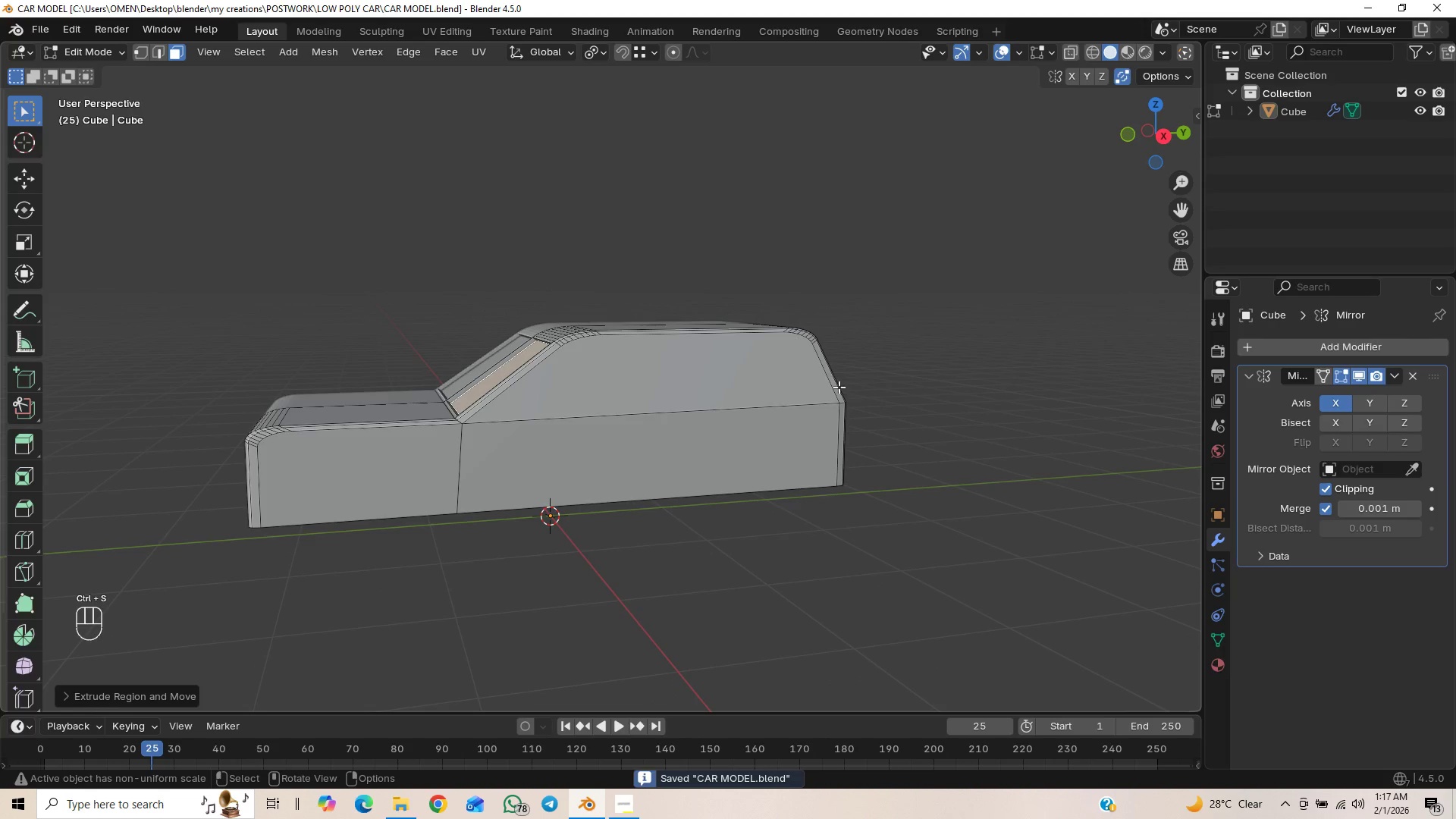 
scroll: coordinate [832, 389], scroll_direction: down, amount: 2.0
 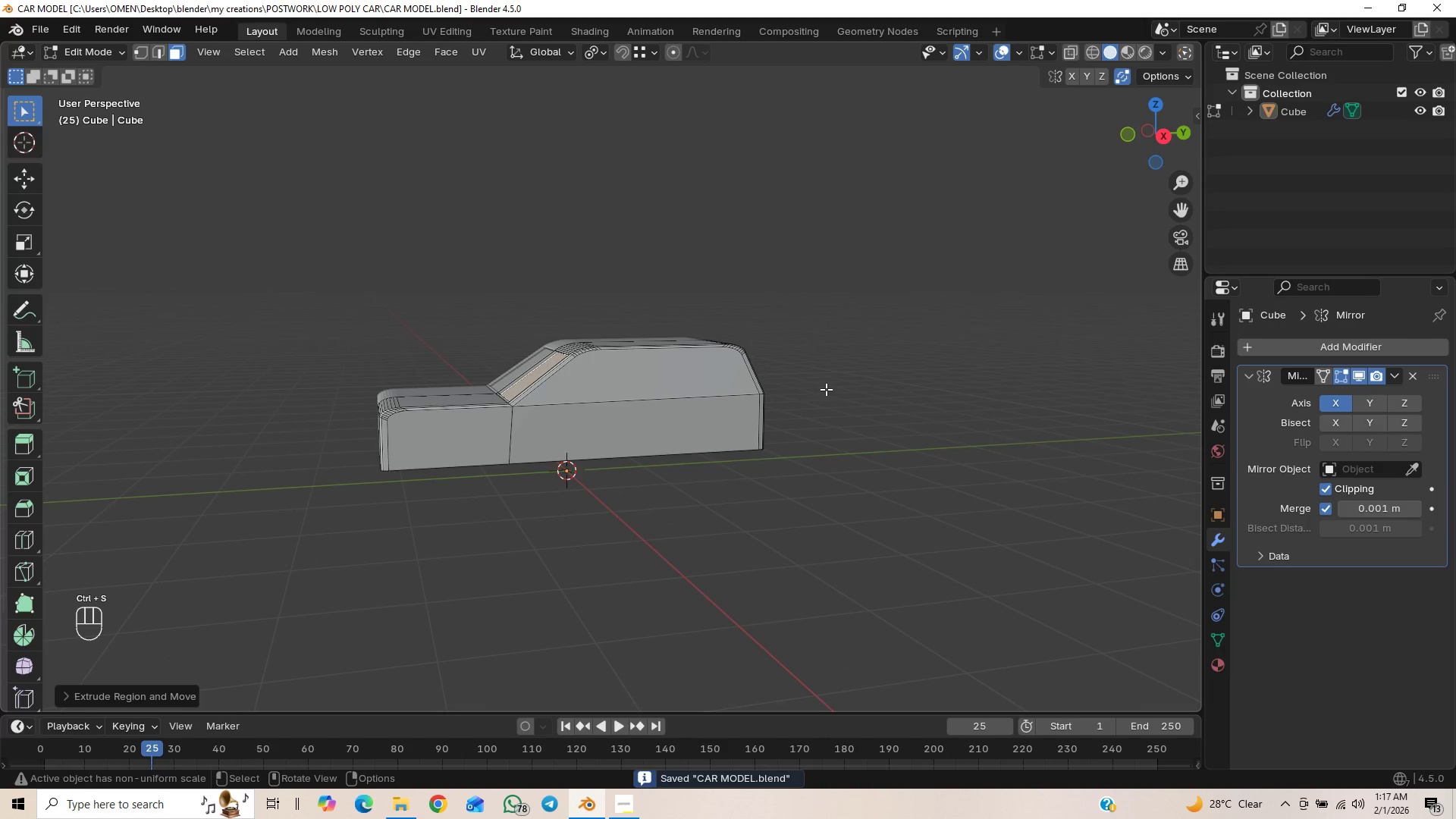 
key(Numpad3)
 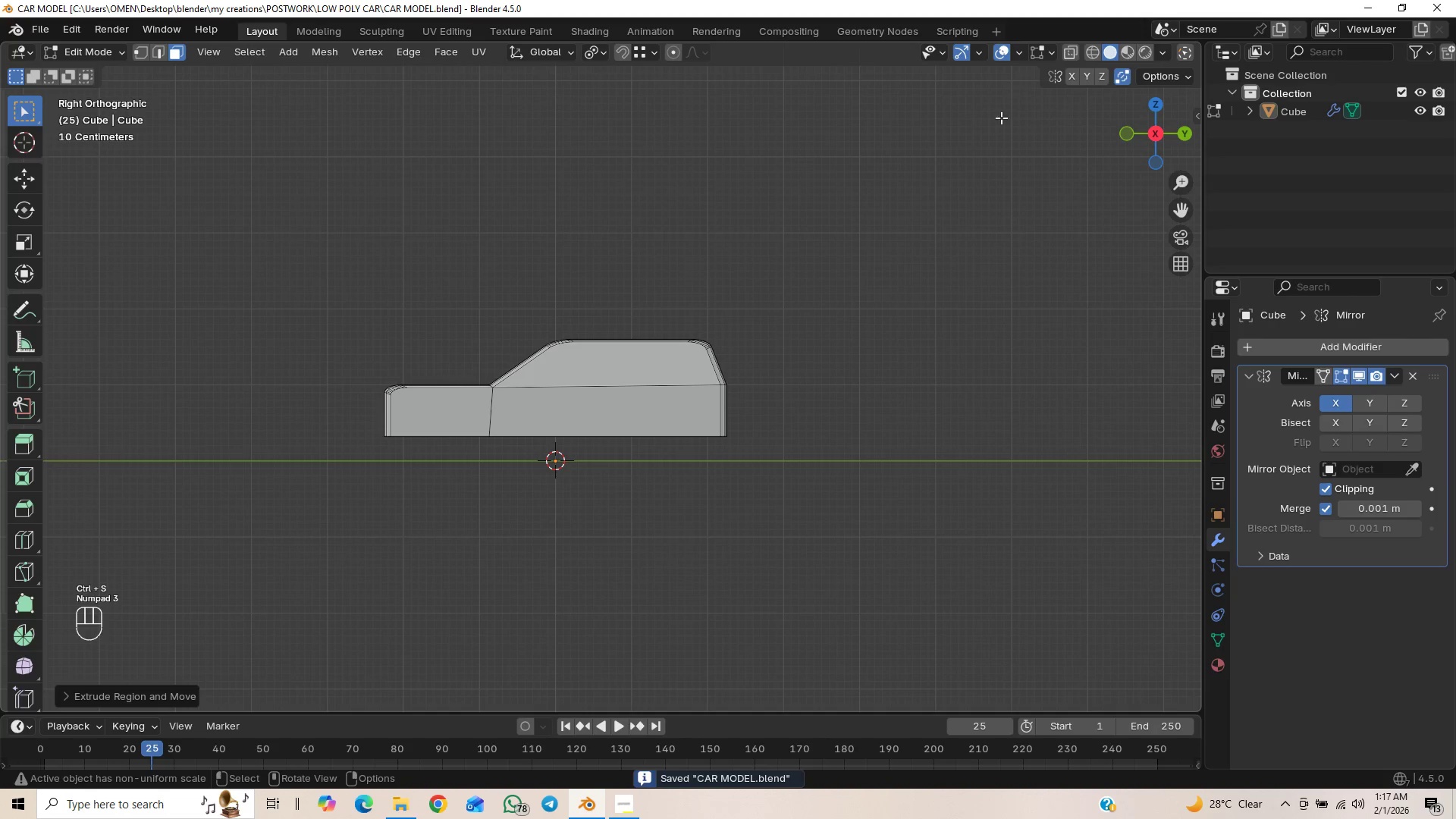 
scroll: coordinate [706, 360], scroll_direction: up, amount: 2.0
 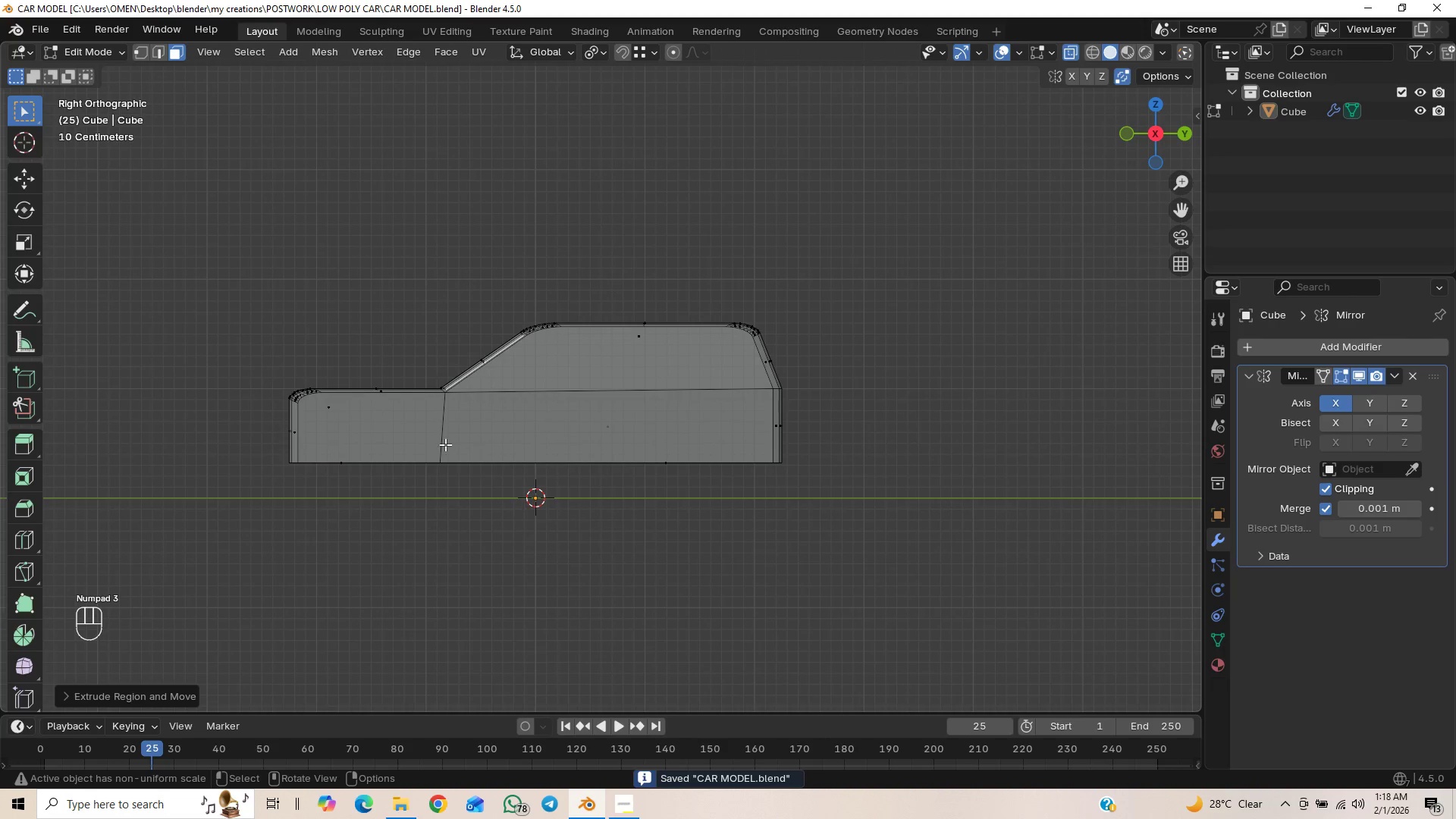 
key(1)
 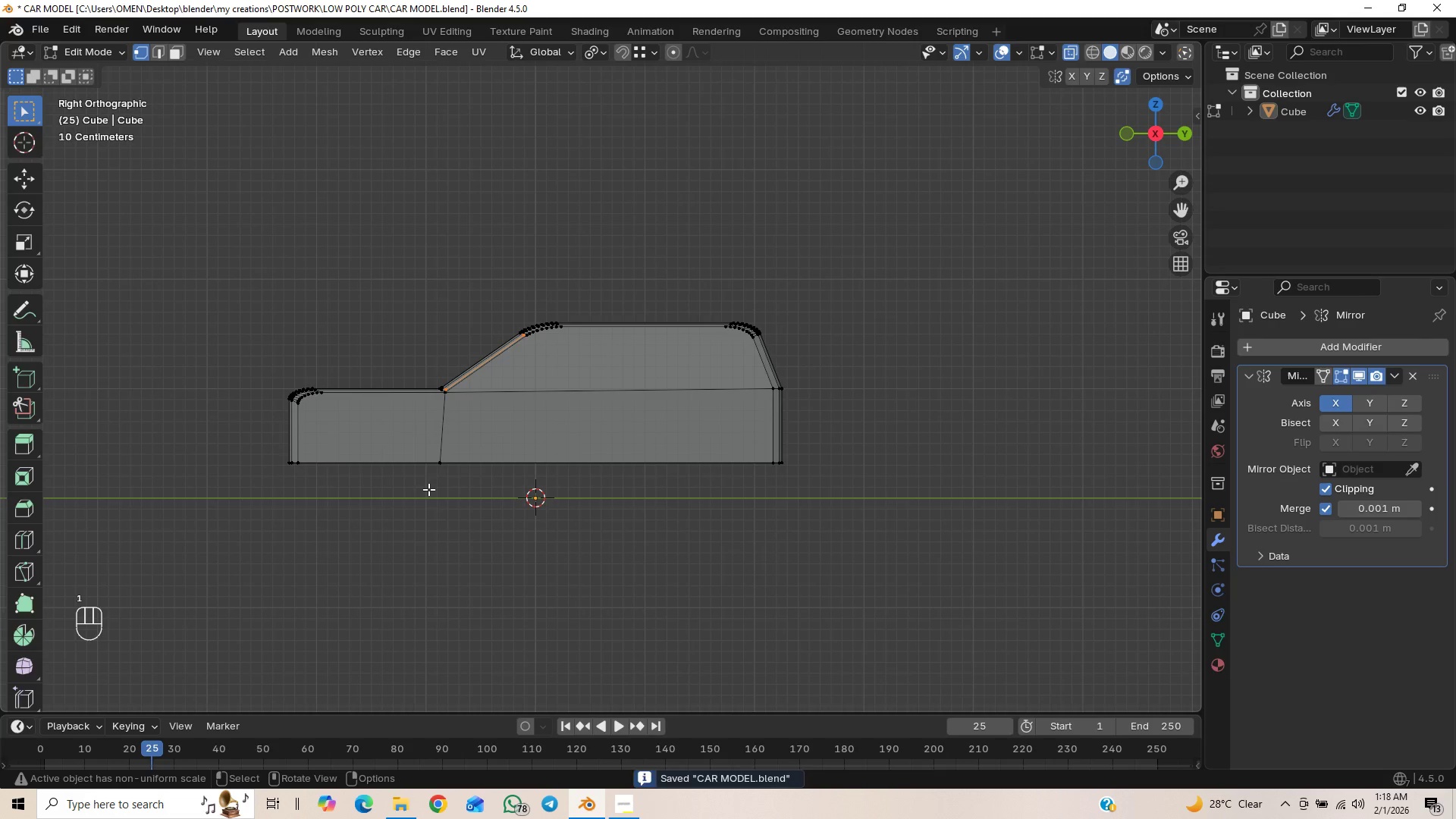 
hold_key(key=ShiftLeft, duration=0.44)
 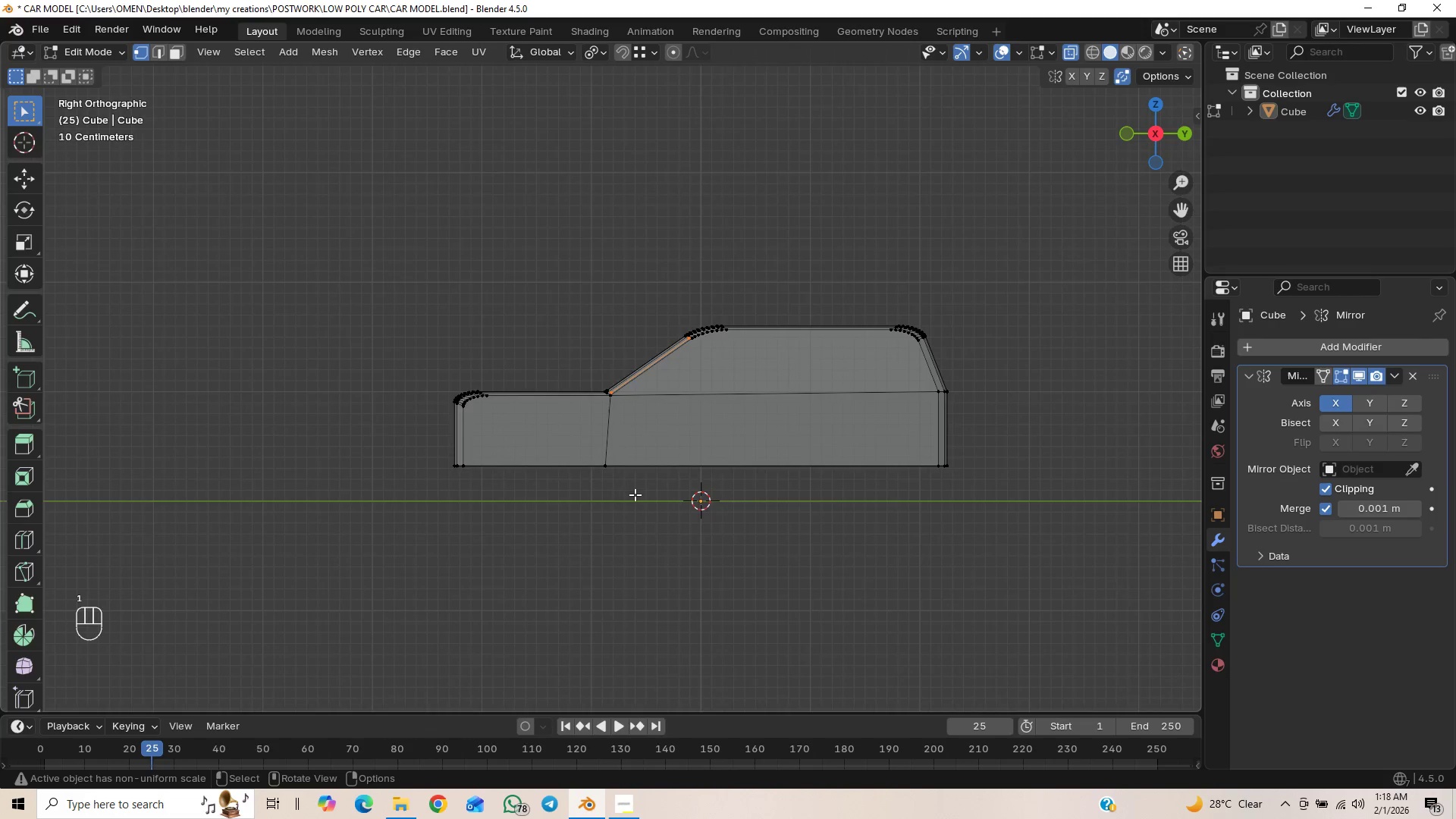 
hold_key(key=ShiftLeft, duration=1.2)
scroll: coordinate [473, 479], scroll_direction: up, amount: 4.0
 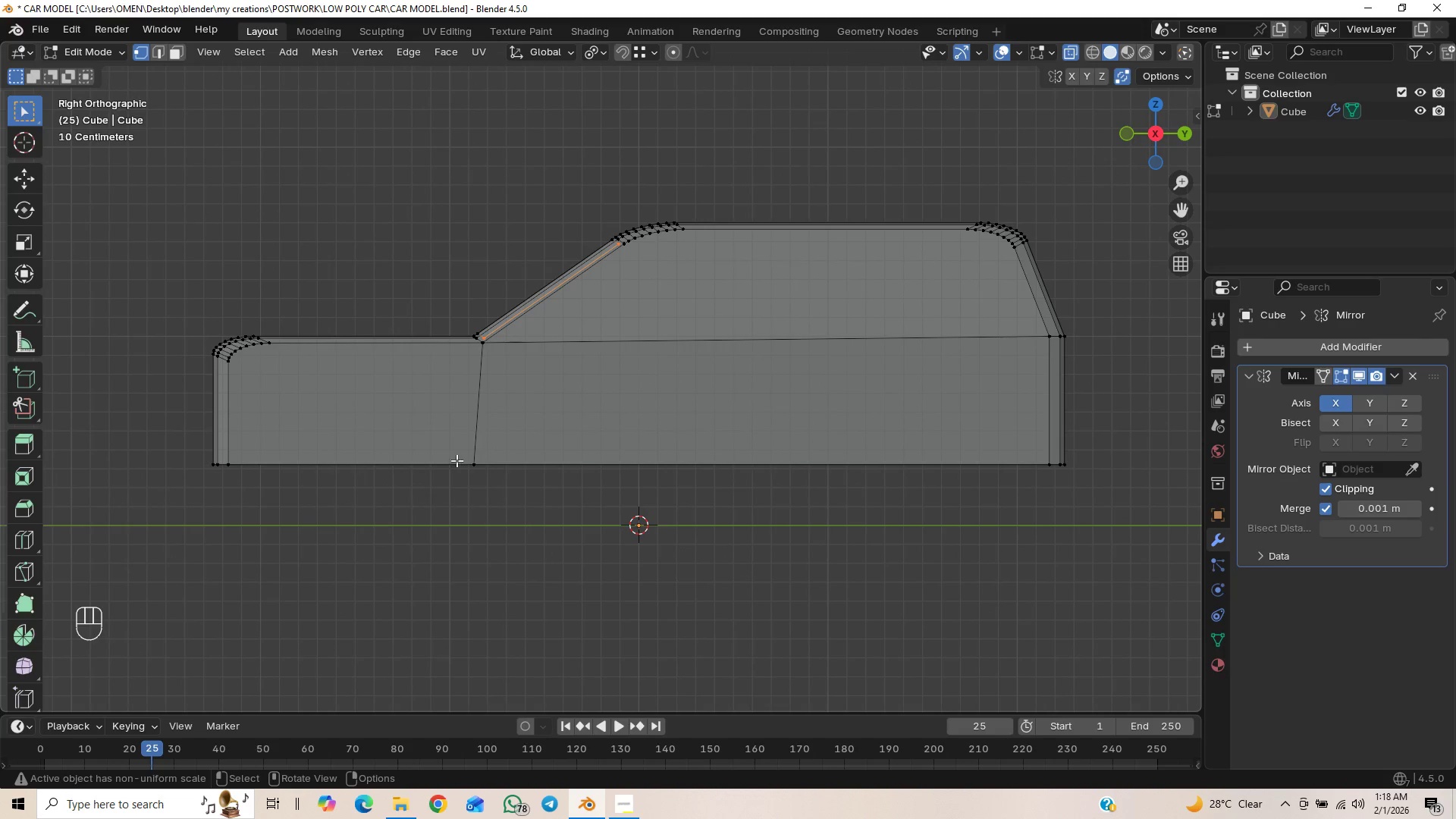 
left_click_drag(start_coordinate=[453, 440], to_coordinate=[500, 494])
 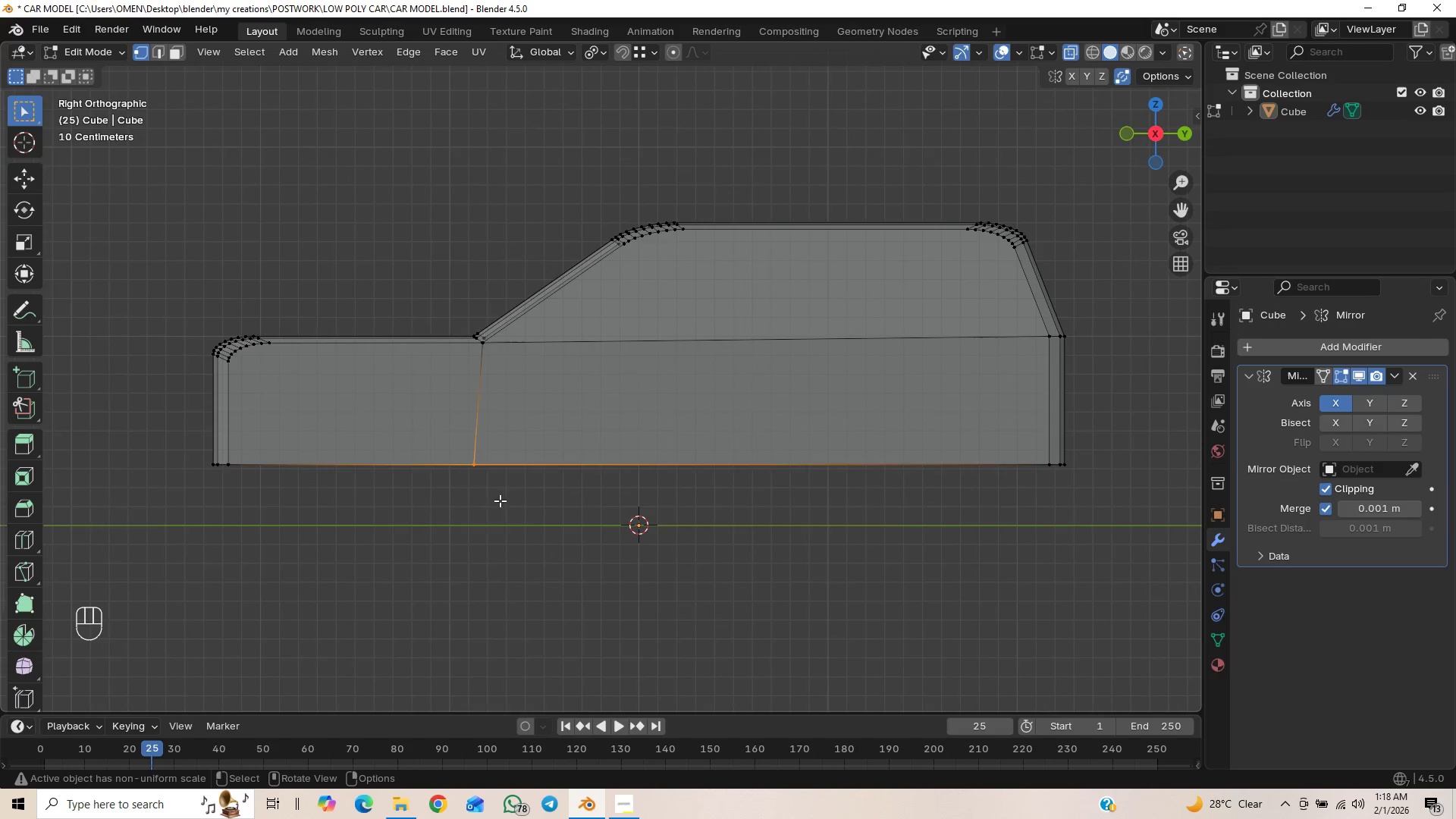 
scroll: coordinate [506, 500], scroll_direction: up, amount: 1.0
 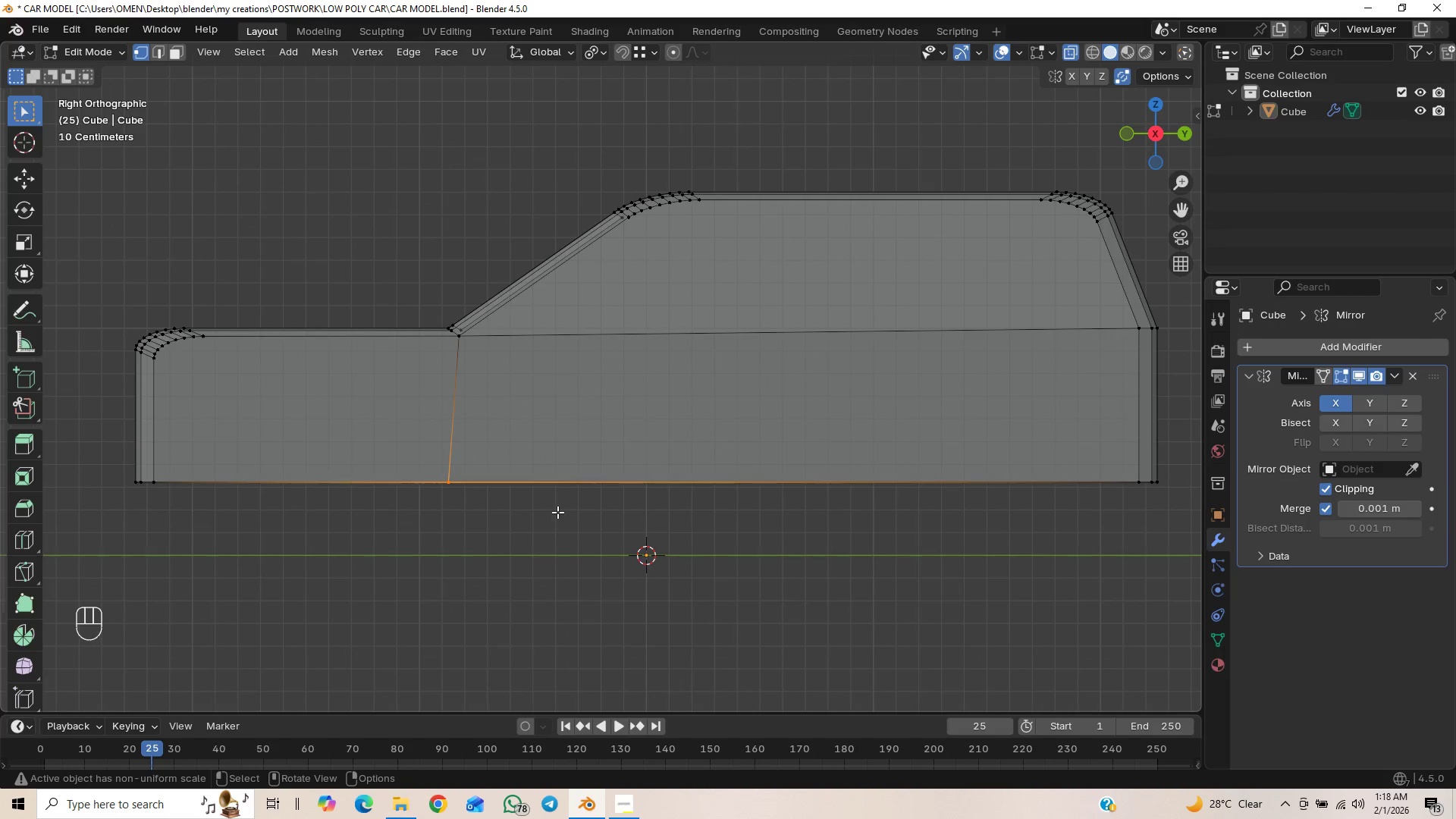 
type(gy)
 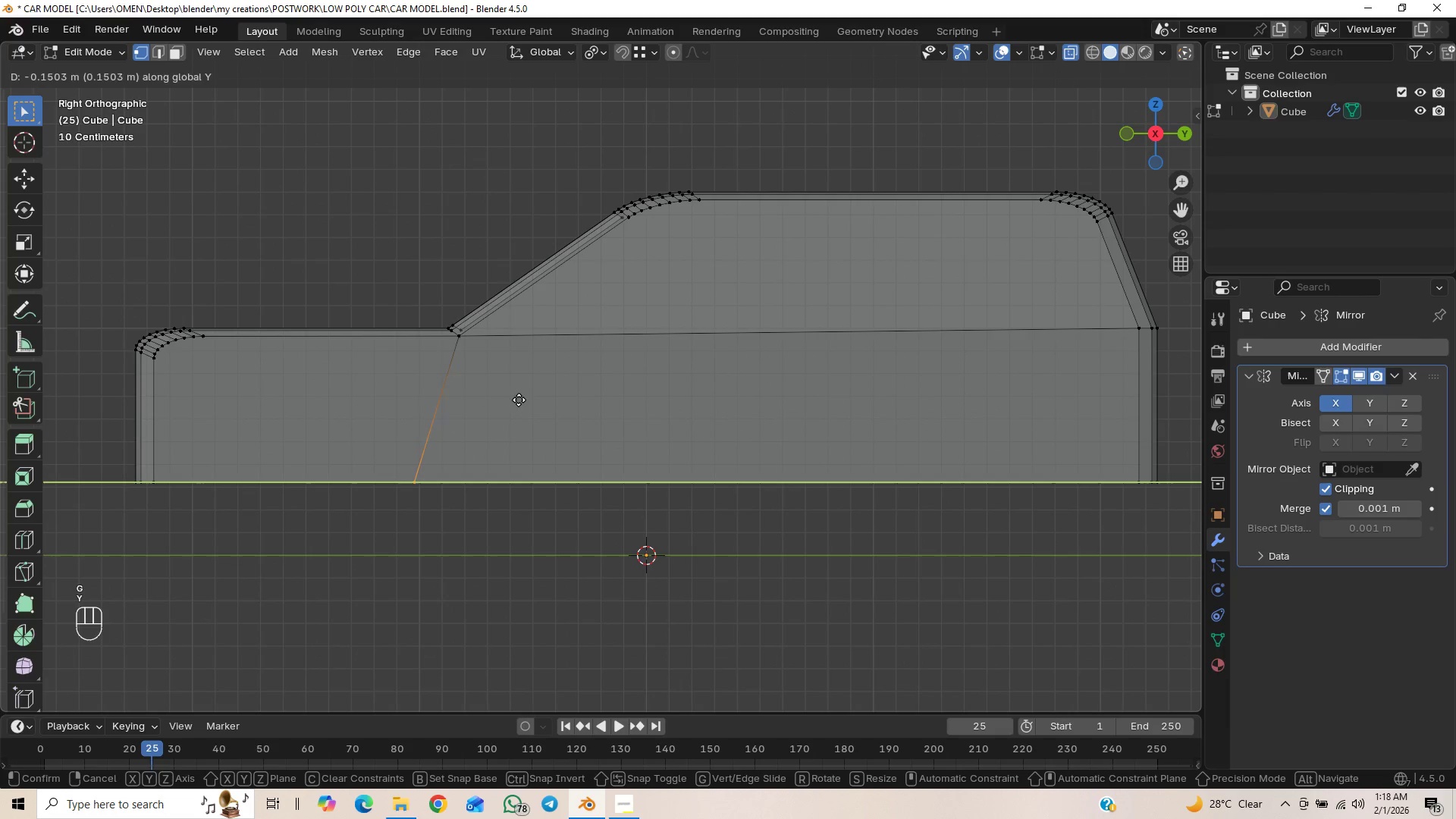 
hold_key(key=ControlLeft, duration=0.77)
left_click([466, 342])
 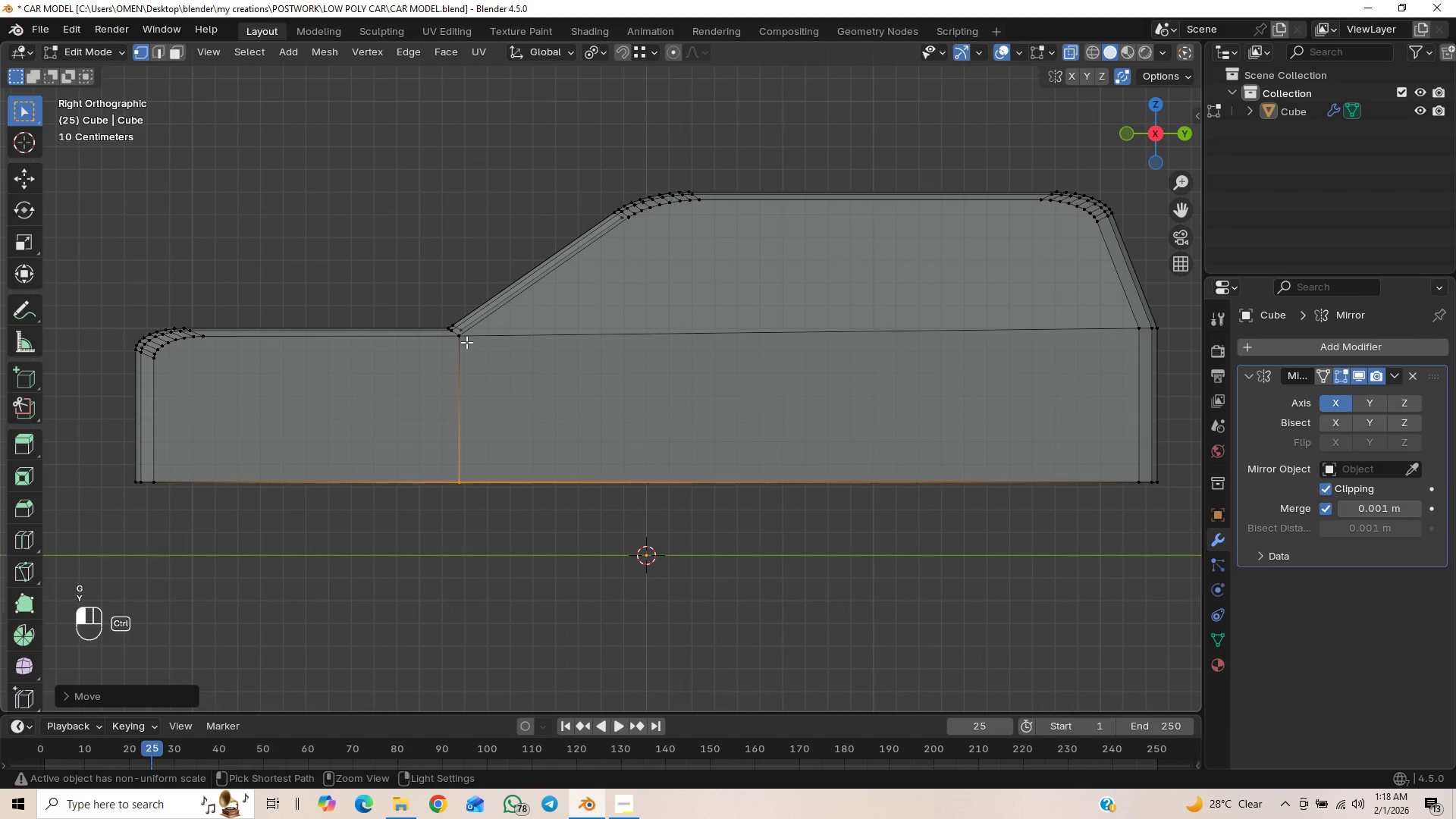 
scroll: coordinate [676, 507], scroll_direction: down, amount: 2.0
 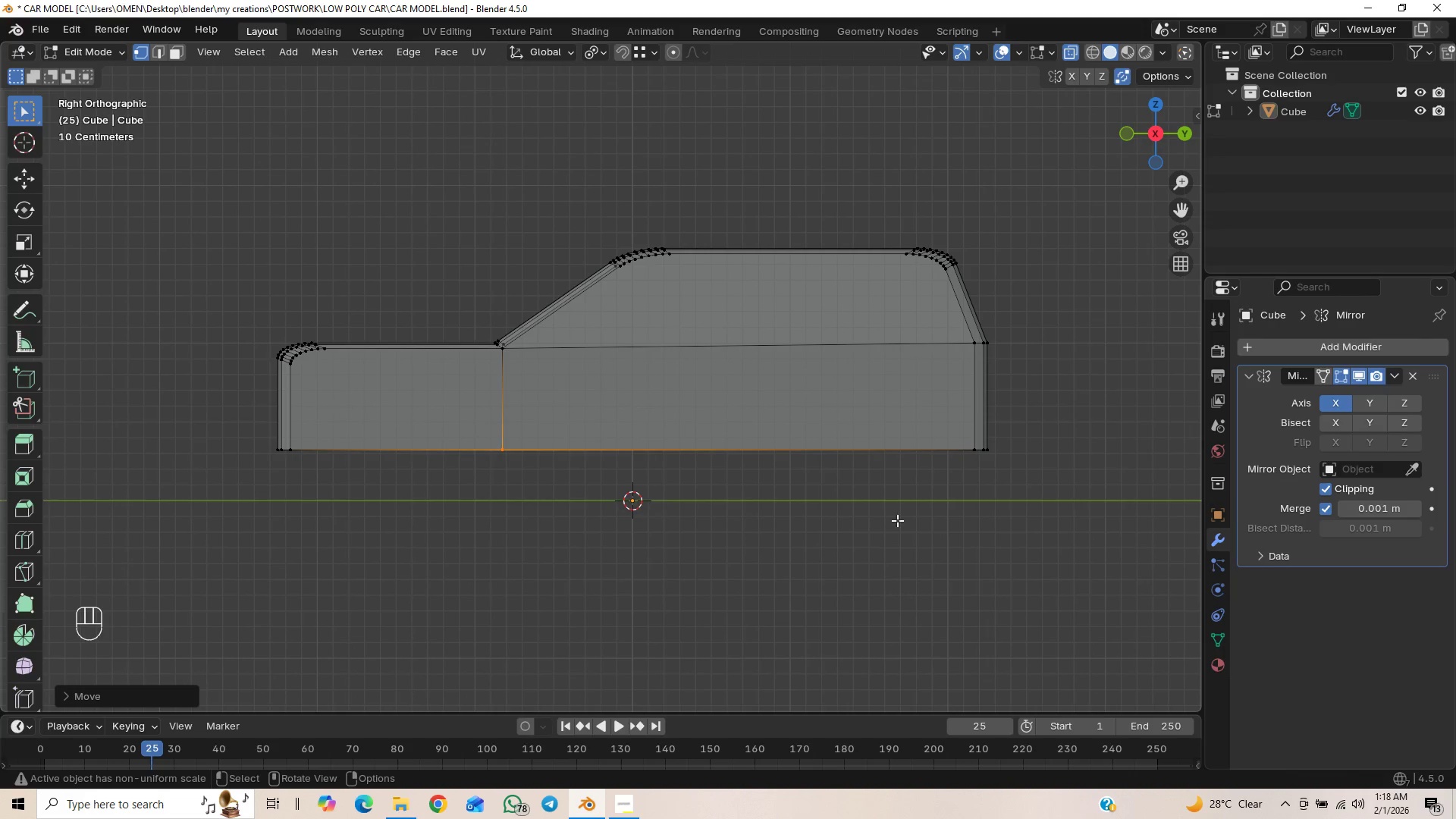 
left_click([898, 518])
 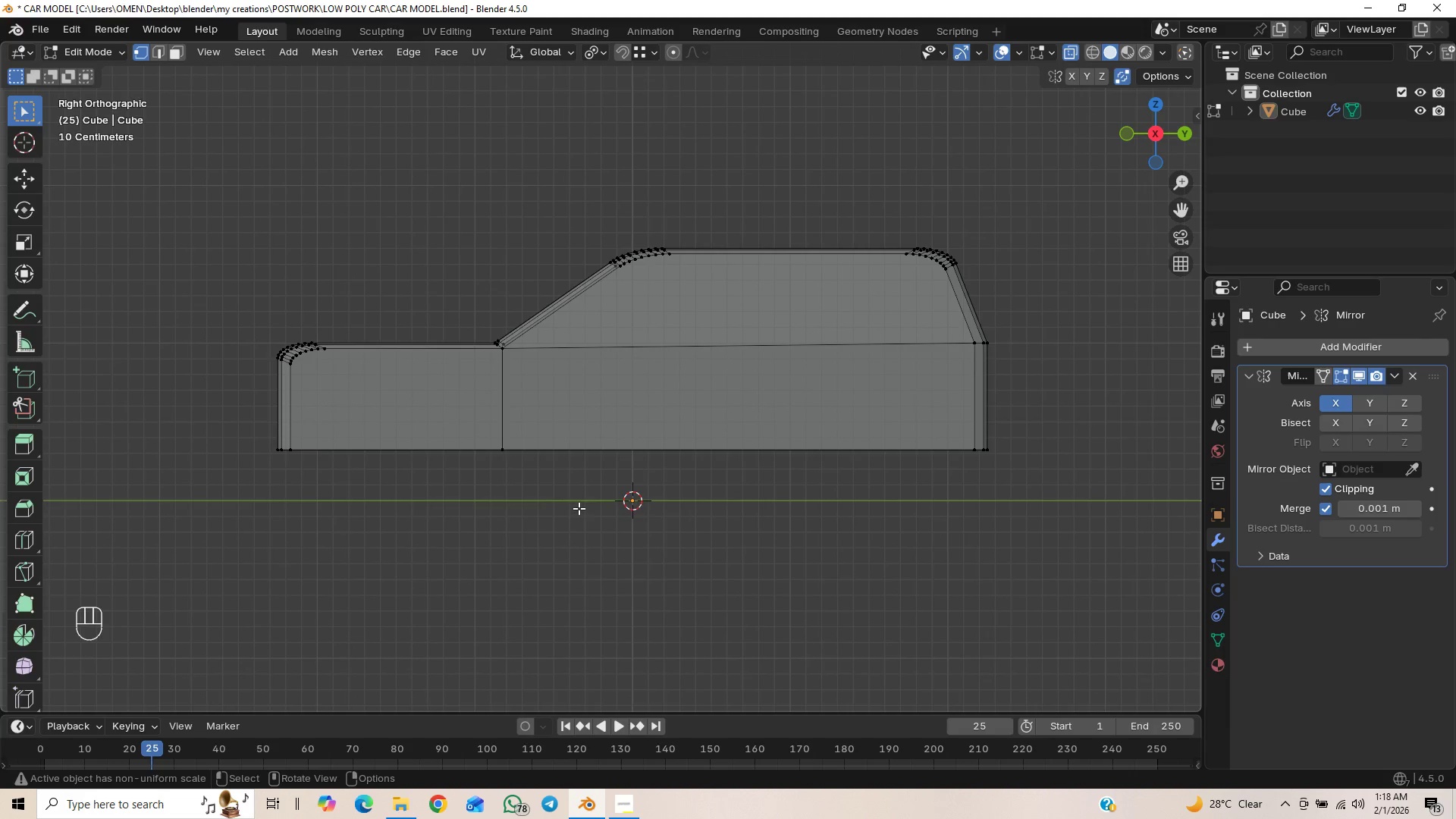 
scroll: coordinate [540, 506], scroll_direction: up, amount: 1.0
 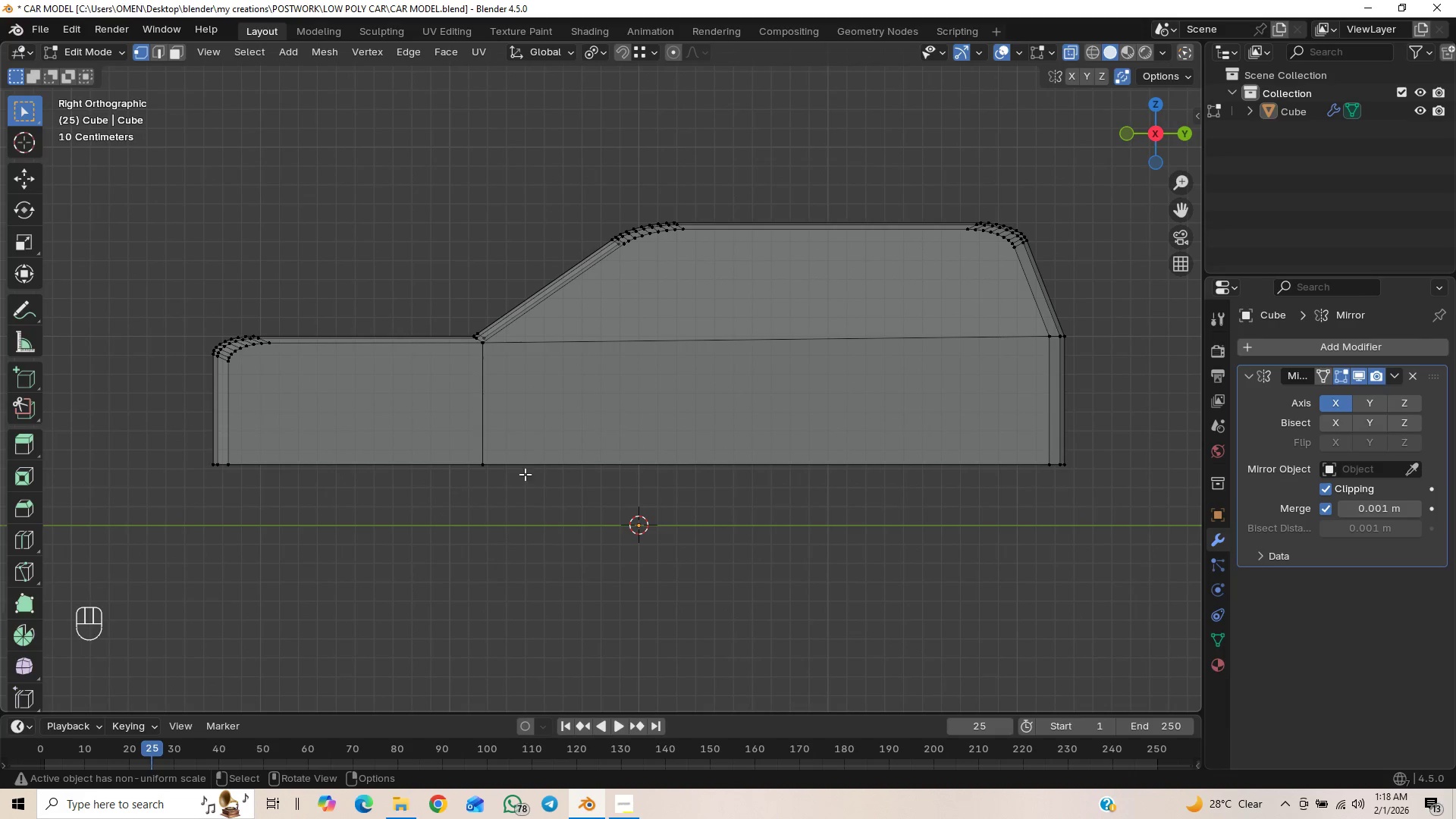 
scroll: coordinate [515, 462], scroll_direction: down, amount: 1.0
 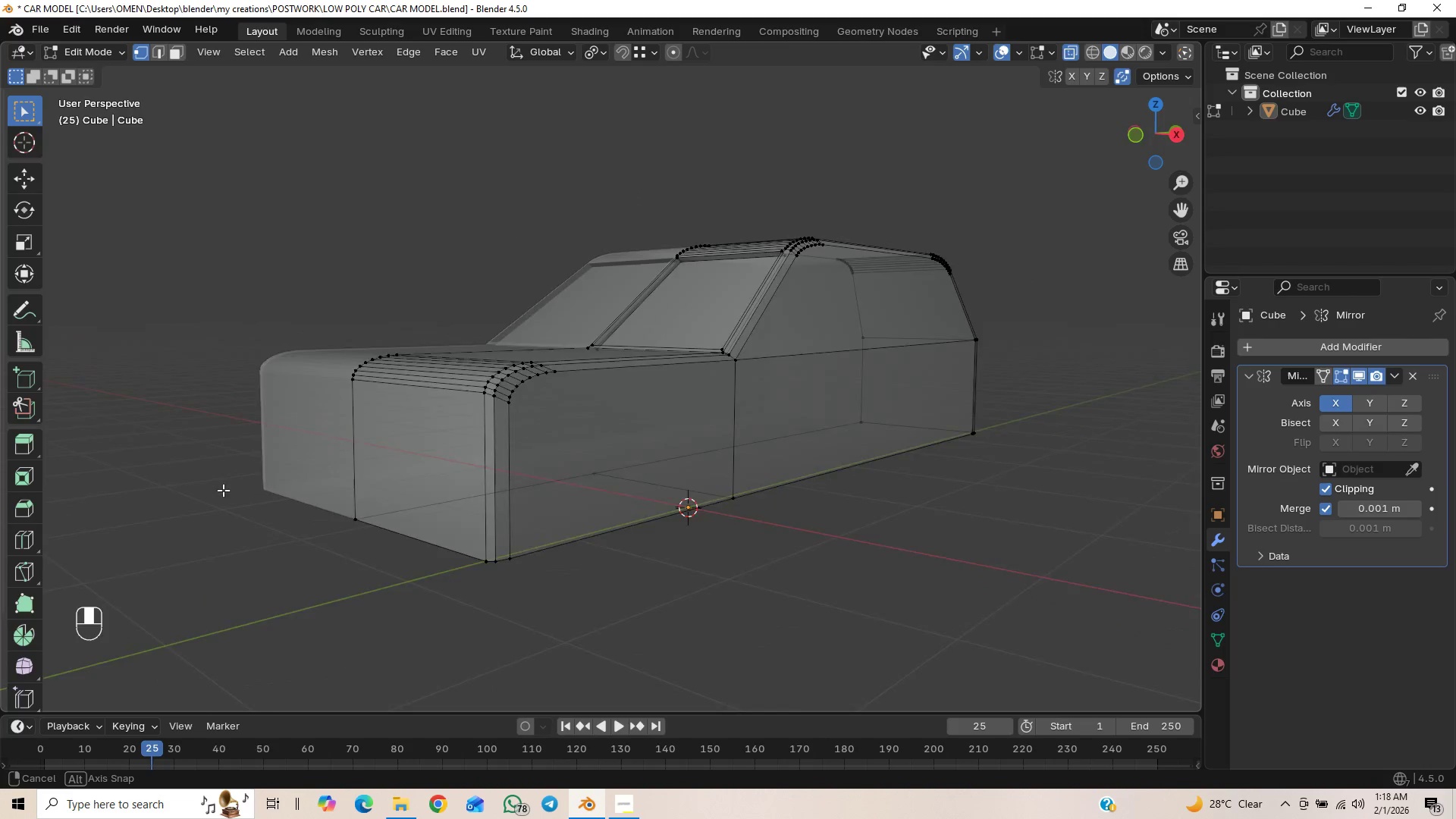 
wait(7.37)
 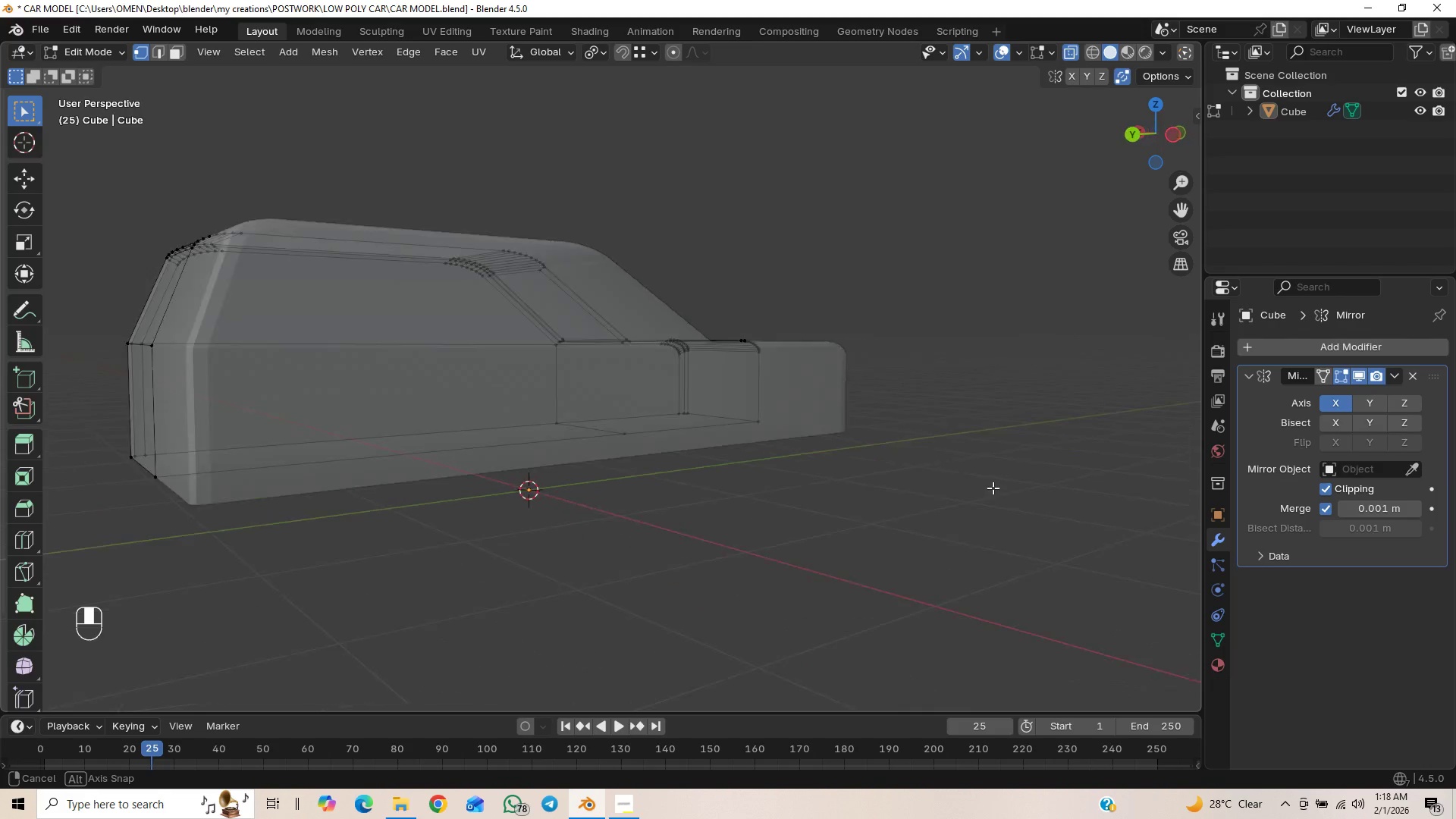 
key(Numpad3)
 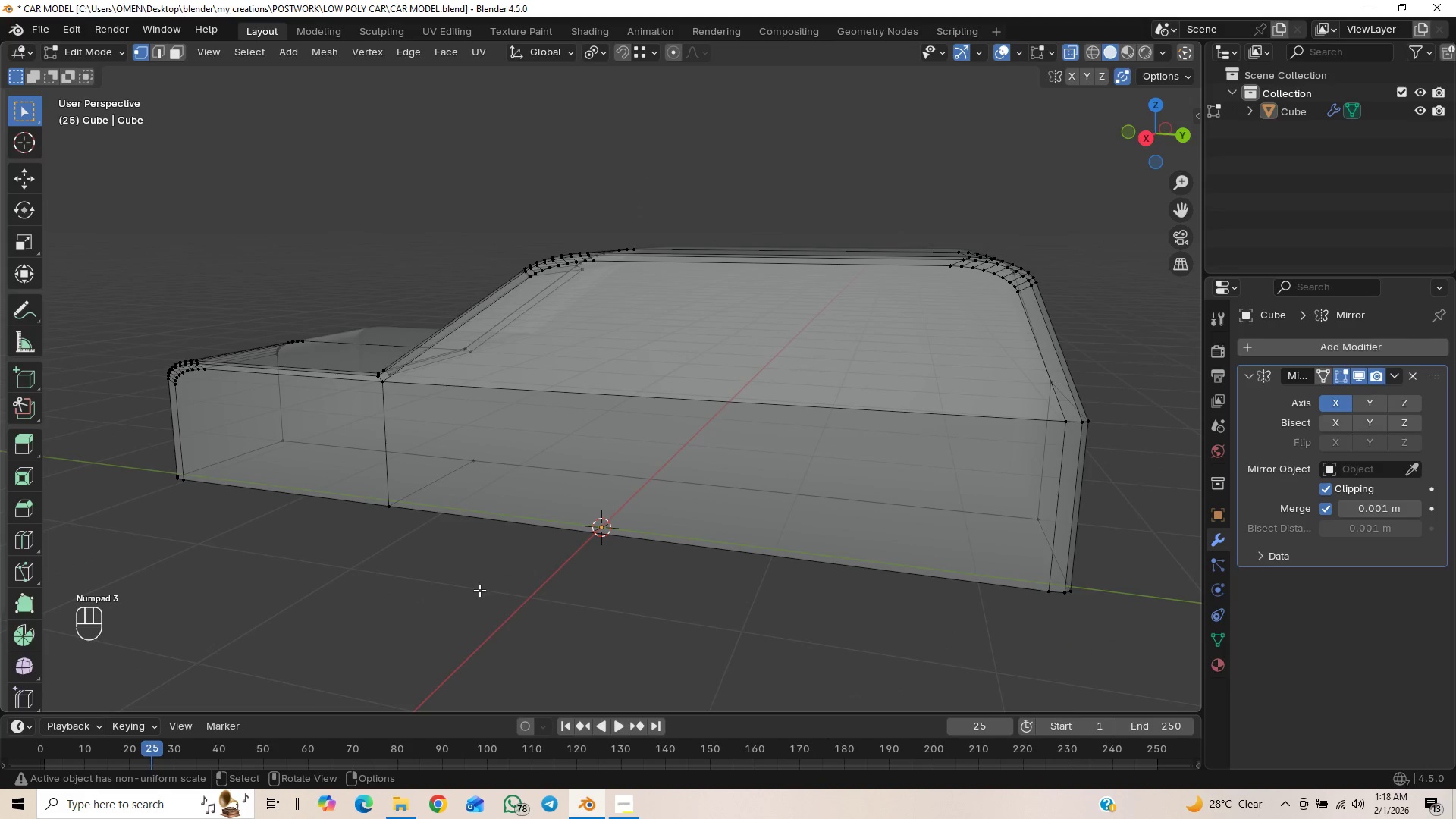 
key(Numpad3)
 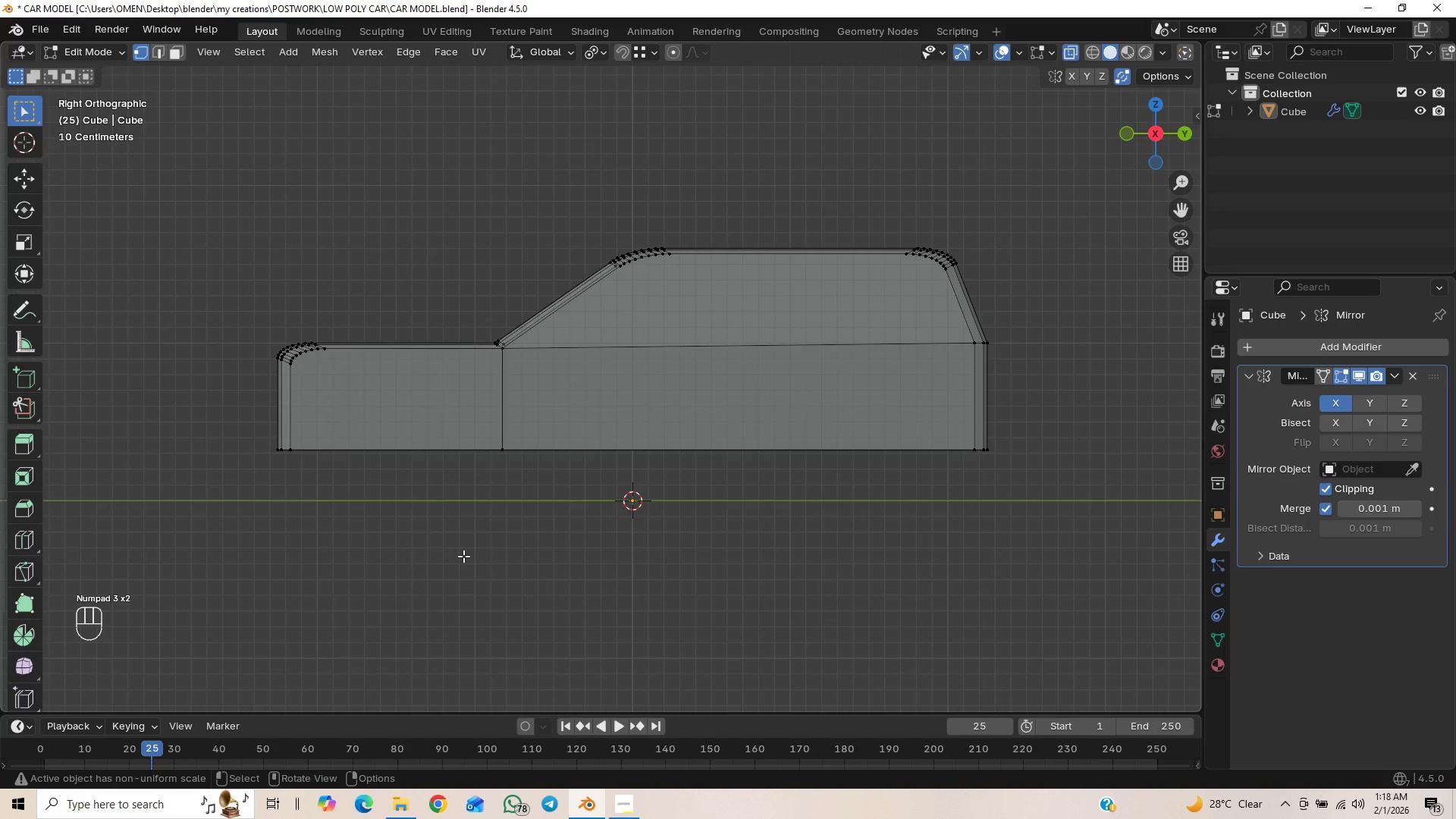 
hold_key(key=ShiftLeft, duration=0.92)
 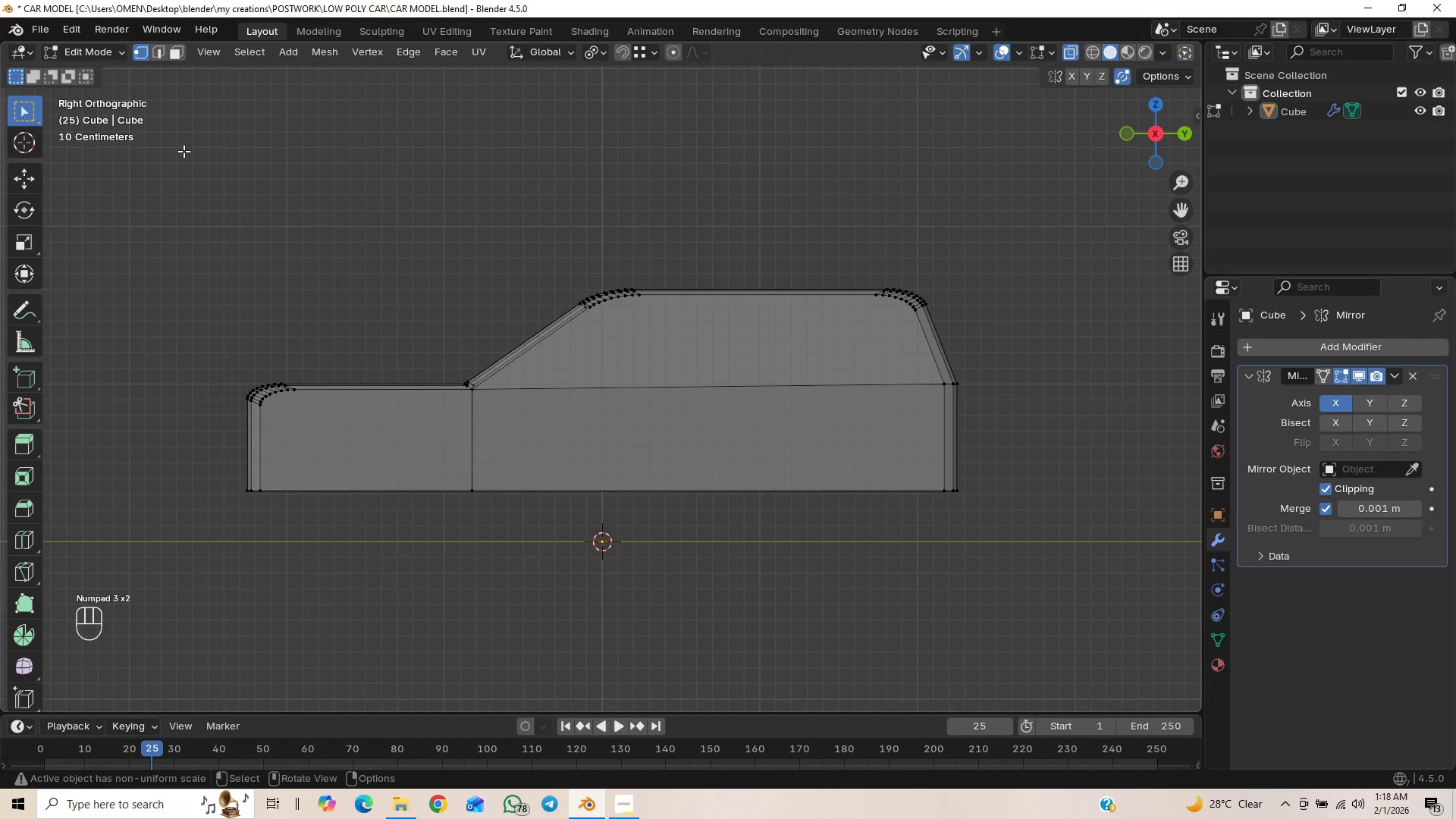 
hold_key(key=ShiftLeft, duration=6.12)
scroll: coordinate [457, 435], scroll_direction: down, amount: 2.0
 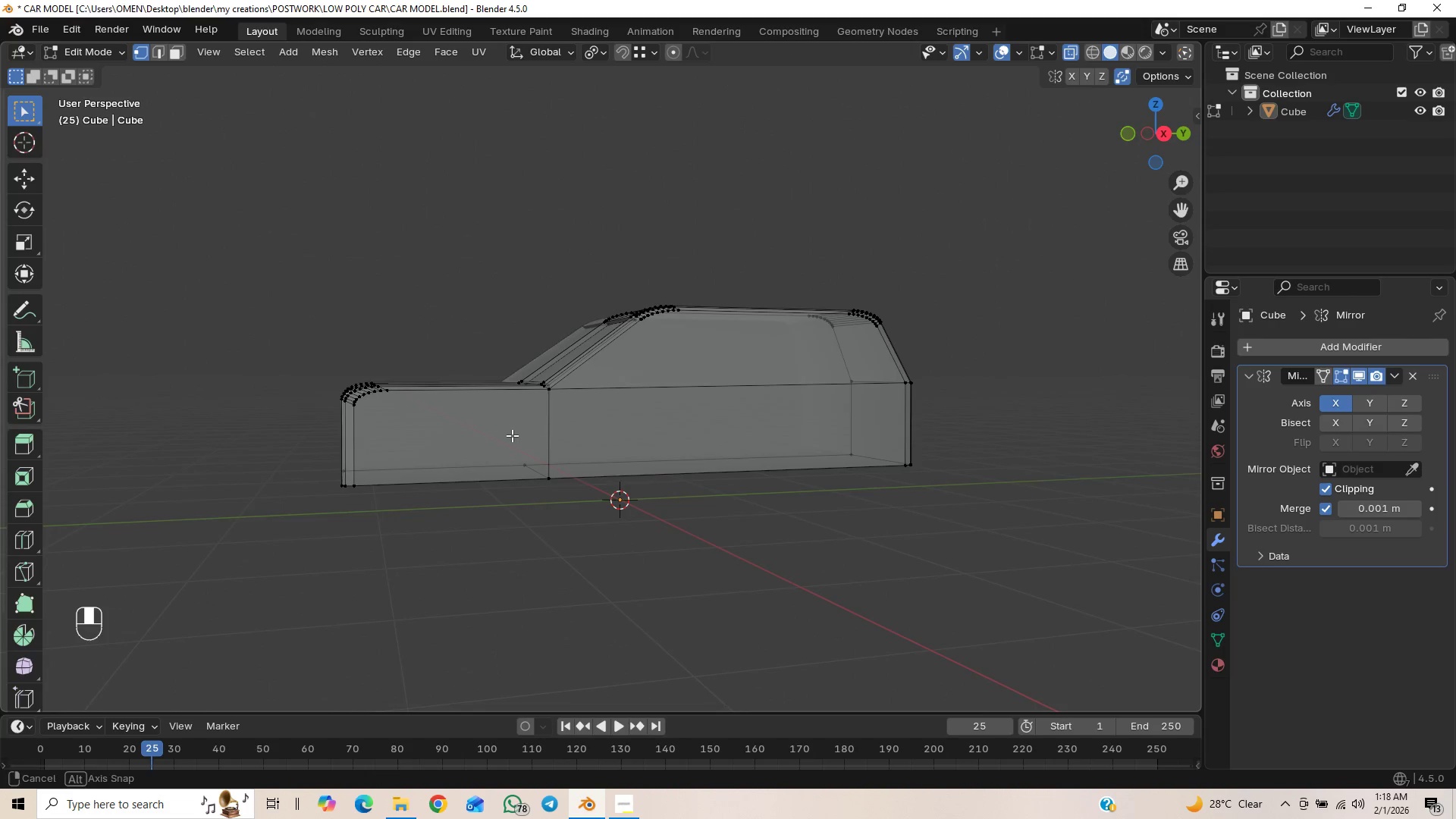 
key(Tab)
 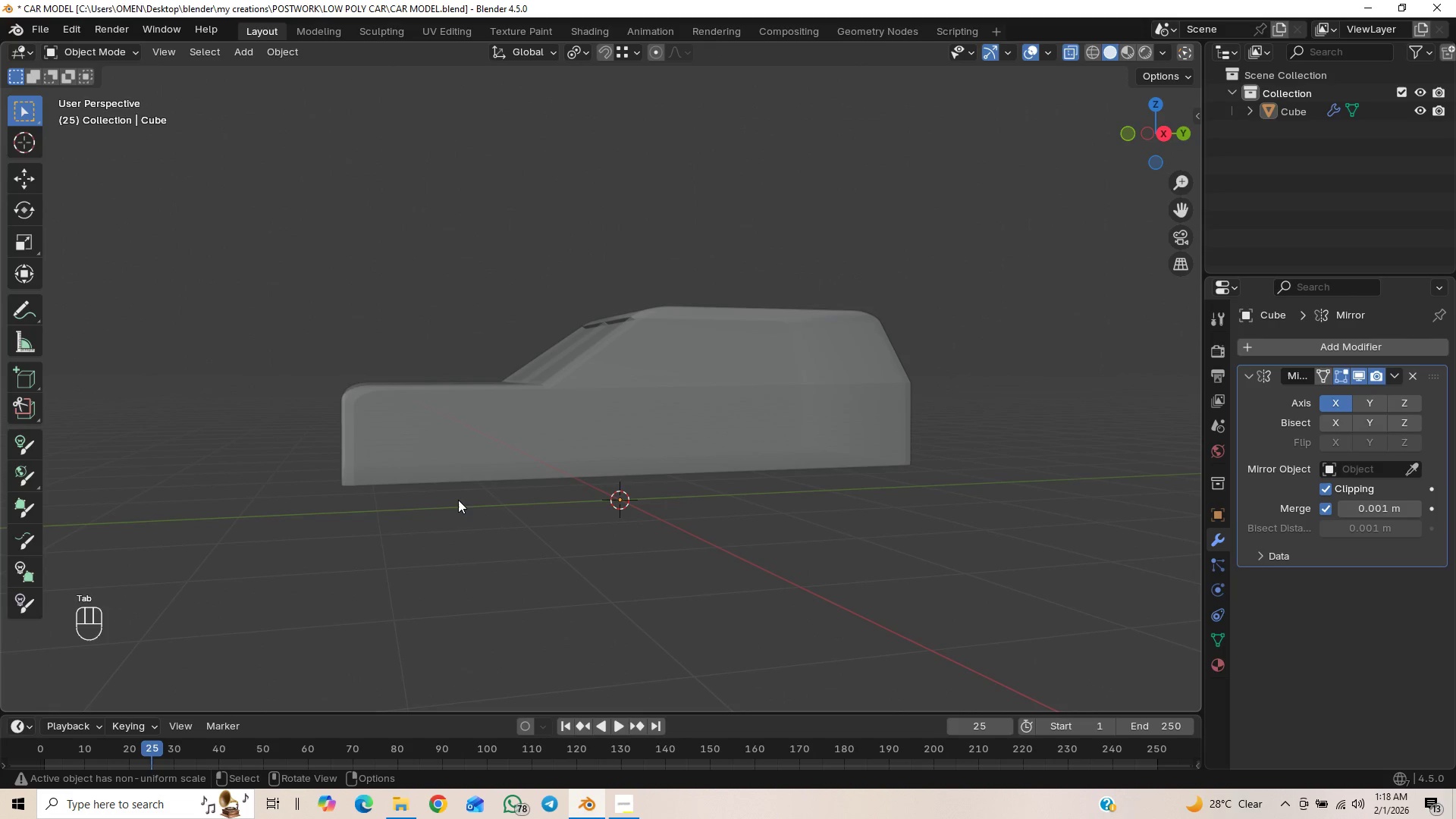 
key(Shift+A)
 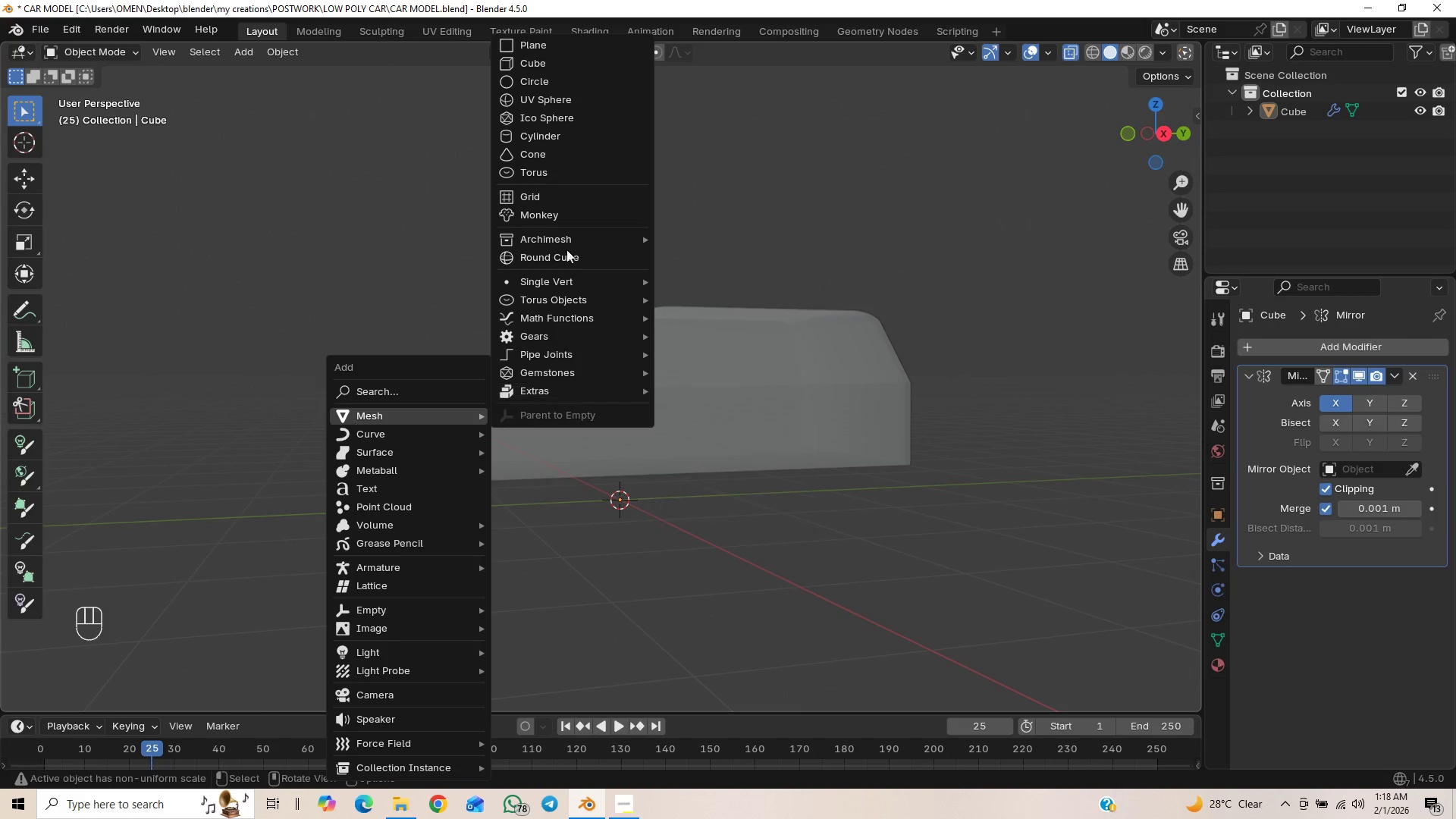 
left_click([562, 133])
 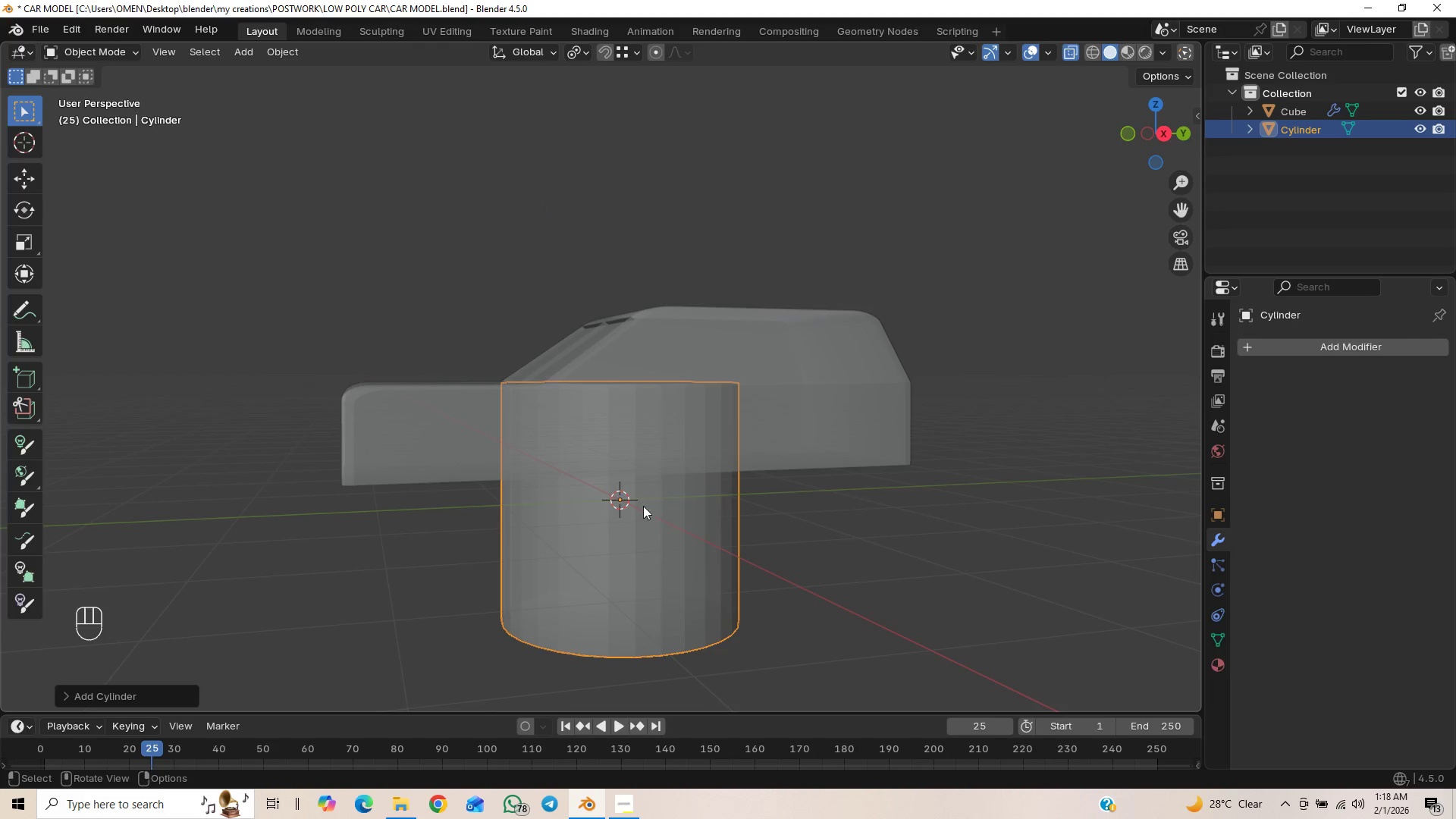 
scroll: coordinate [745, 482], scroll_direction: down, amount: 1.0
 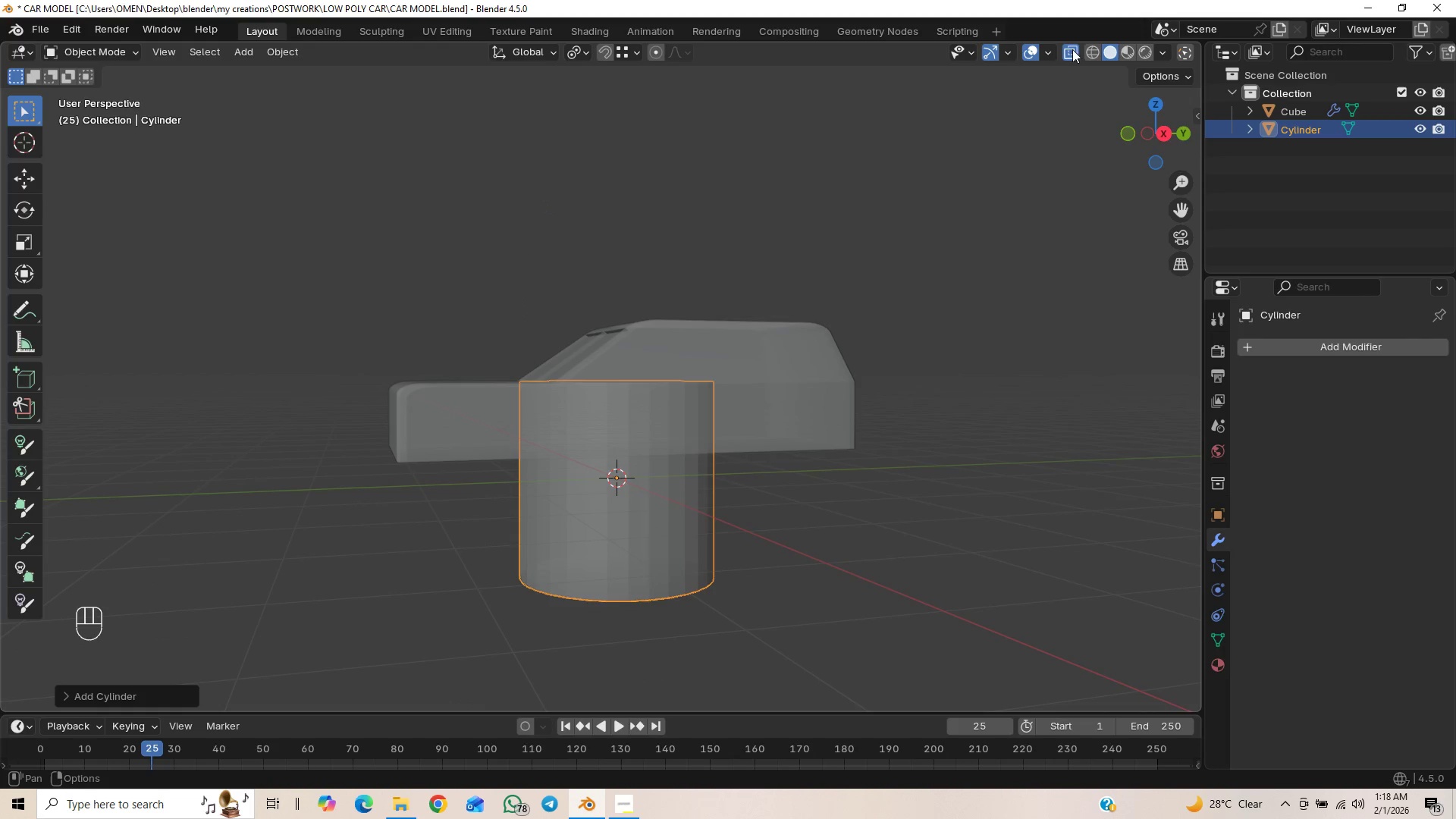 
left_click([1090, 52])
 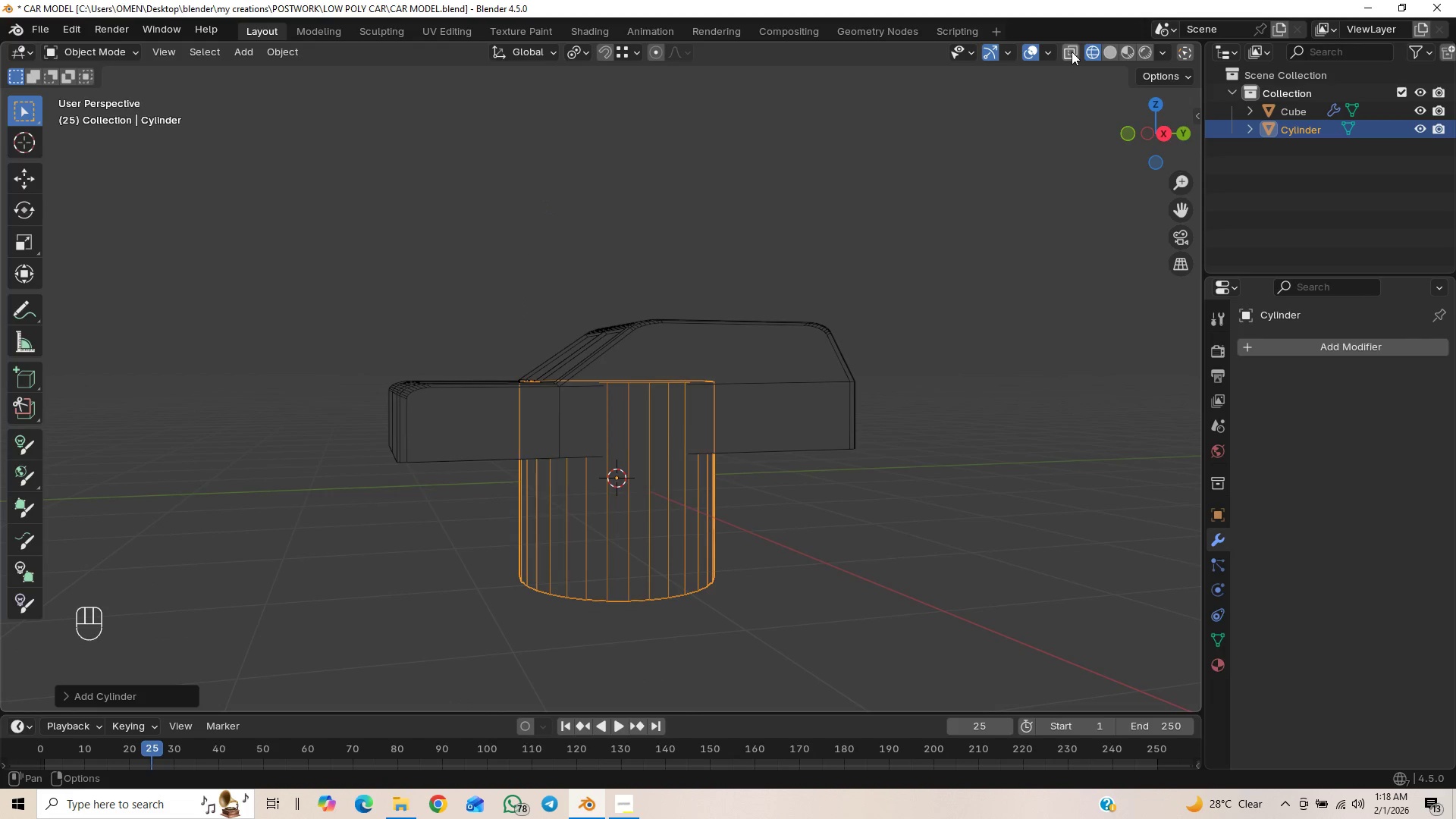 
left_click([1072, 52])
 